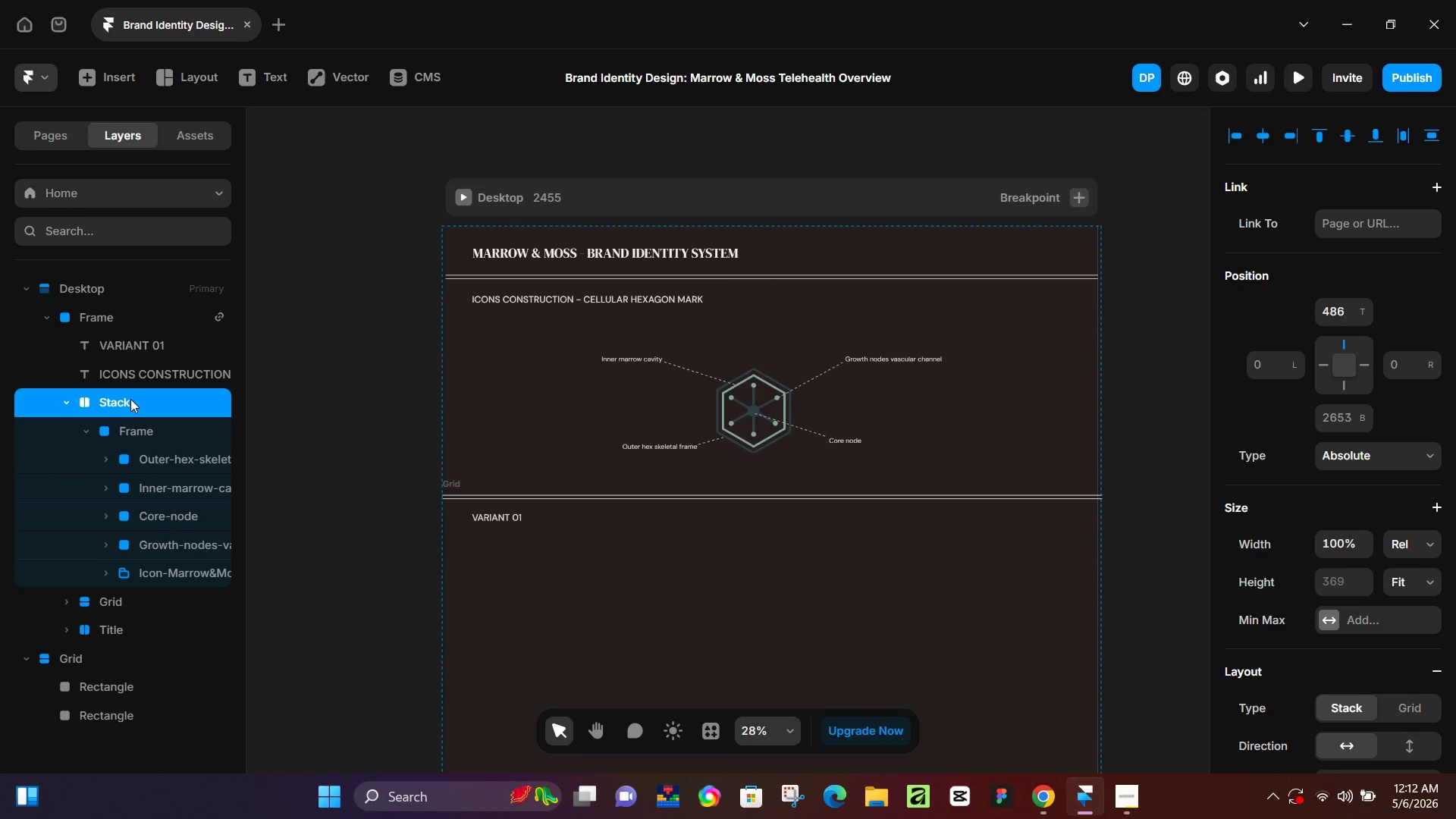 
key(ArrowUp)
 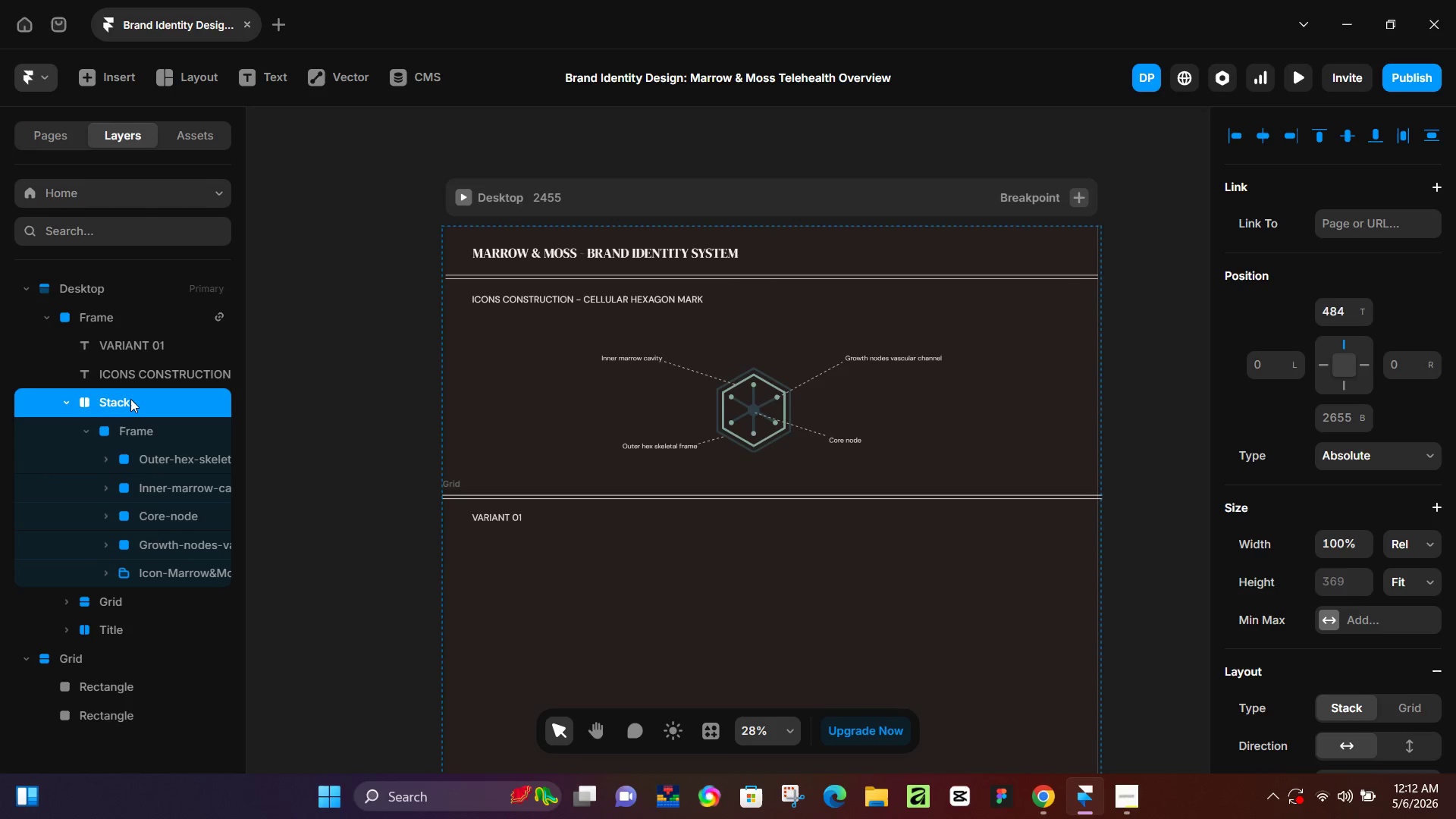 
key(ArrowUp)
 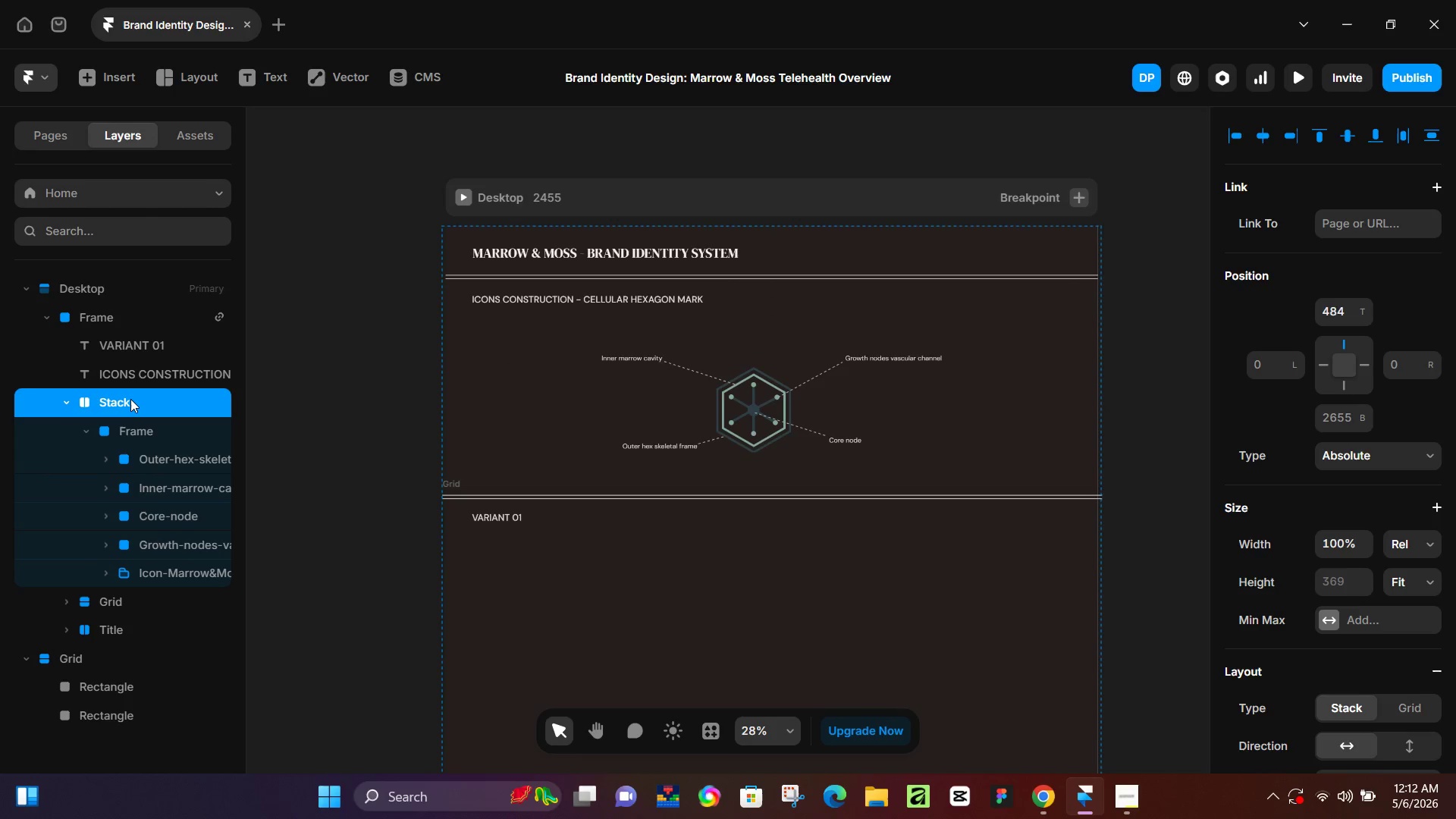 
key(ArrowUp)
 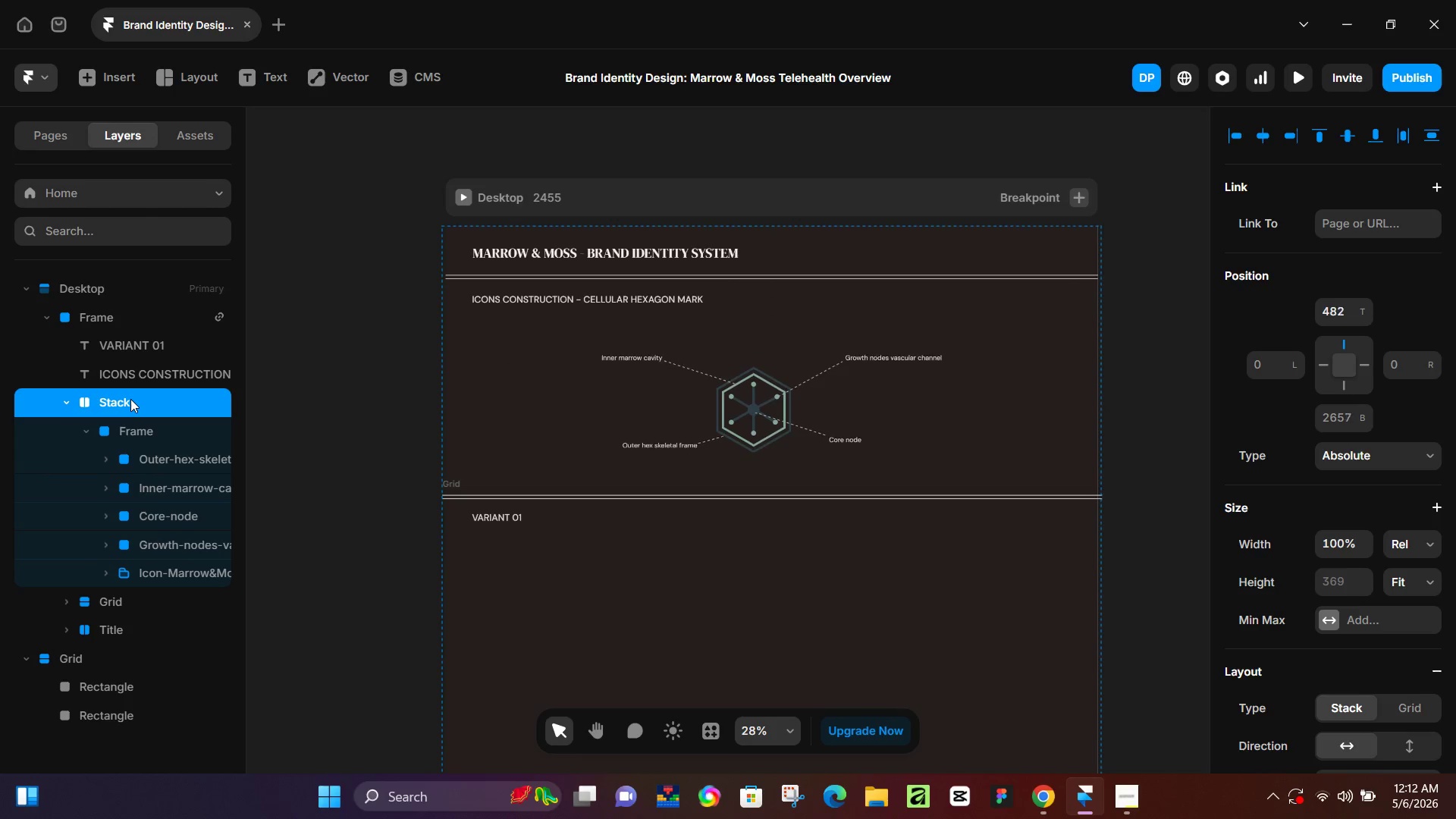 
key(ArrowUp)
 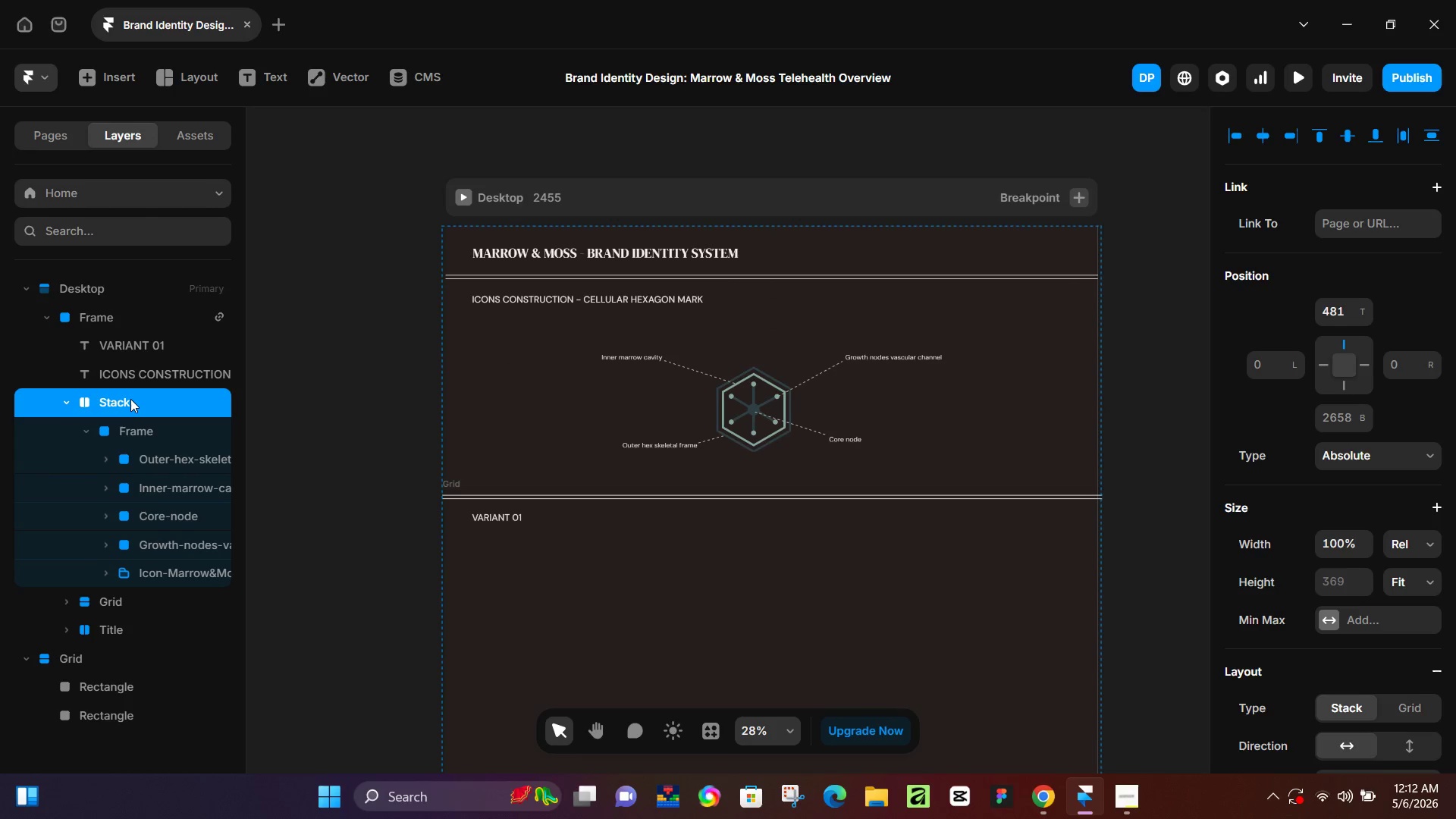 
key(ArrowUp)
 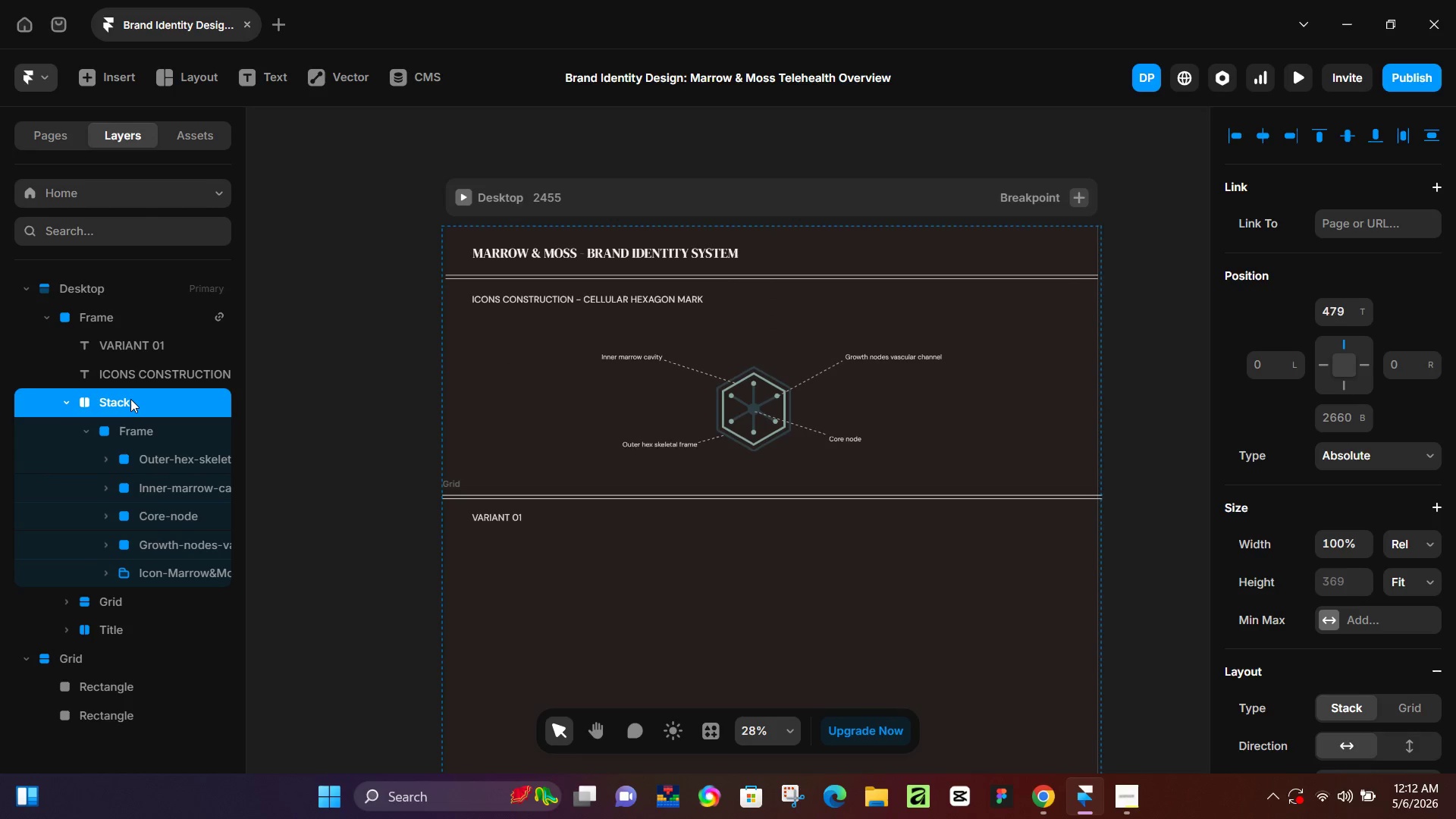 
key(ArrowUp)
 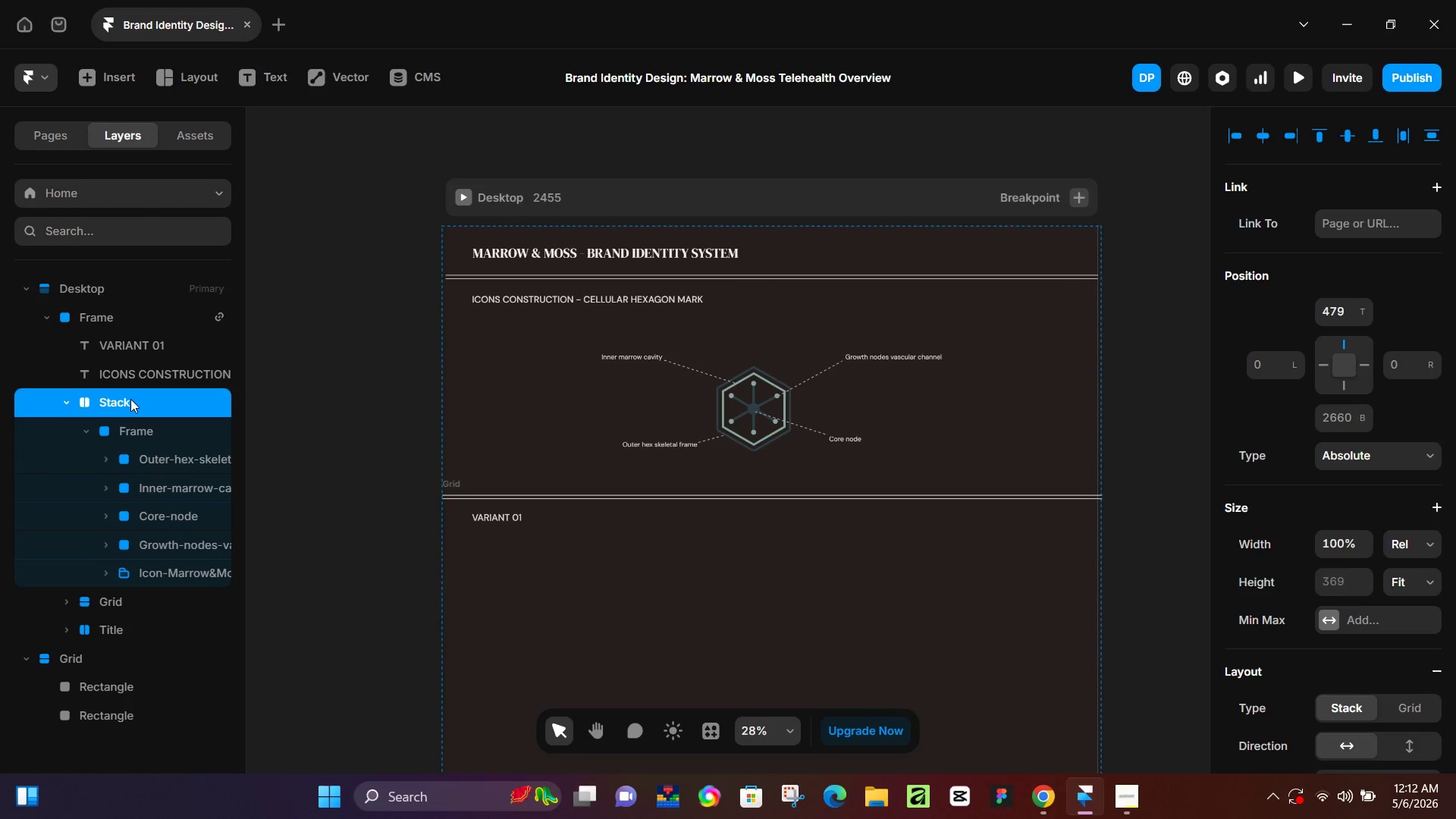 
key(ArrowUp)
 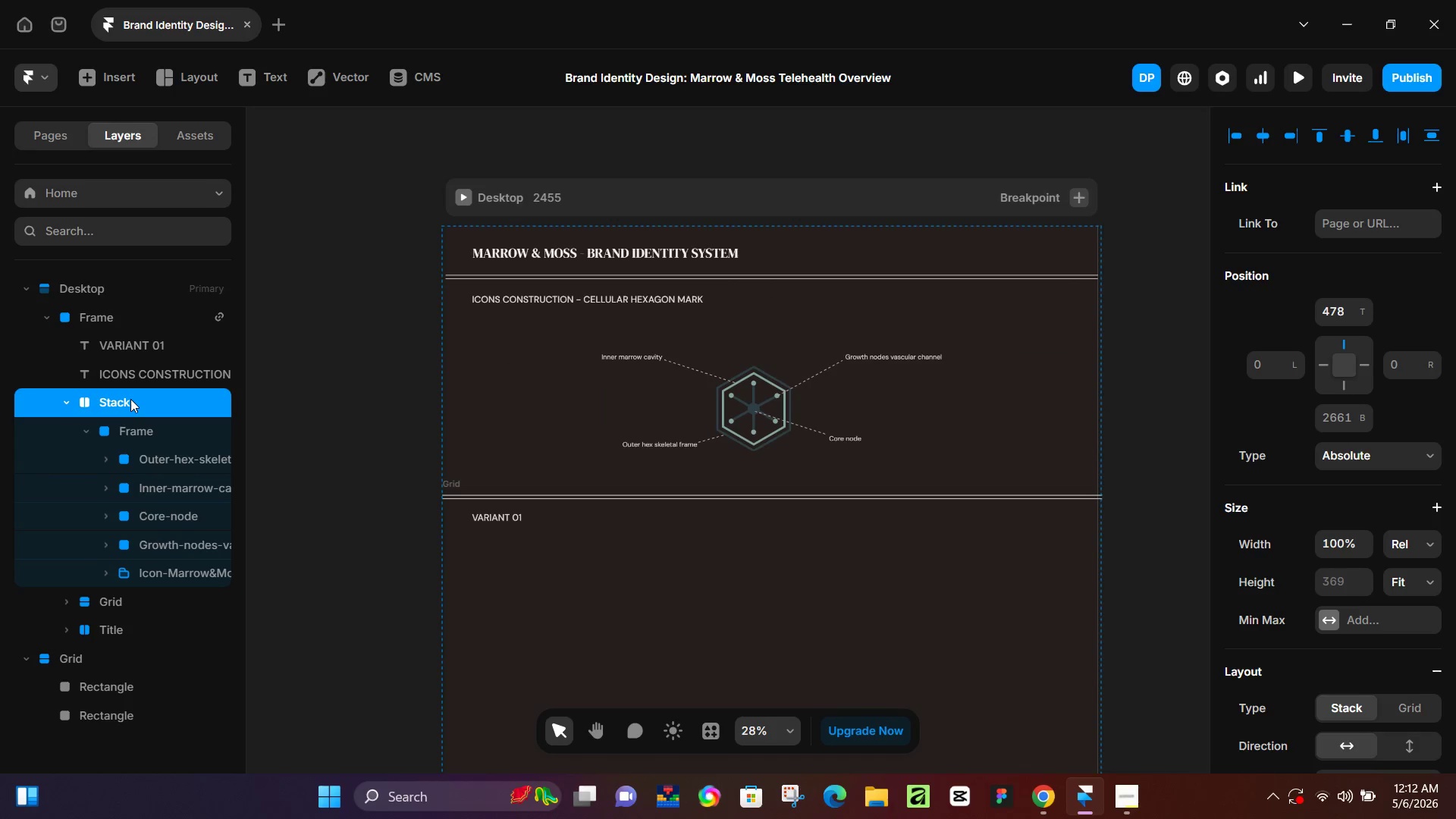 
key(ArrowUp)
 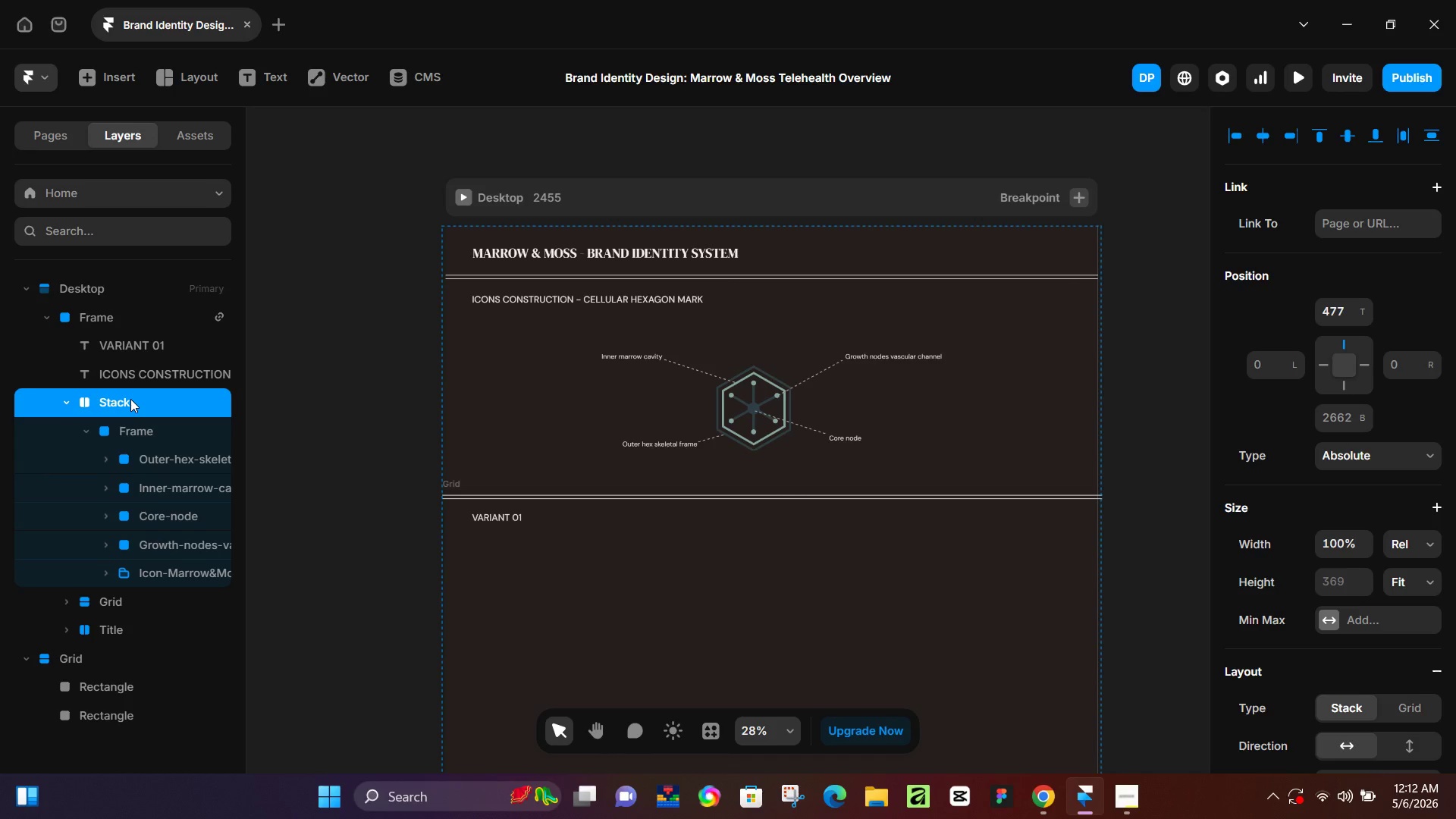 
key(ArrowUp)
 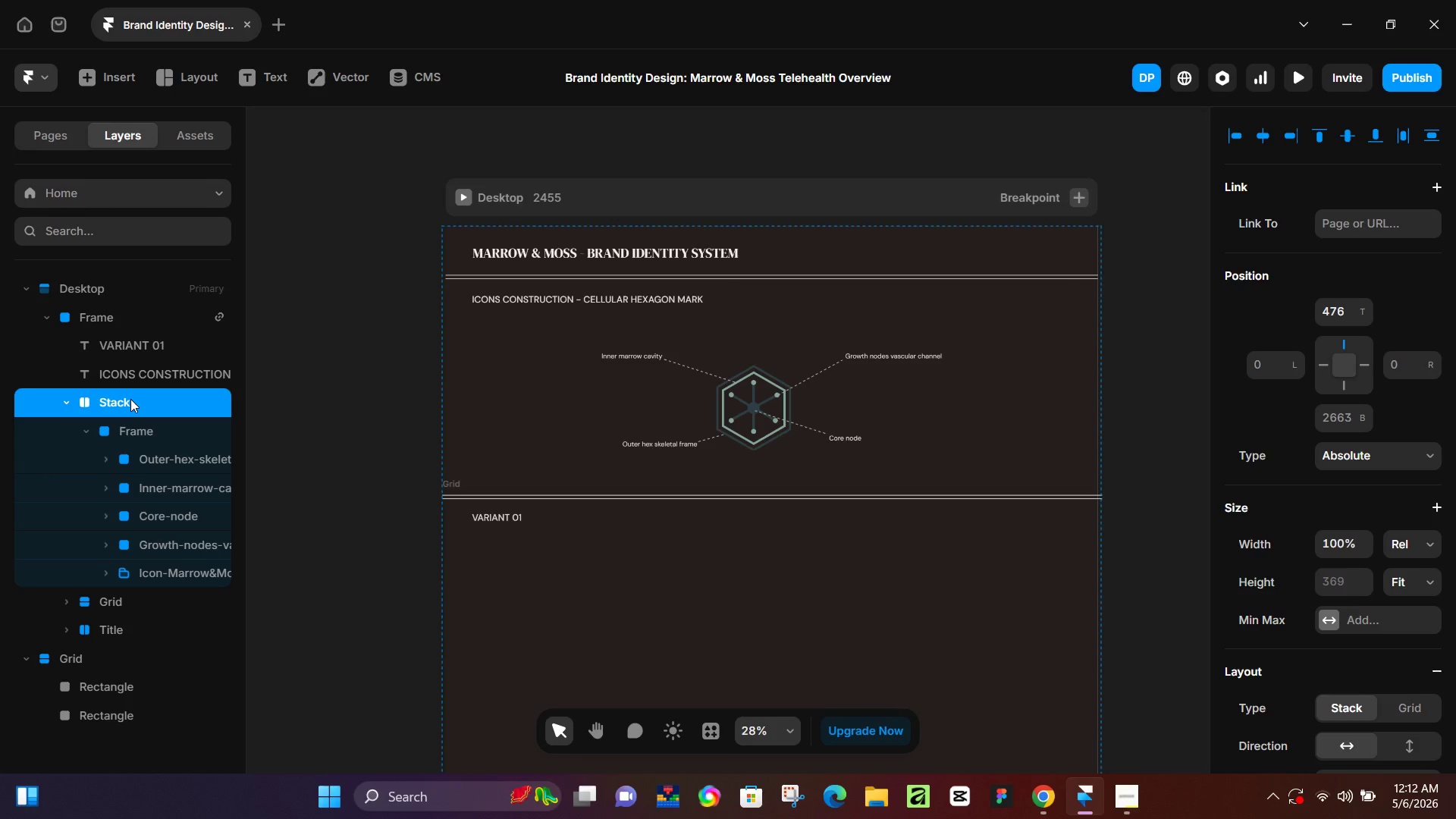 
key(ArrowUp)
 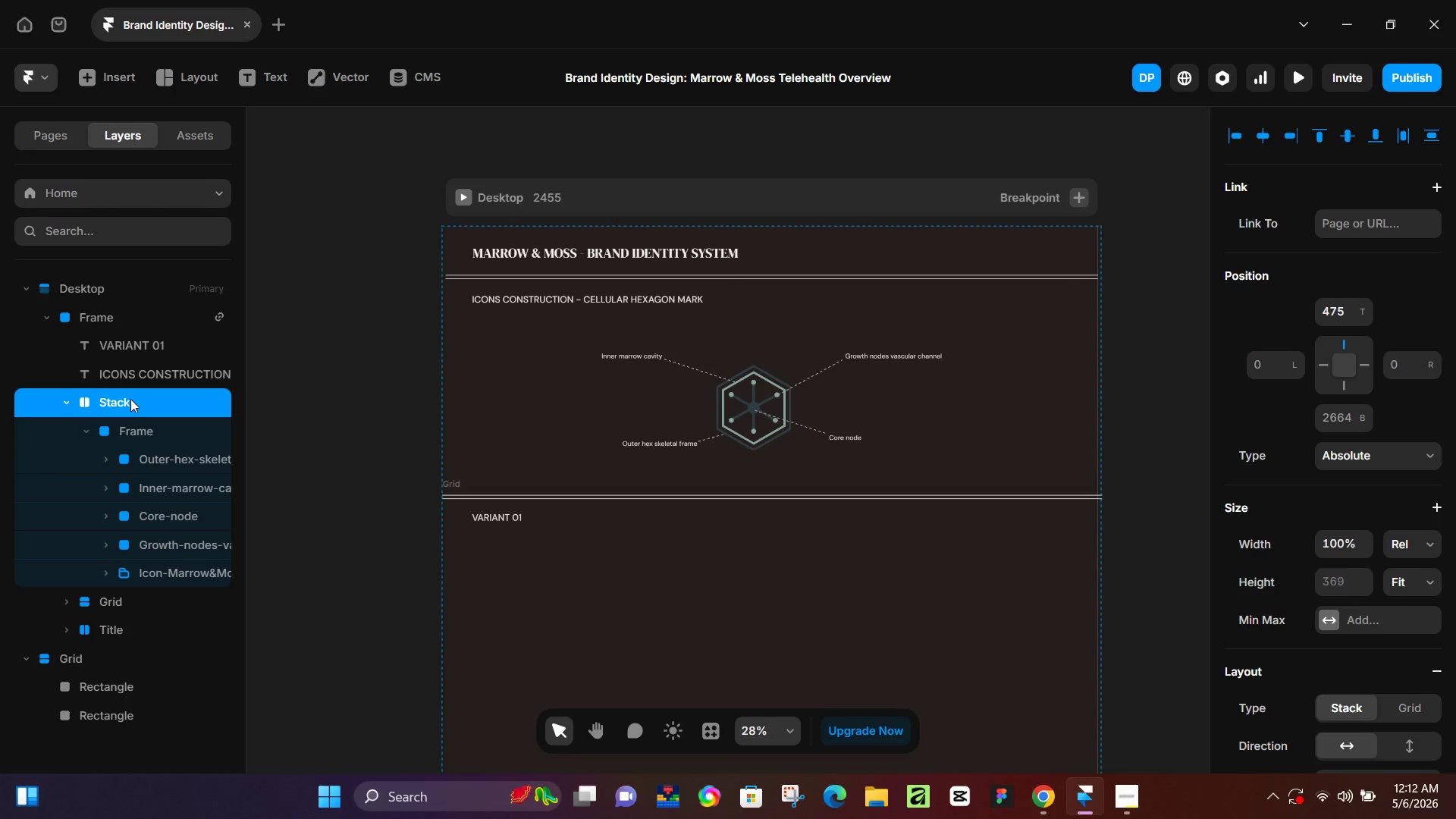 
key(ArrowUp)
 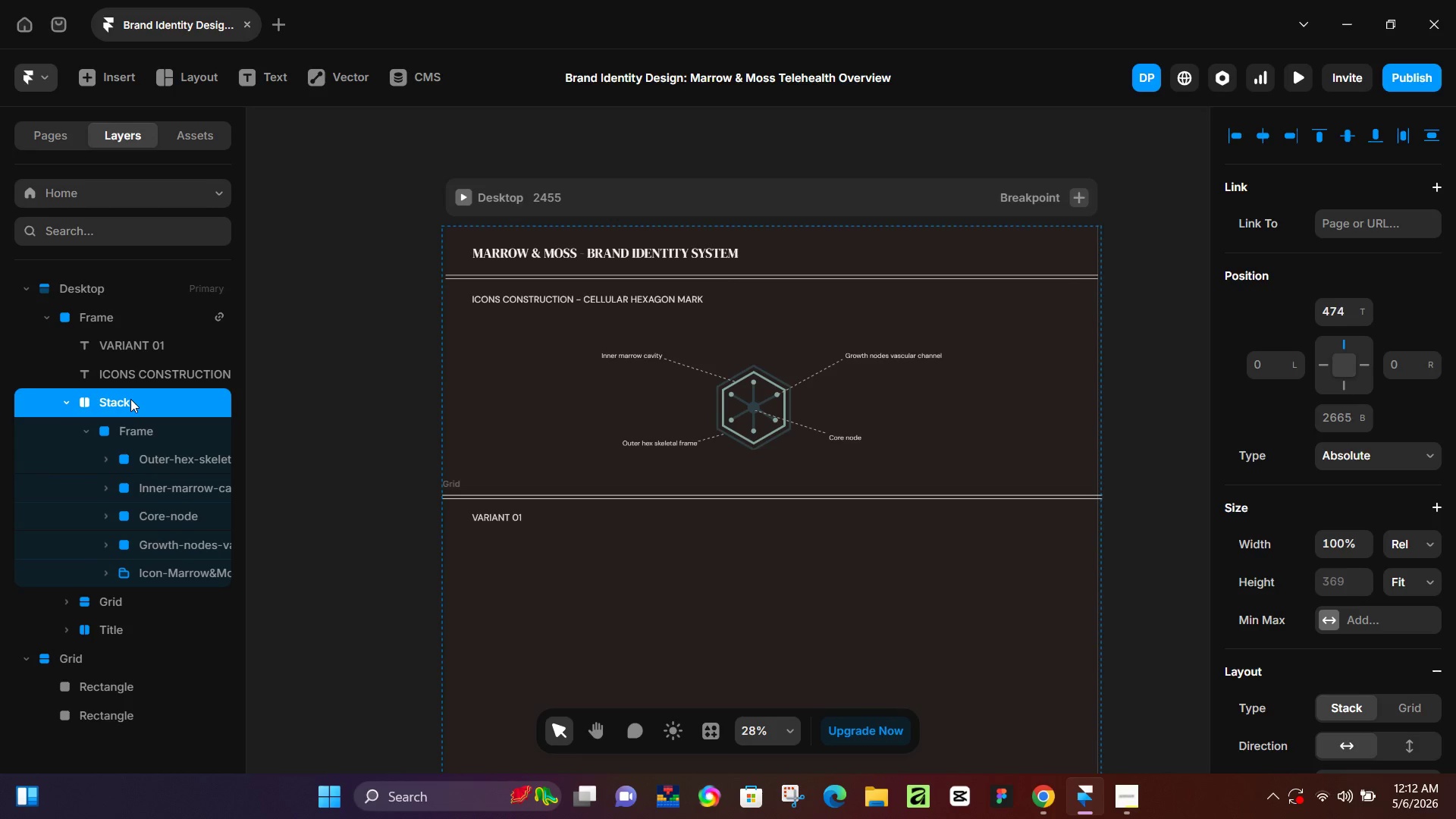 
key(ArrowUp)
 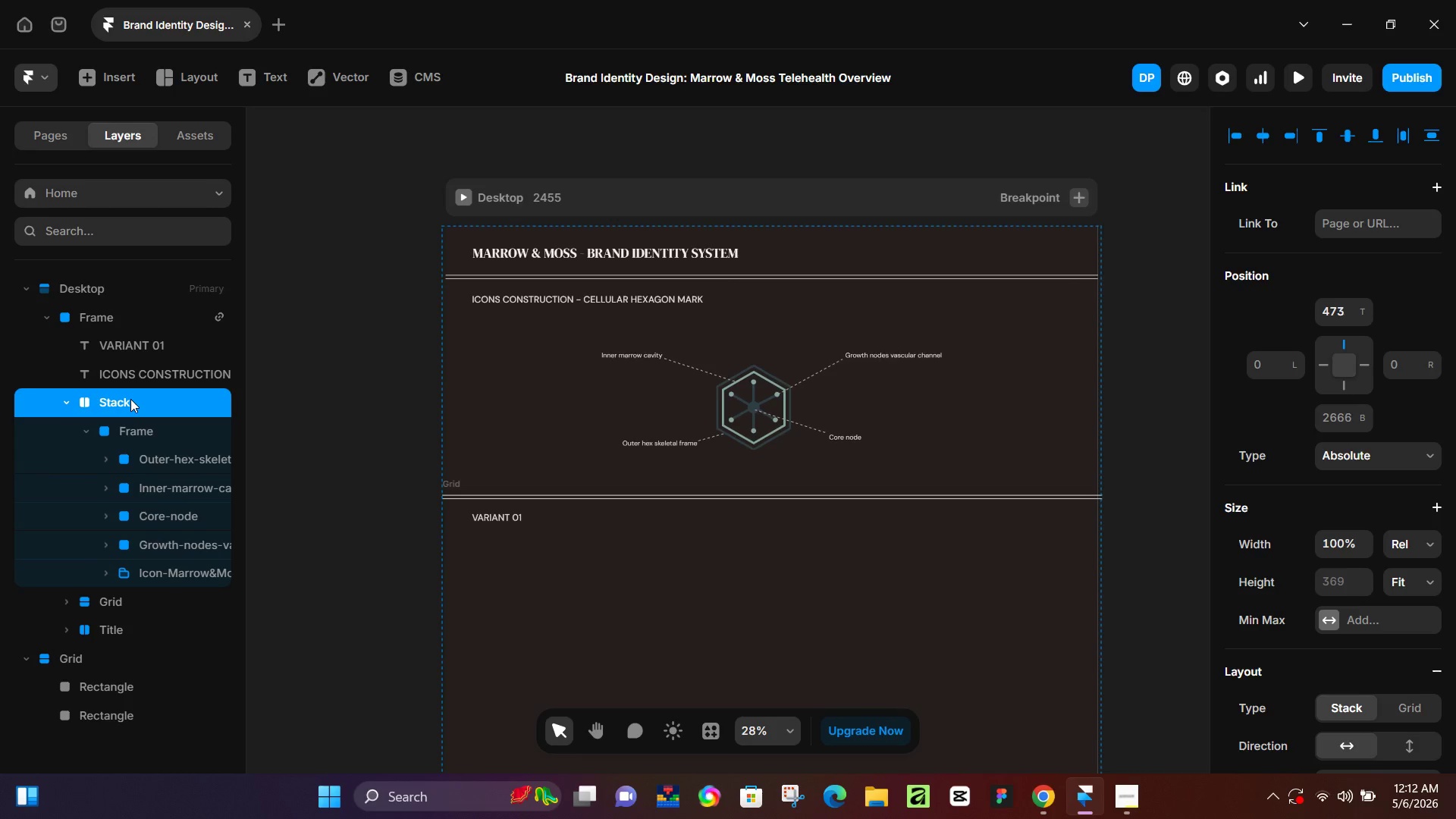 
key(ArrowUp)
 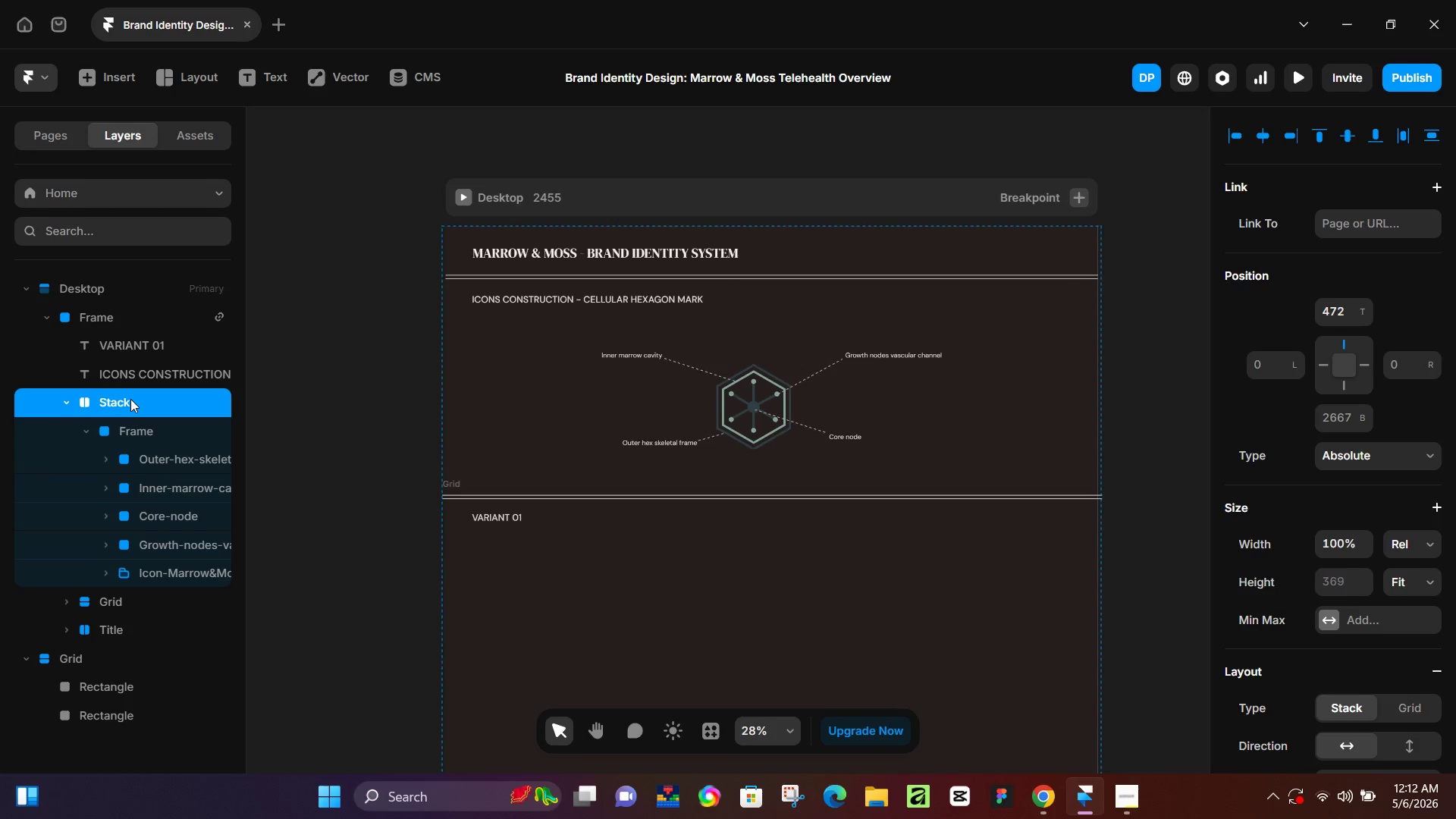 
key(ArrowUp)
 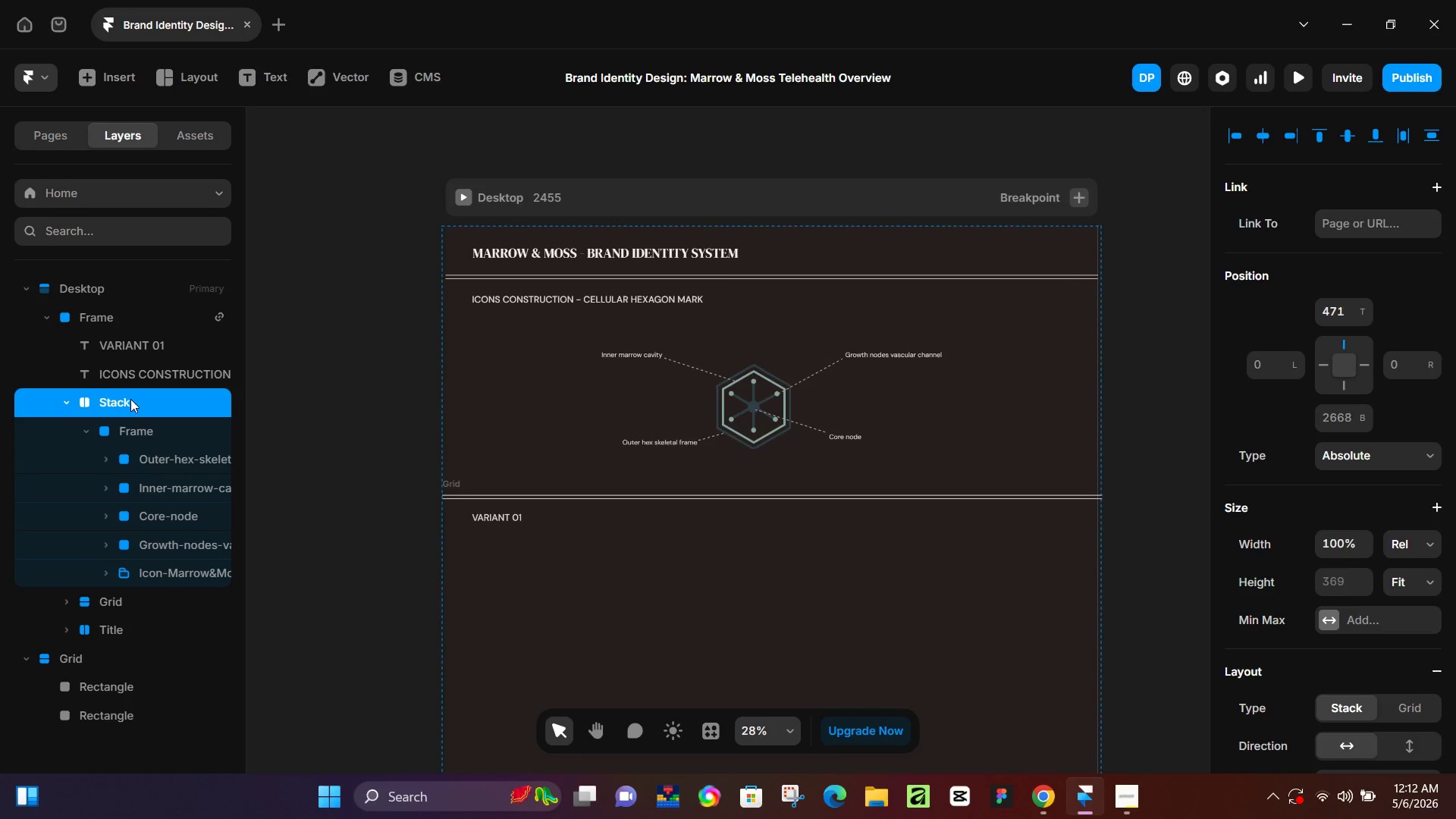 
key(ArrowUp)
 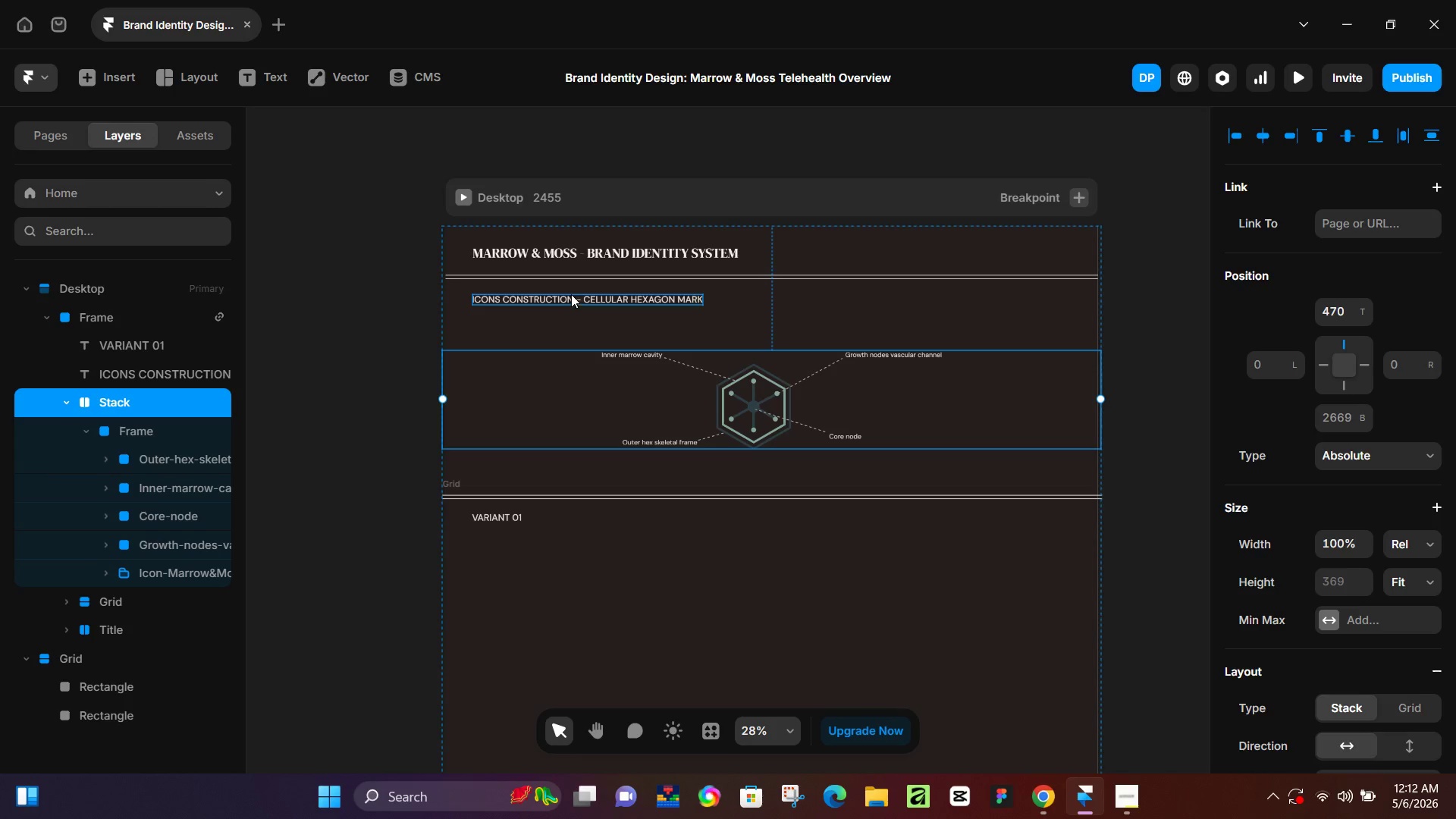 
left_click([611, 251])
 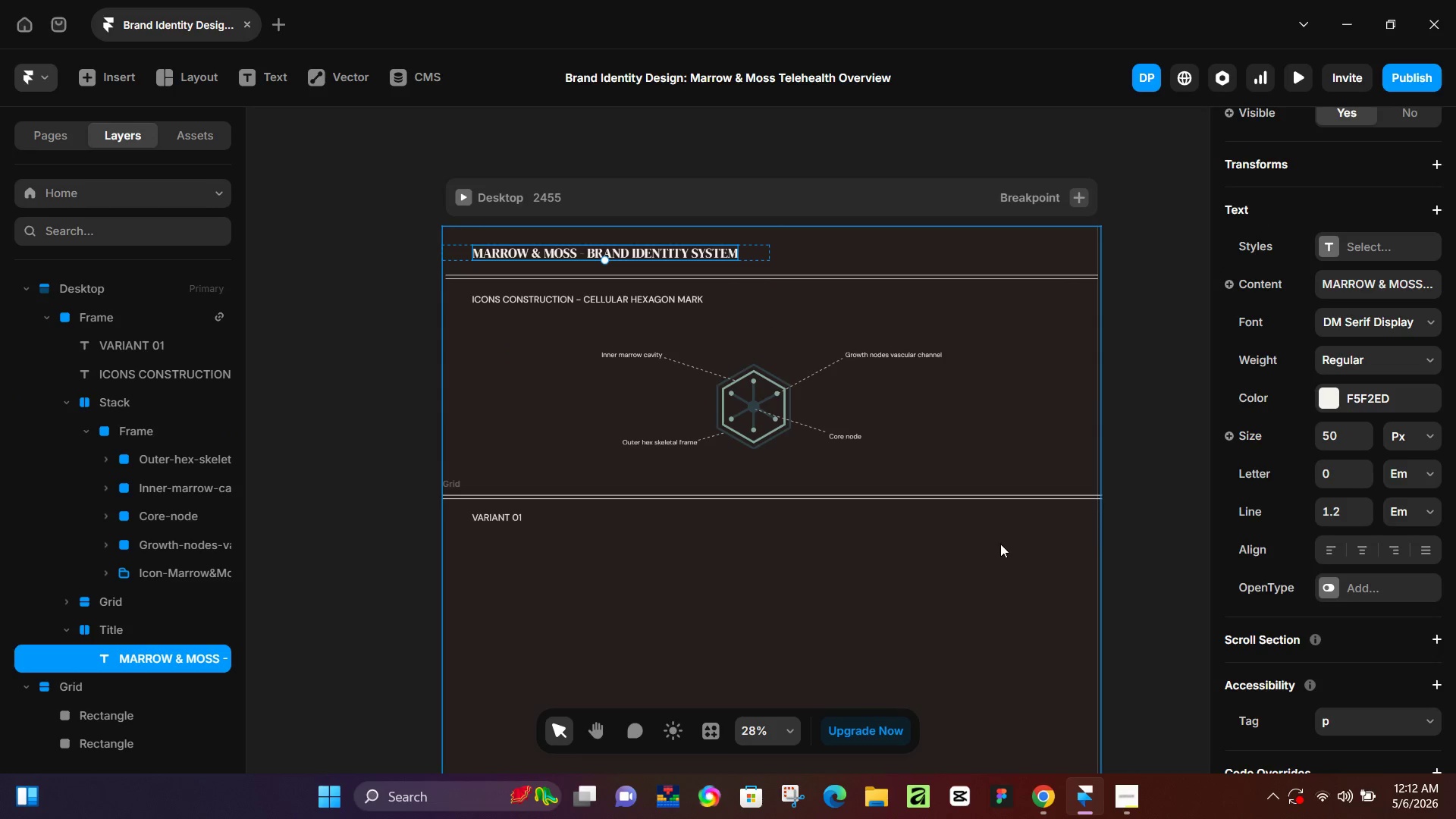 
hold_key(key=Space, duration=0.61)
 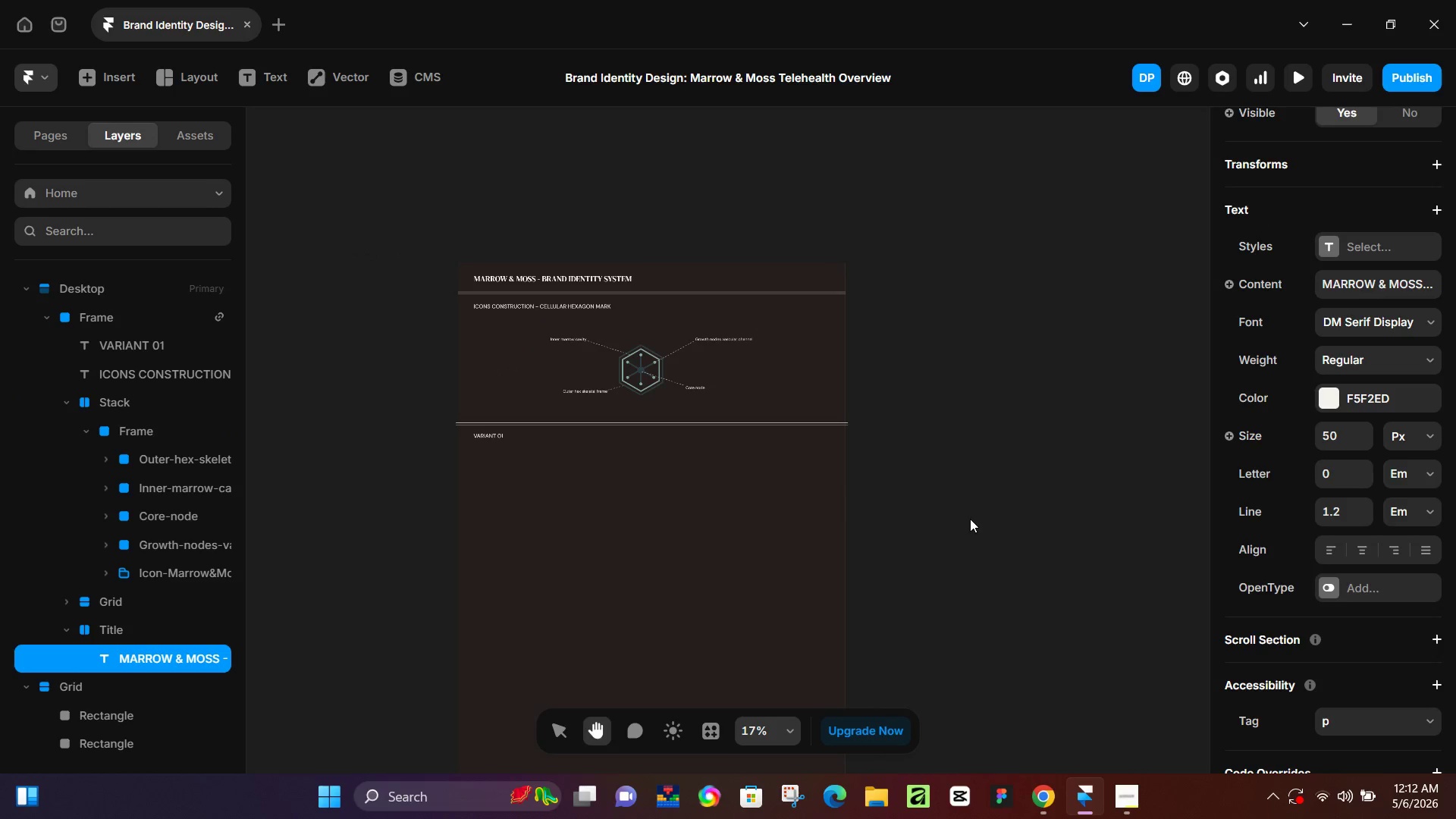 
left_click_drag(start_coordinate=[1120, 555], to_coordinate=[859, 461])
 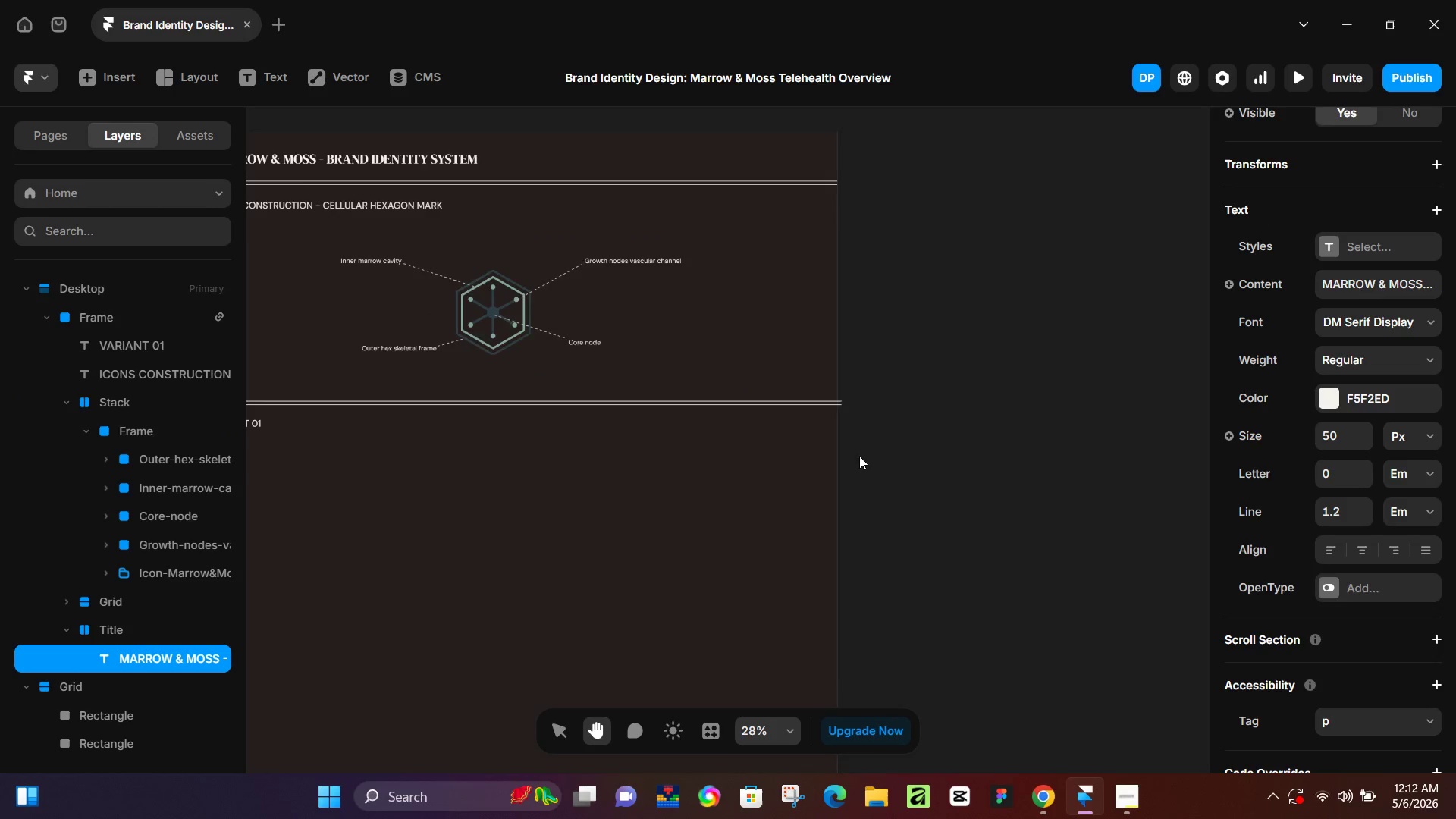 
hold_key(key=ControlLeft, duration=0.83)
 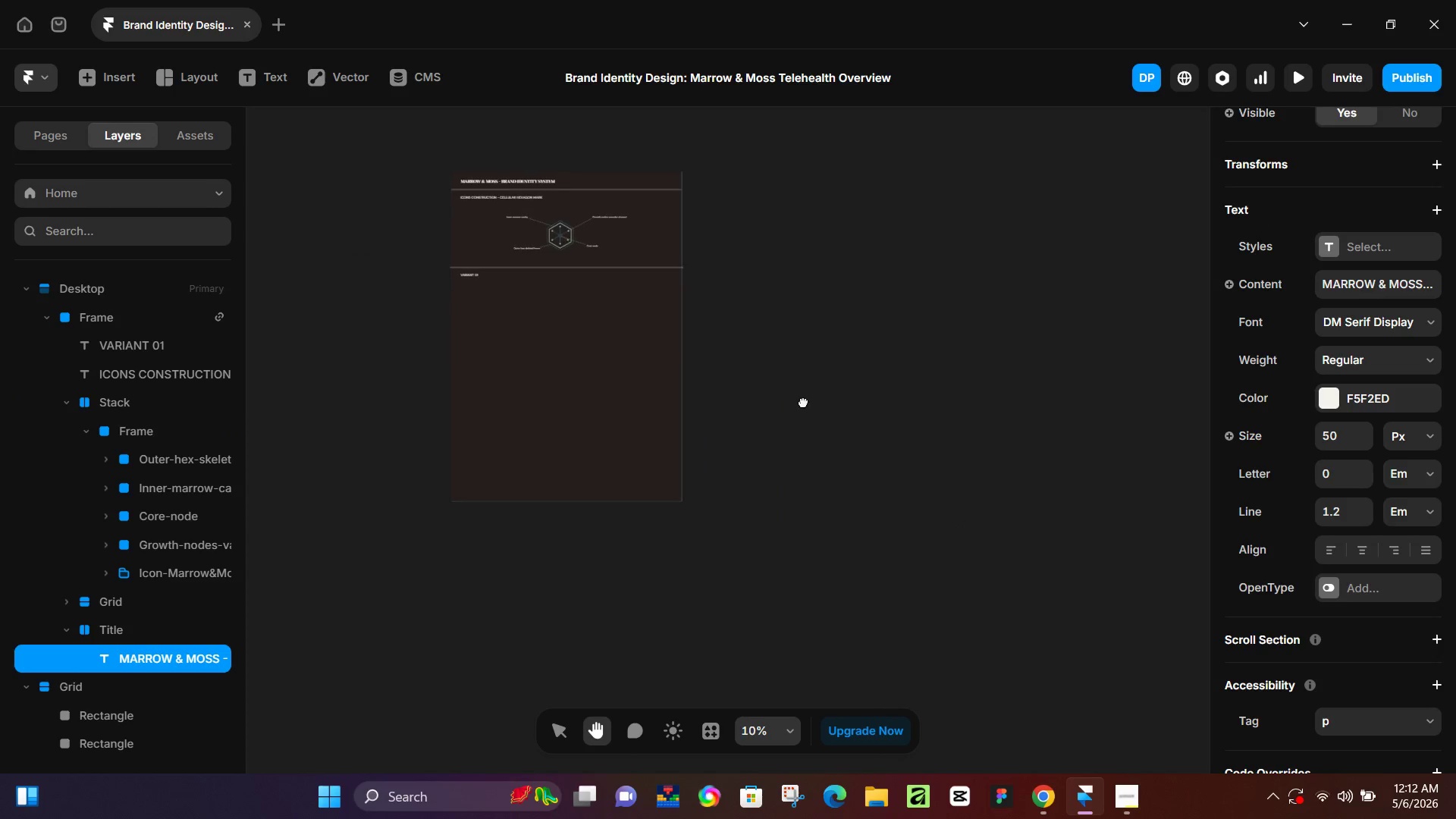 
hold_key(key=Space, duration=0.53)
 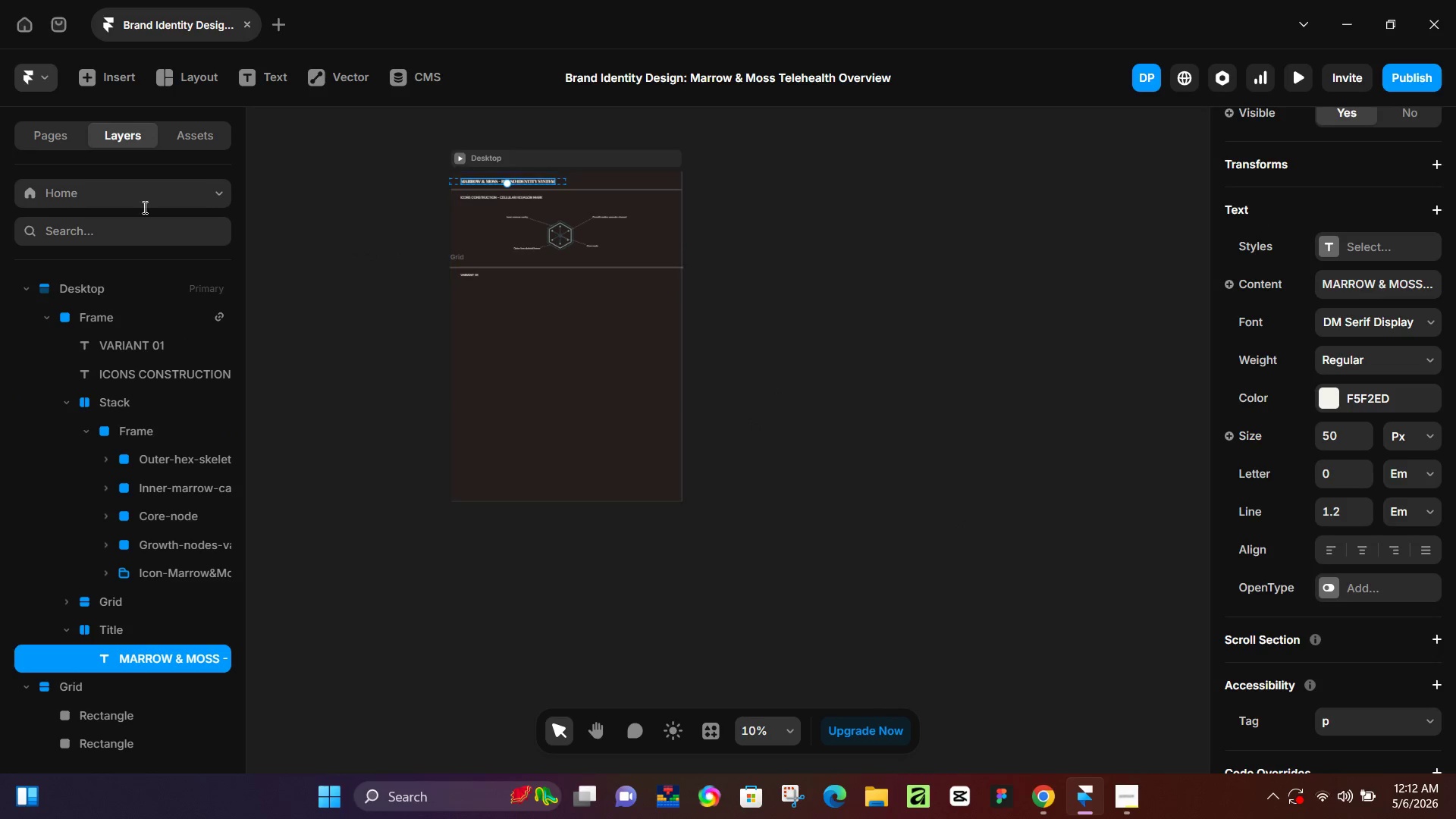 
left_click_drag(start_coordinate=[1023, 595], to_coordinate=[805, 400])
 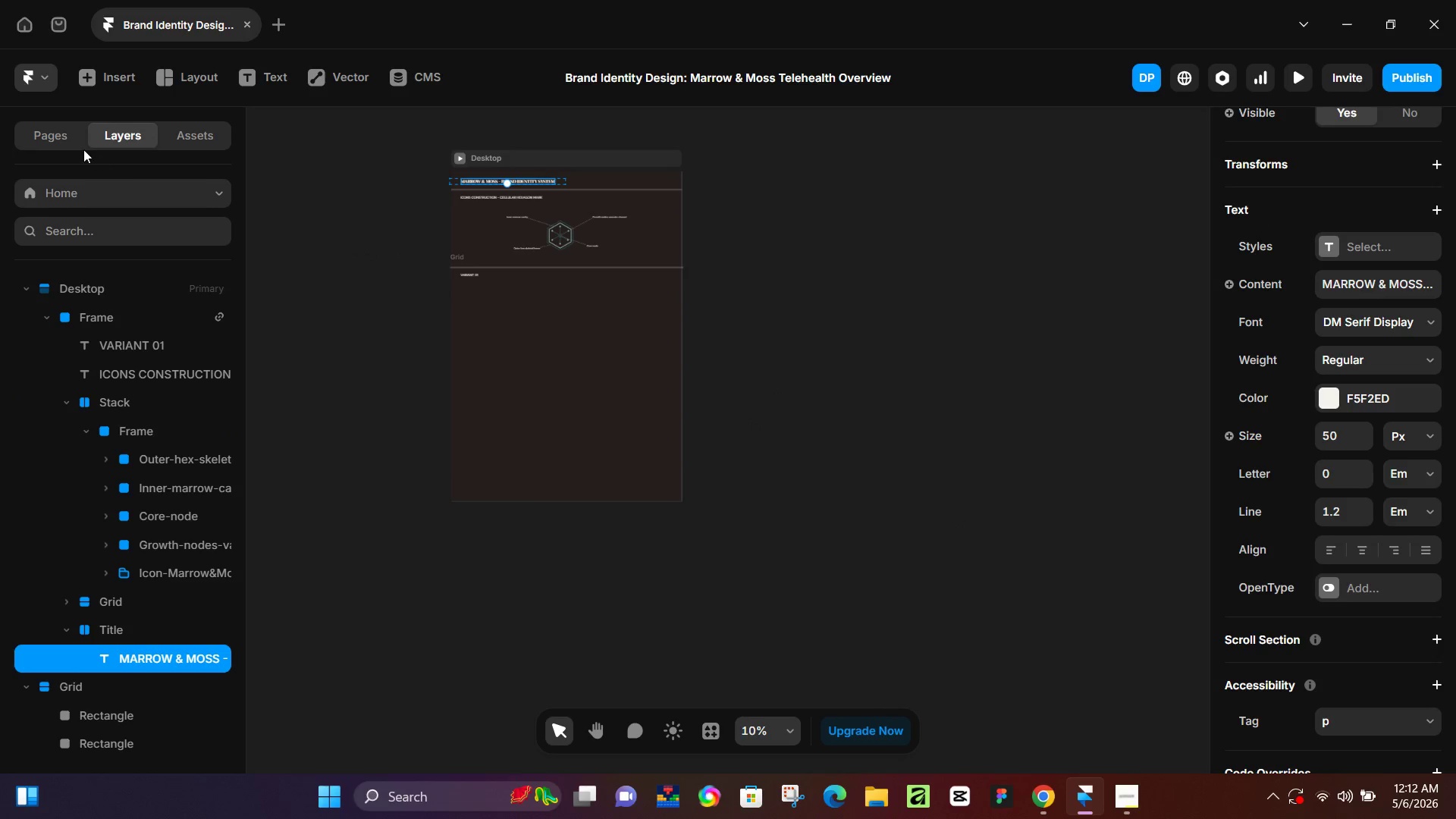 
scroll: coordinate [971, 522], scroll_direction: down, amount: 10.0
 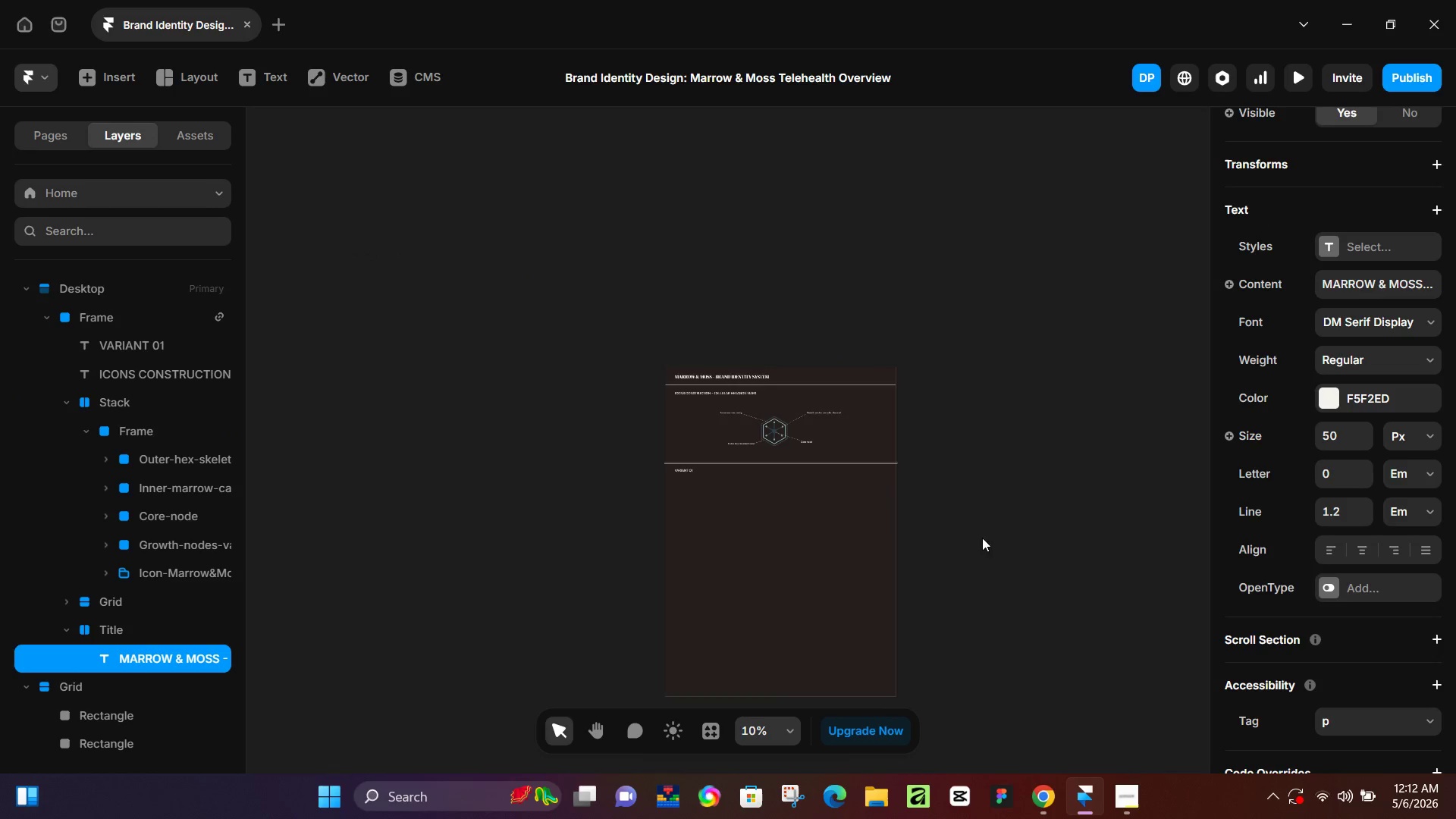 
left_click([60, 133])
 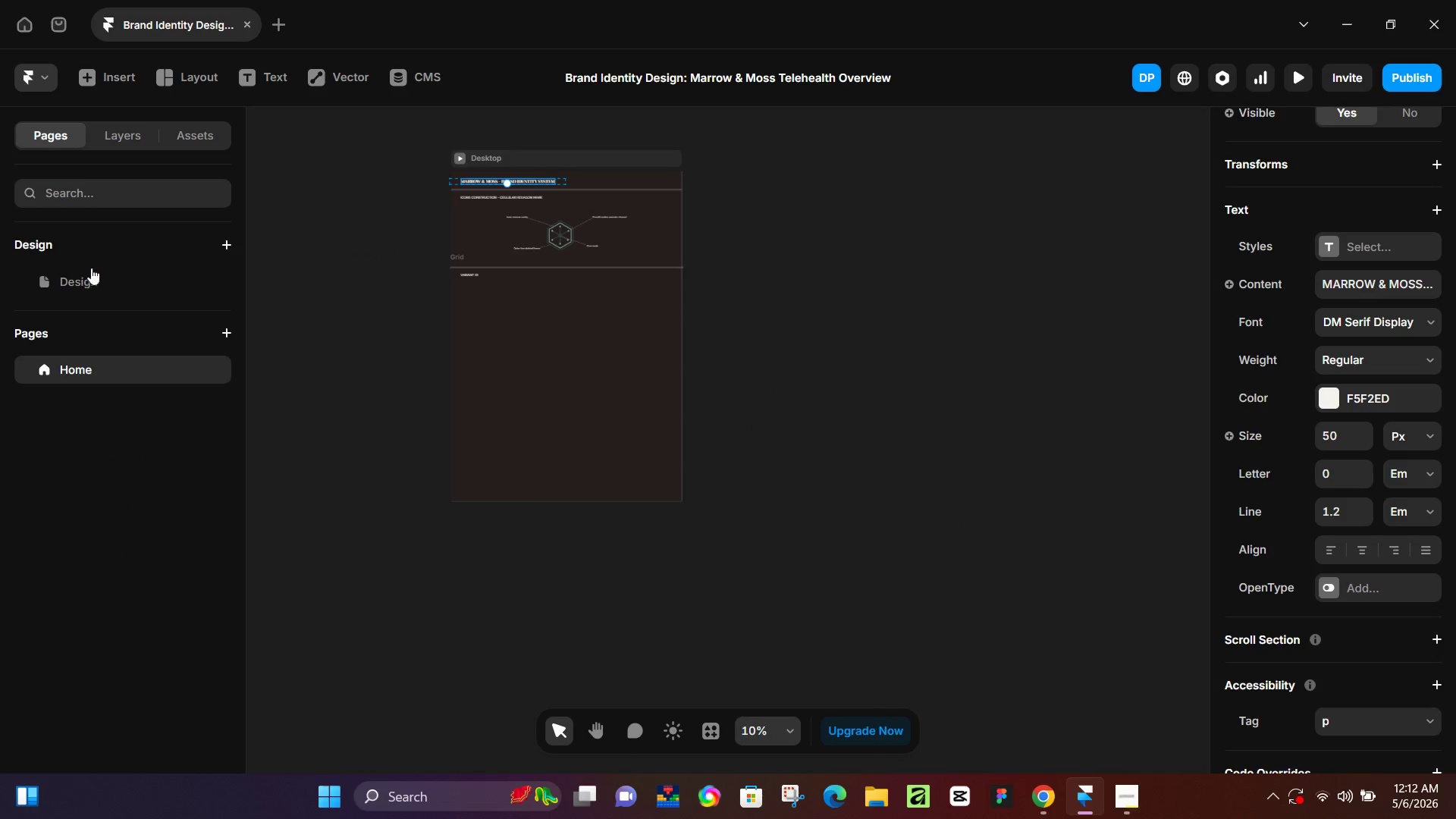 
left_click([89, 281])
 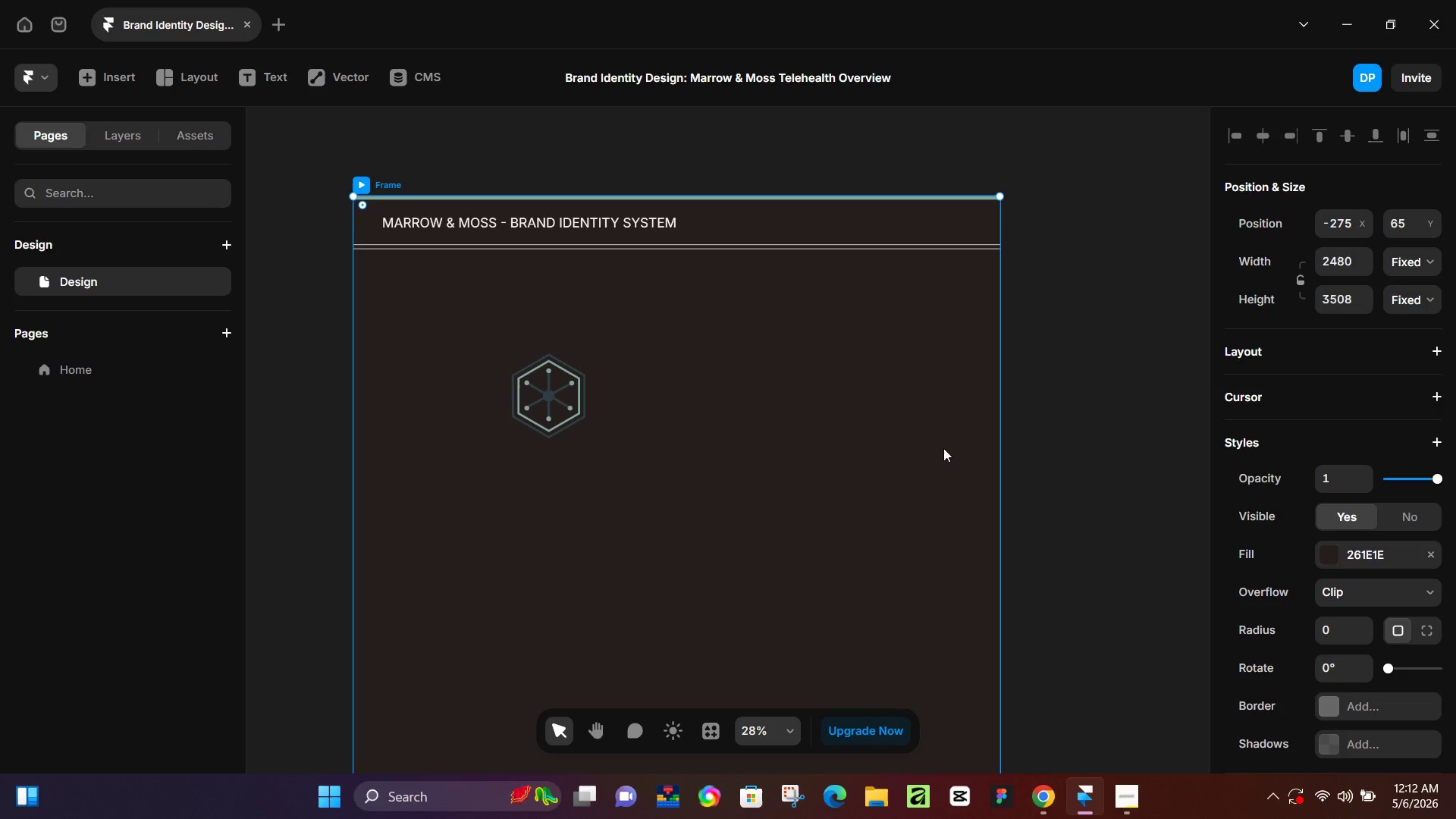 
hold_key(key=Space, duration=0.55)
 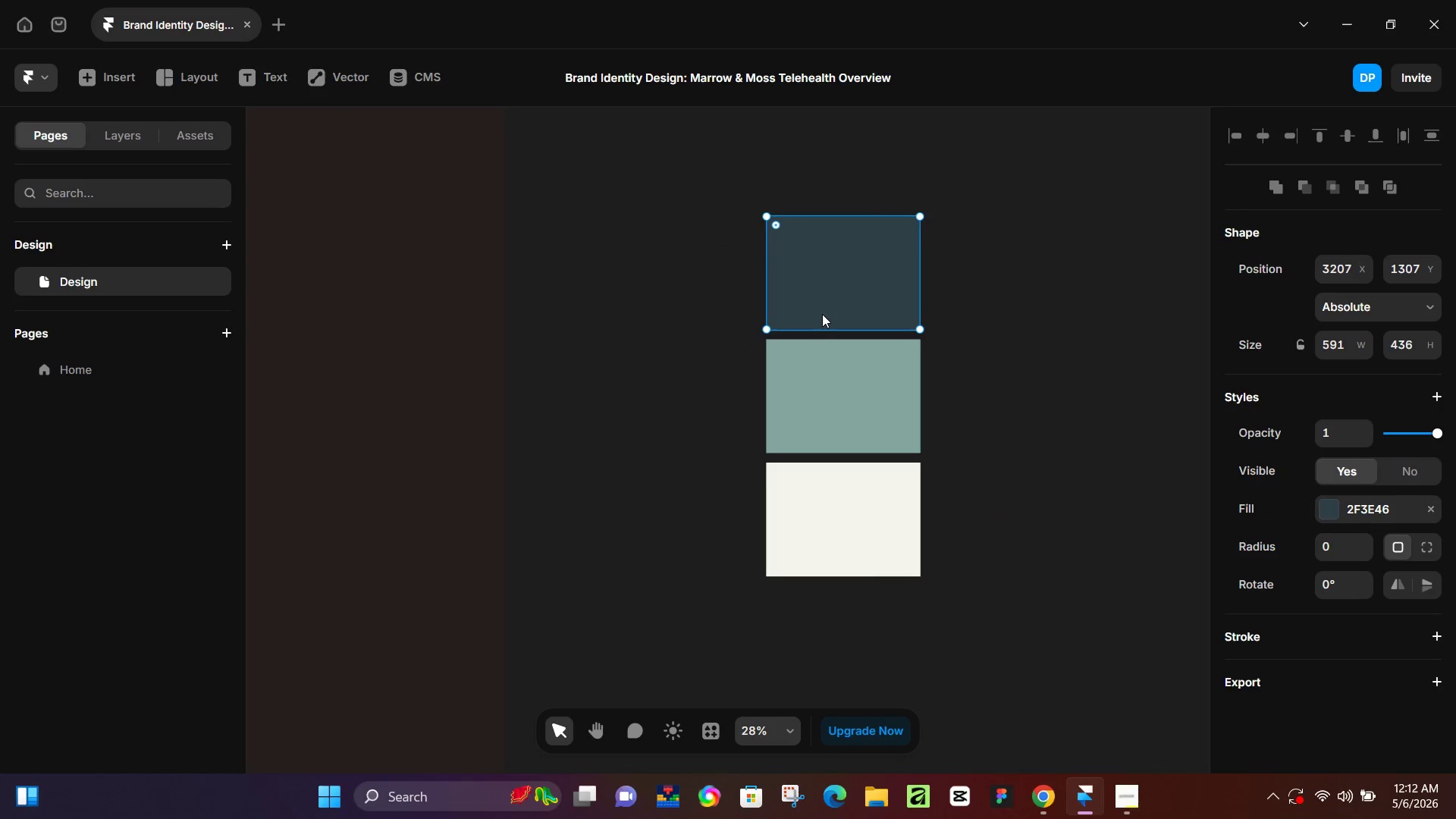 
left_click_drag(start_coordinate=[1059, 553], to_coordinate=[536, 236])
 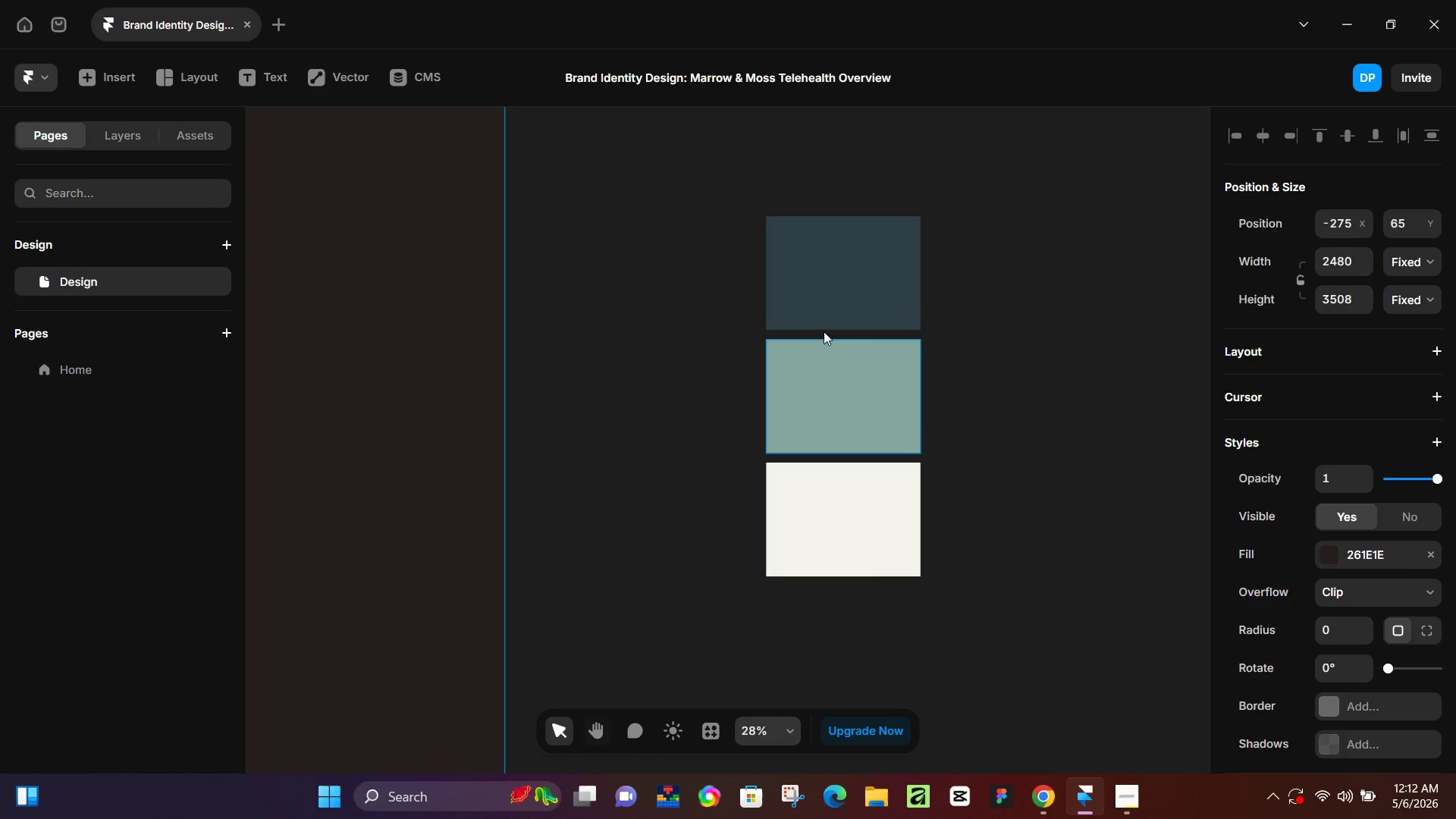 
left_click([822, 314])
 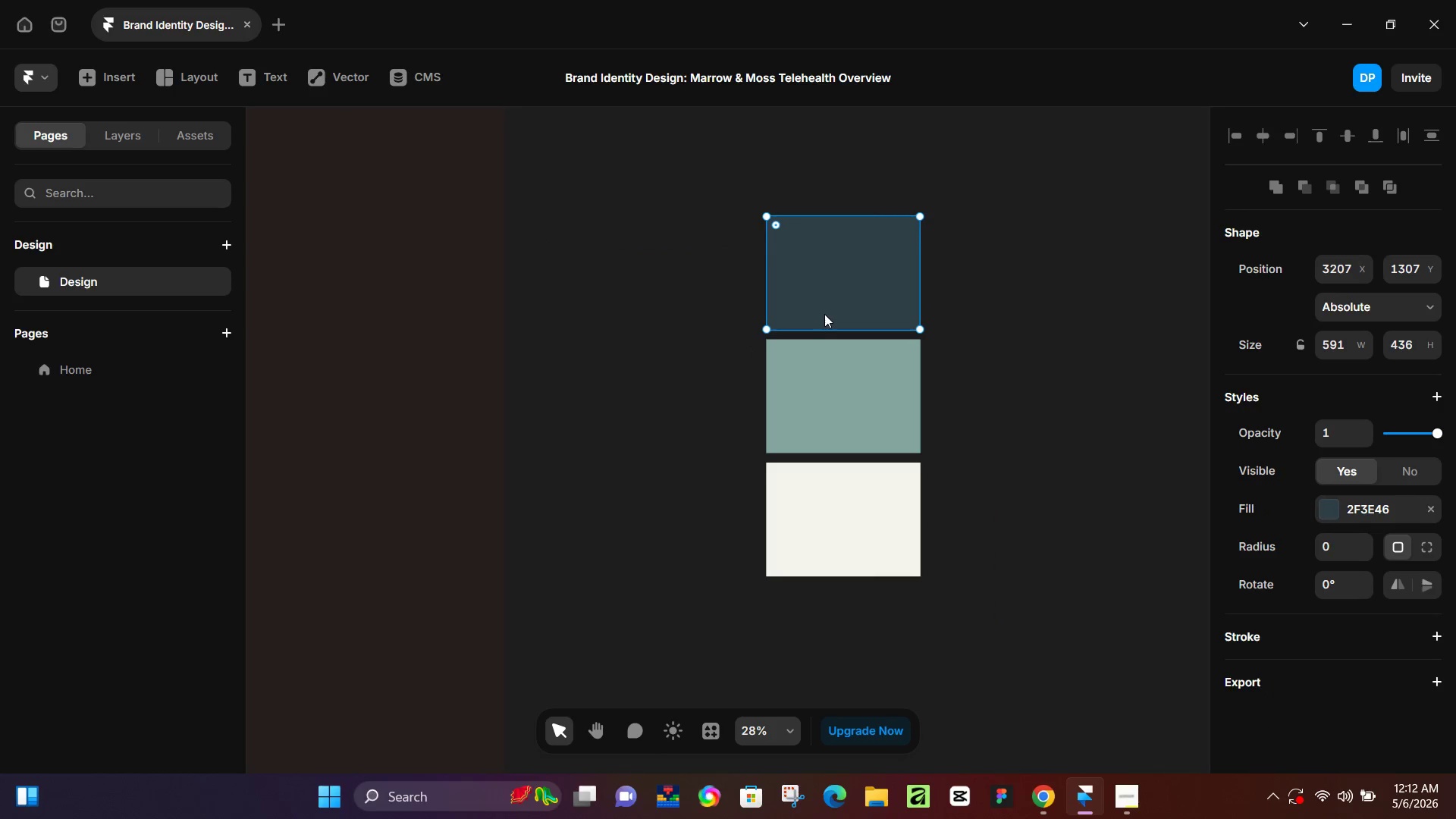 
hold_key(key=ShiftLeft, duration=0.66)
 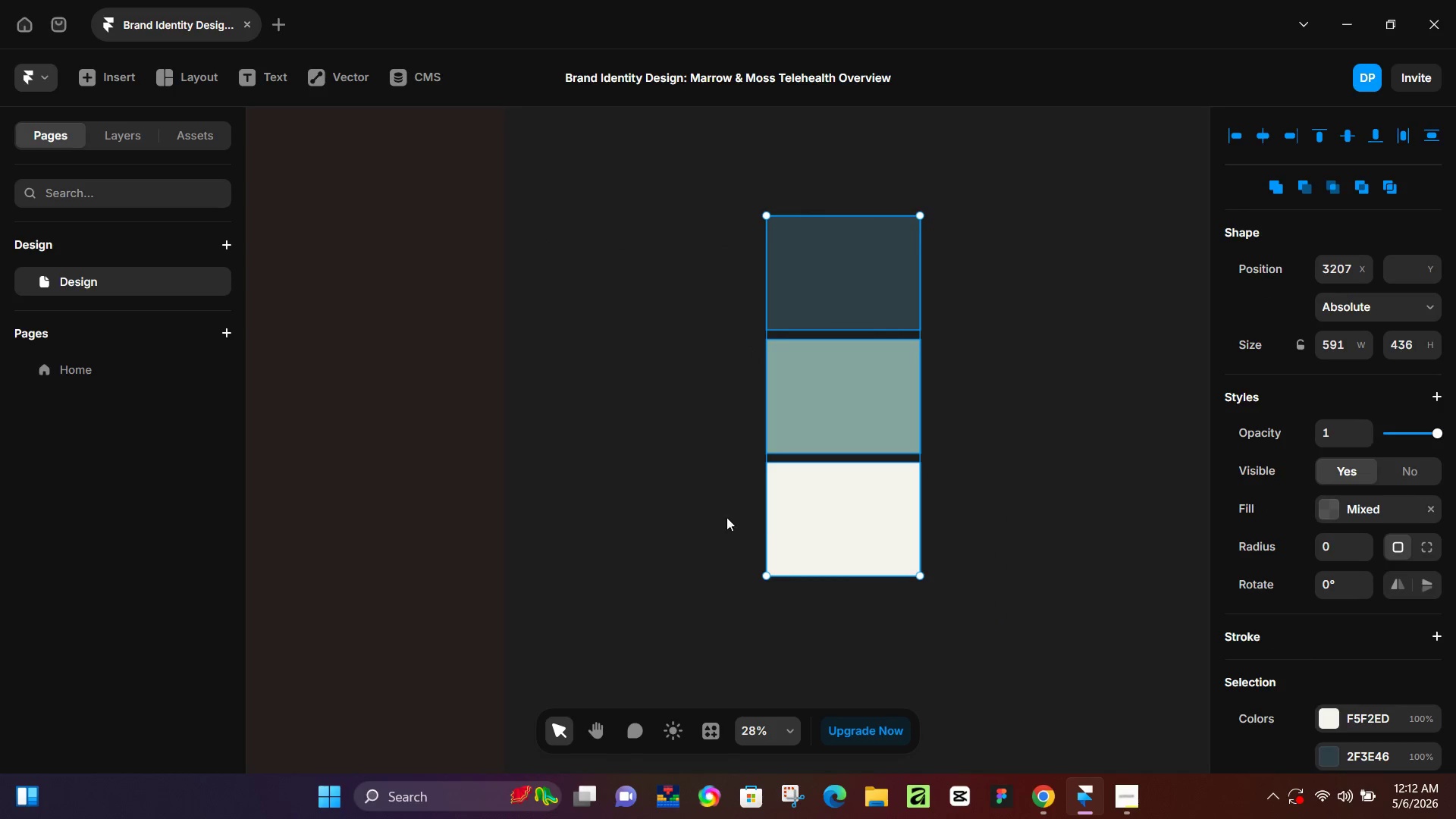 
key(Control+C)
 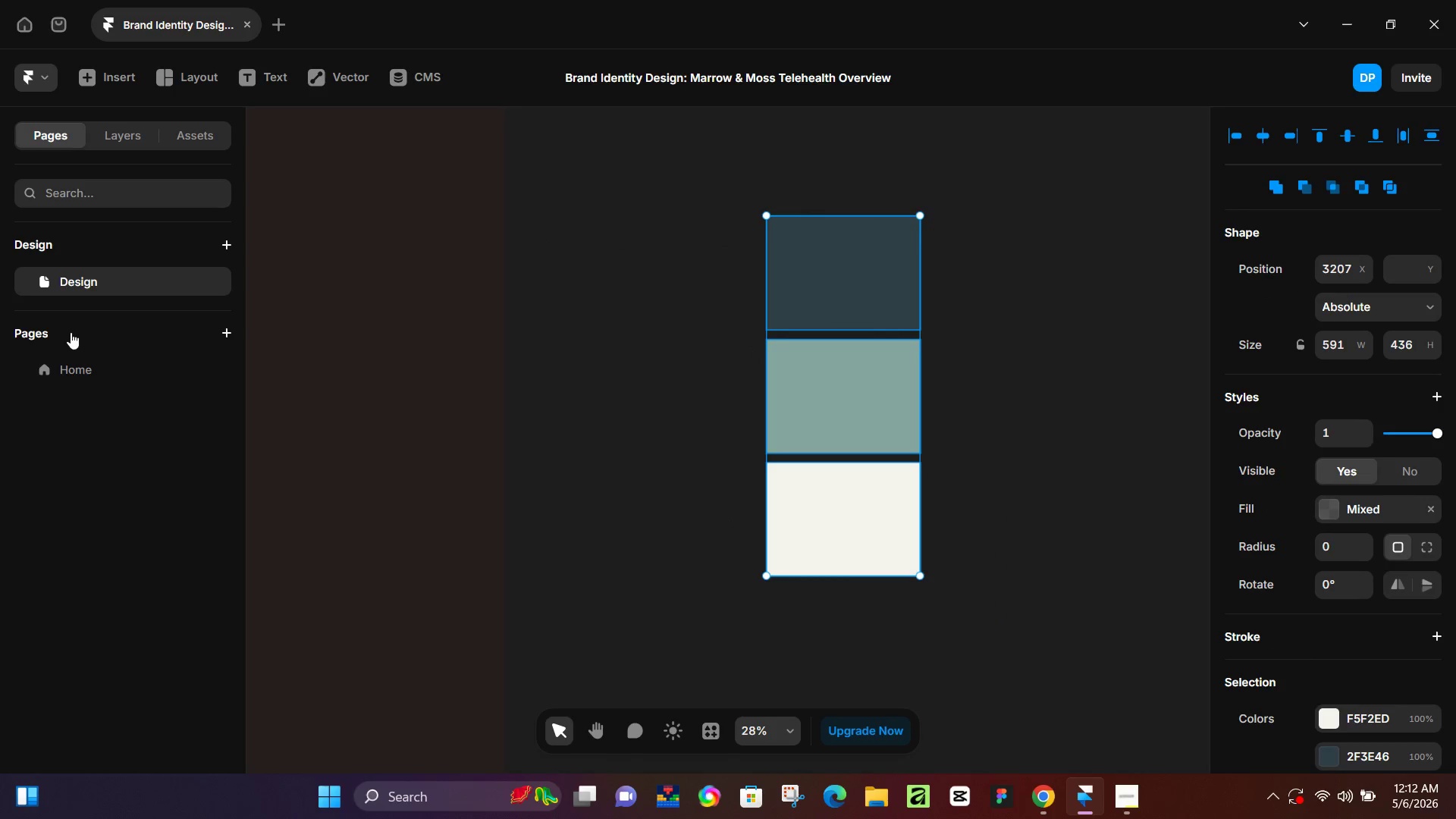 
left_click([80, 373])
 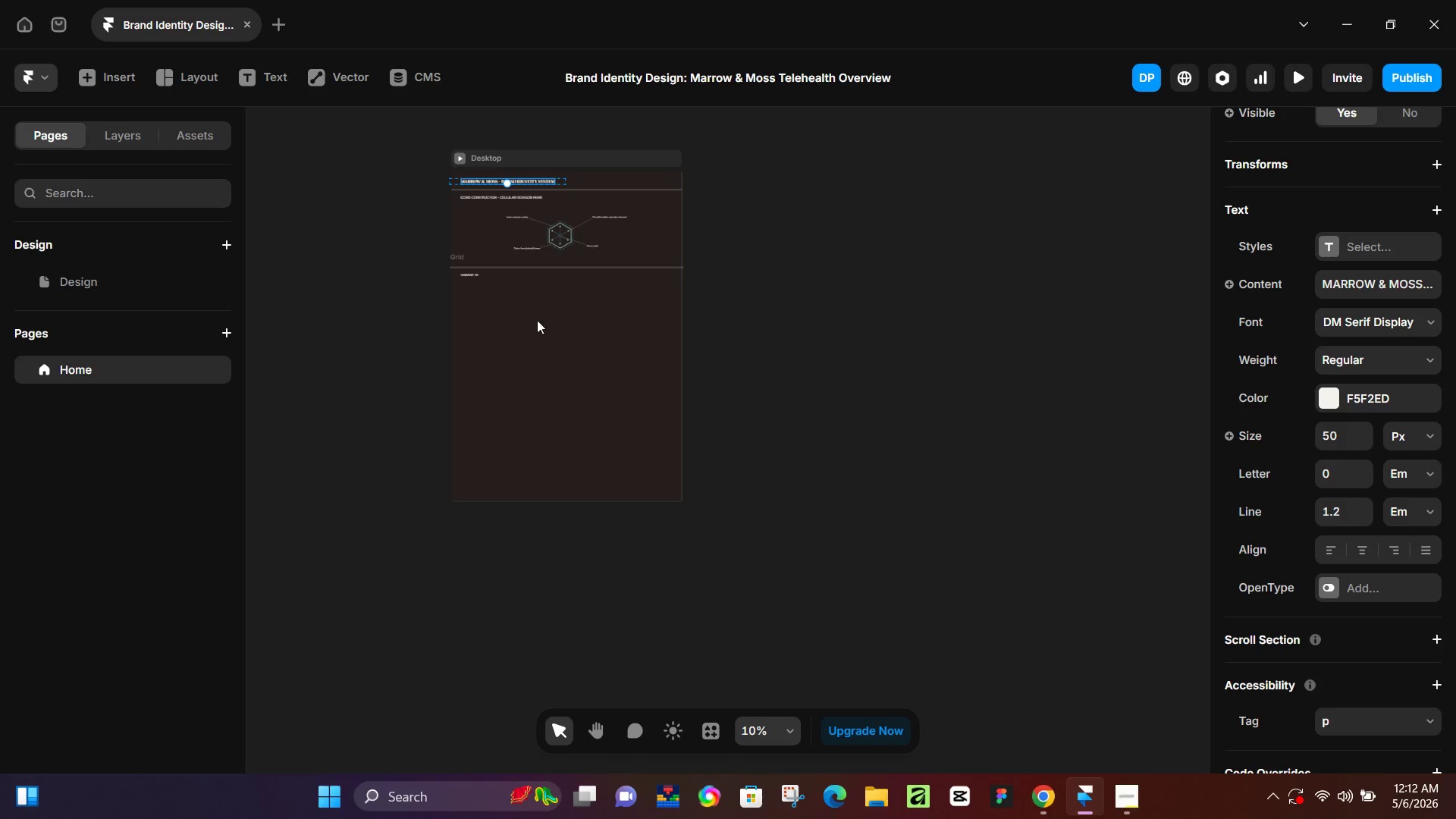 
left_click([916, 327])
 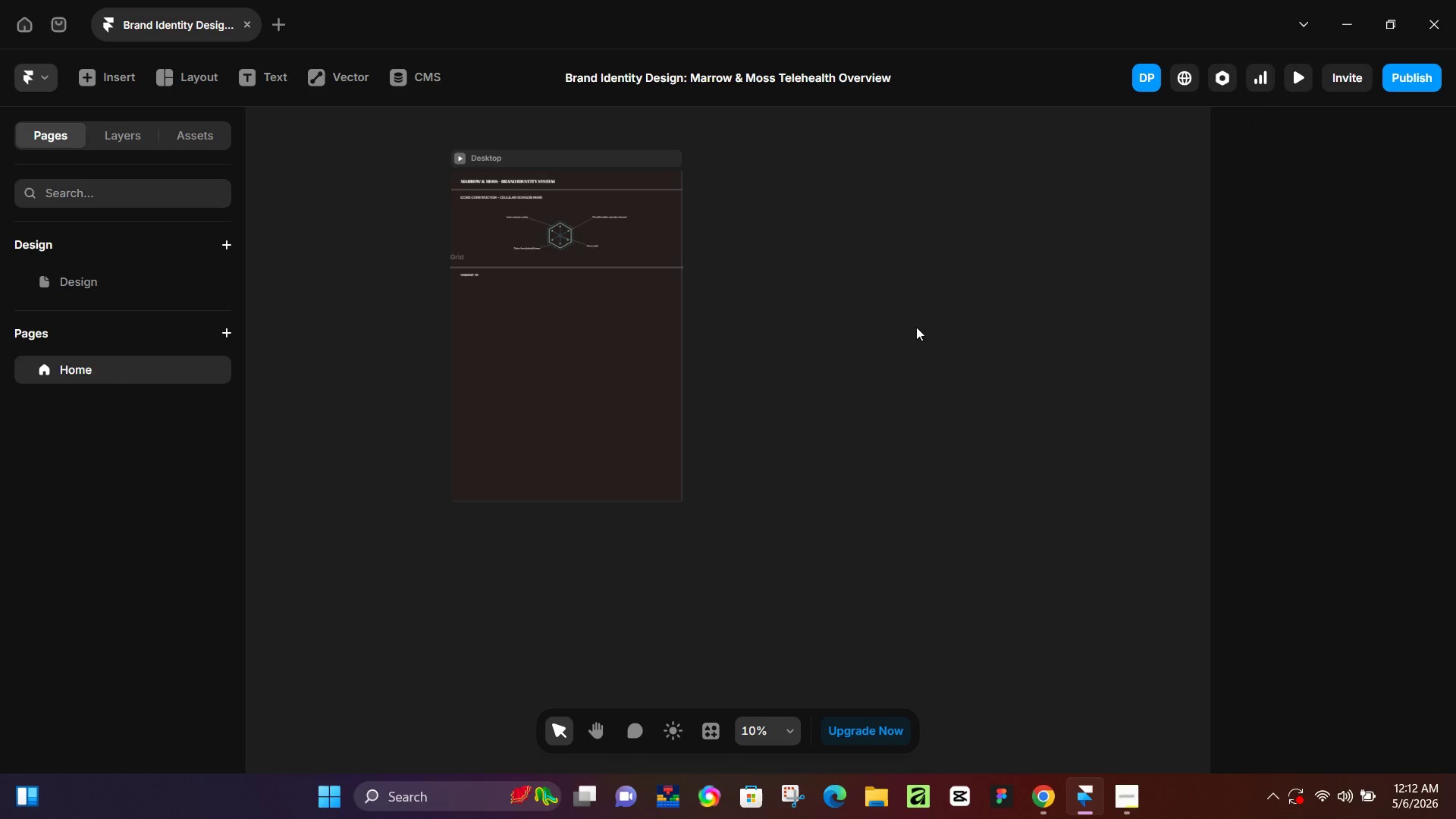 
key(Control+ControlLeft)
 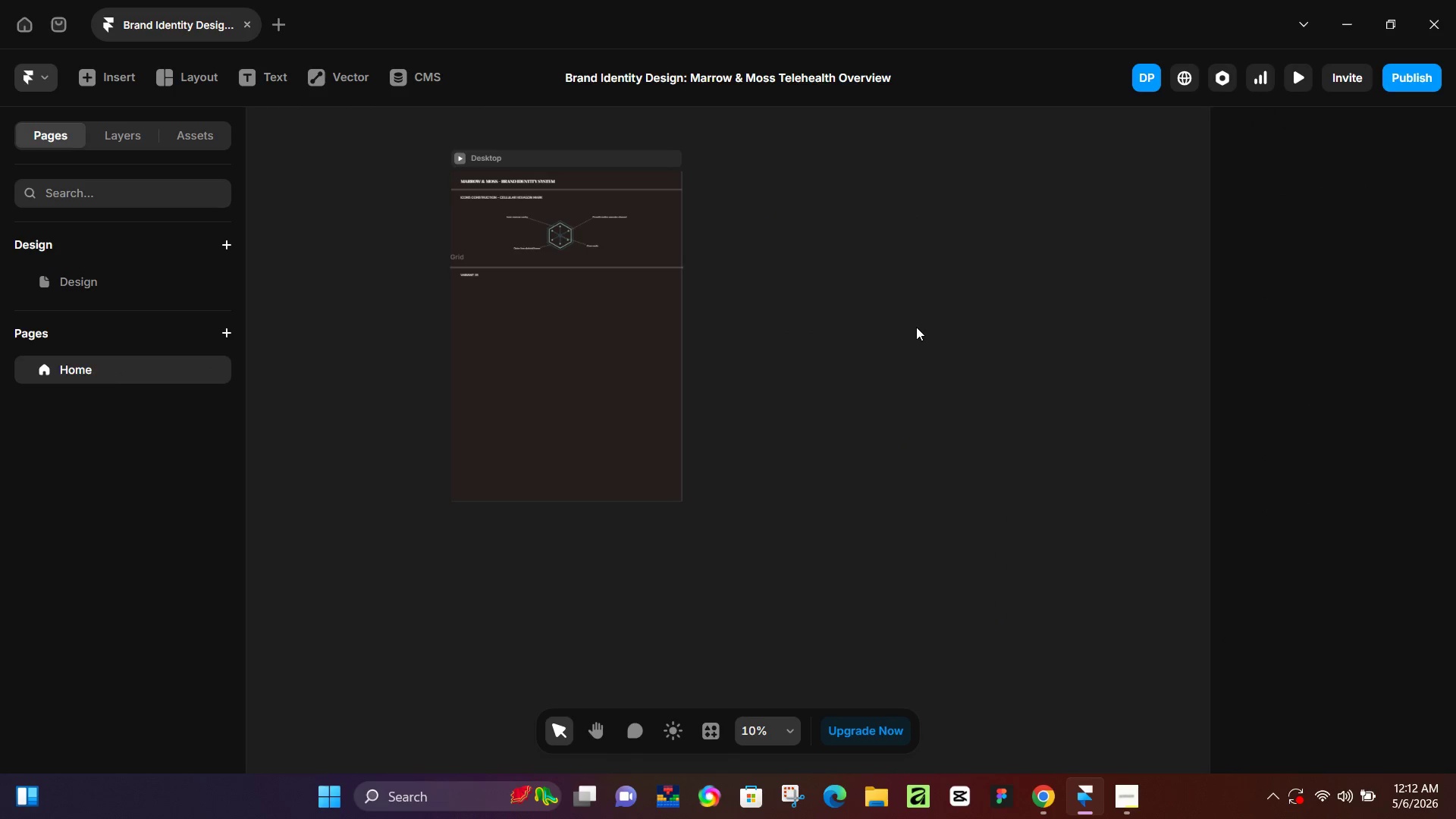 
key(Control+V)
 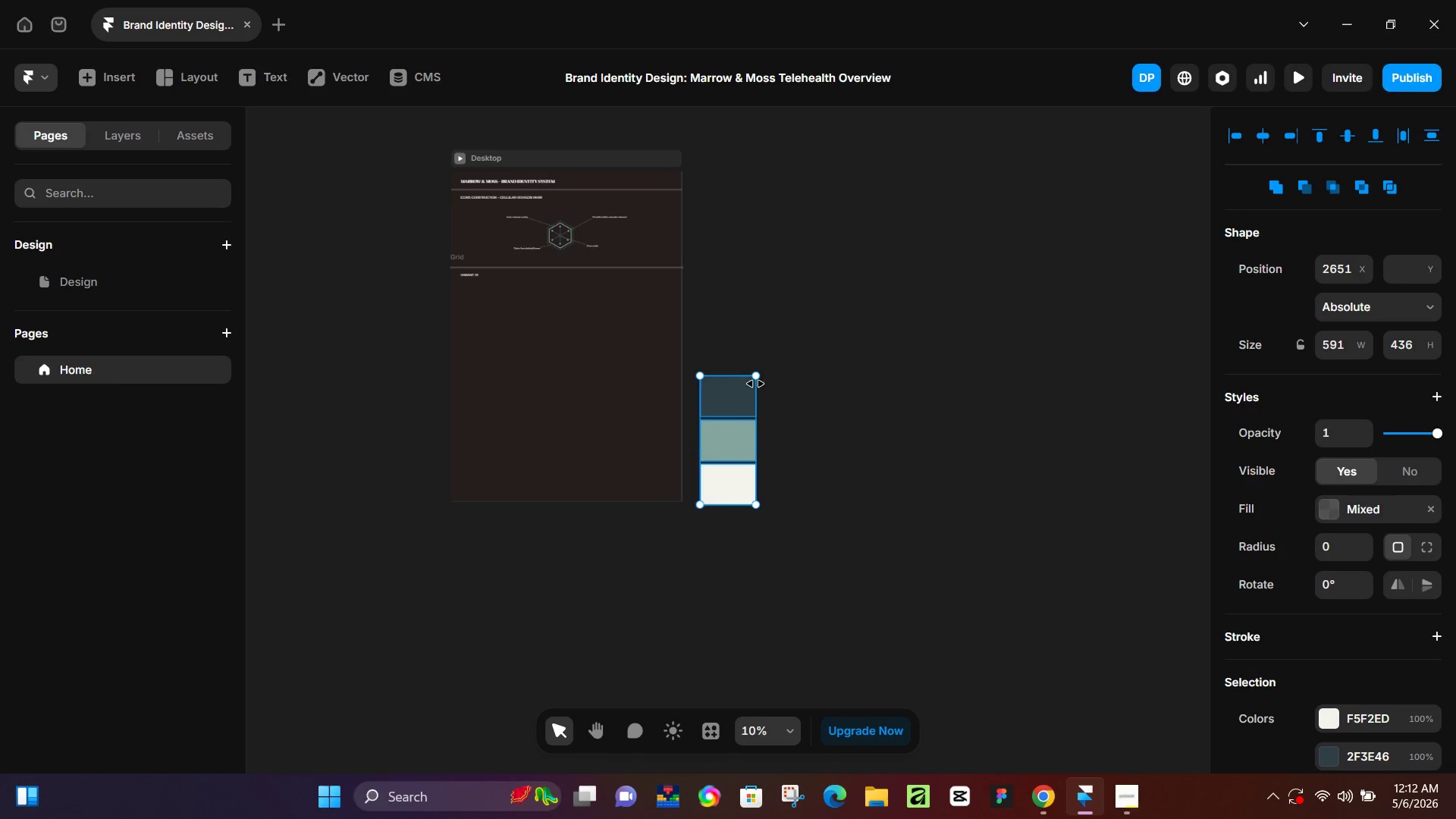 
left_click_drag(start_coordinate=[730, 393], to_coordinate=[741, 221])
 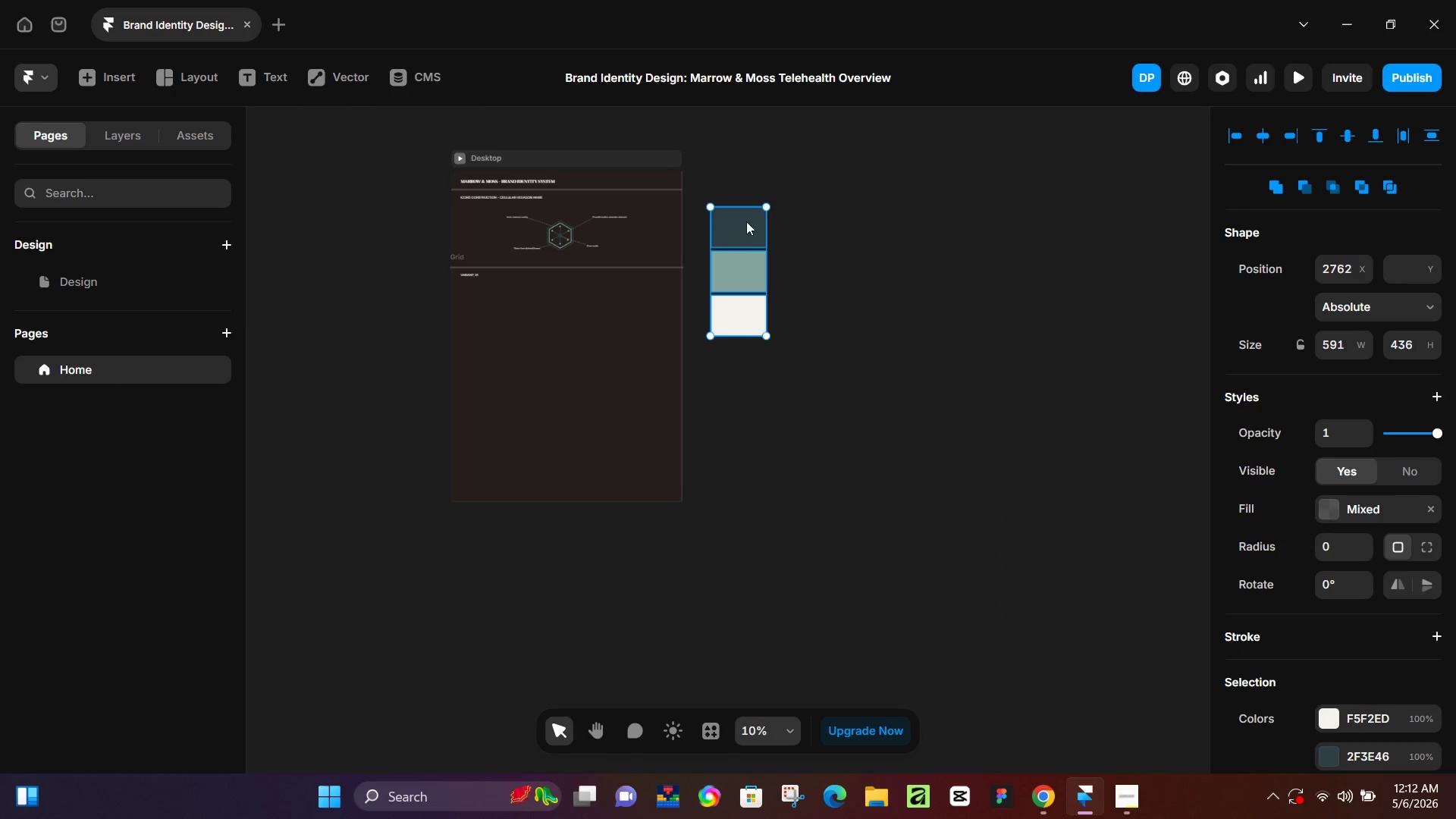 
hold_key(key=ControlLeft, duration=0.67)
scroll: coordinate [698, 215], scroll_direction: up, amount: 12.0
 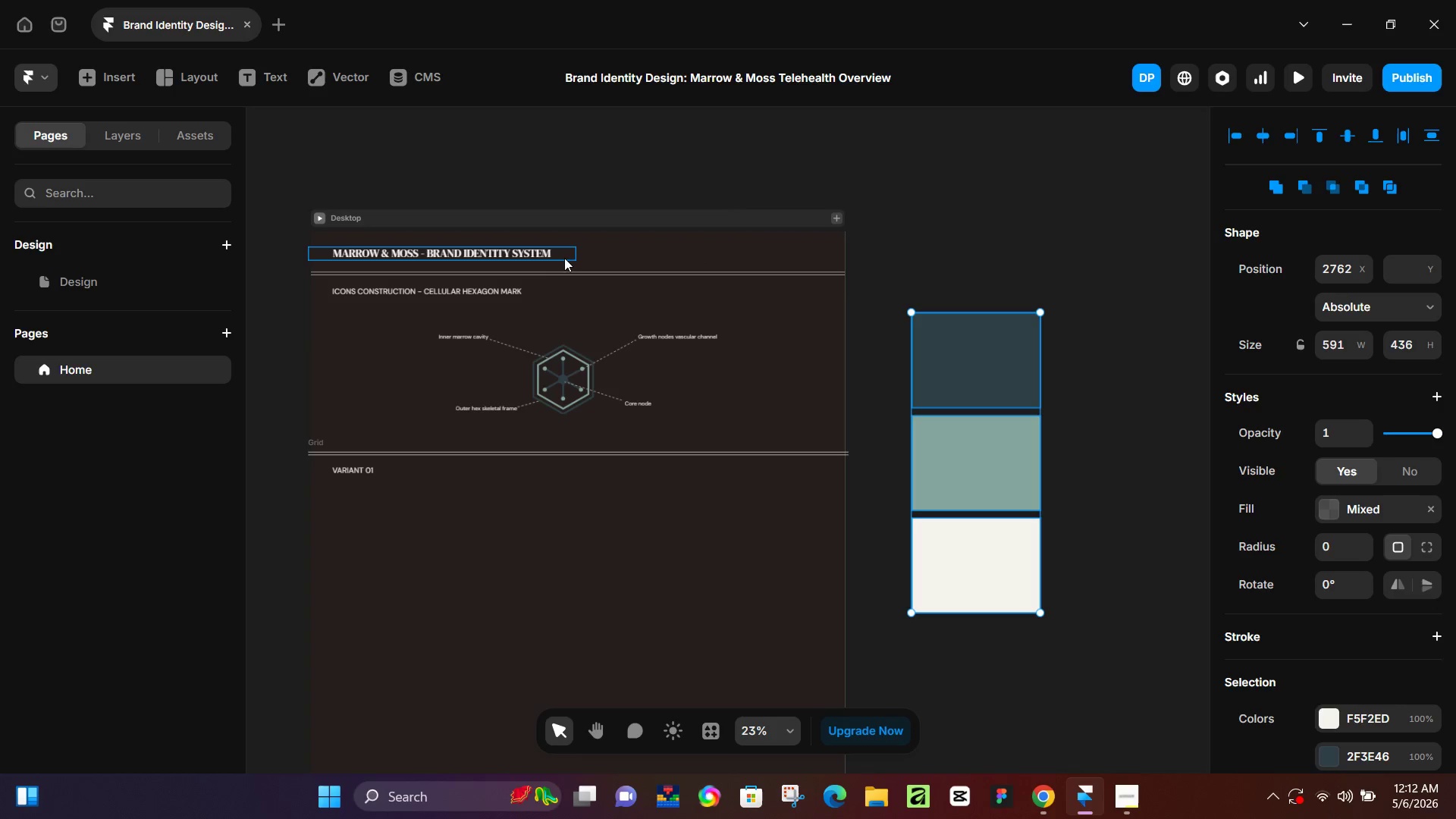 
left_click([541, 249])
 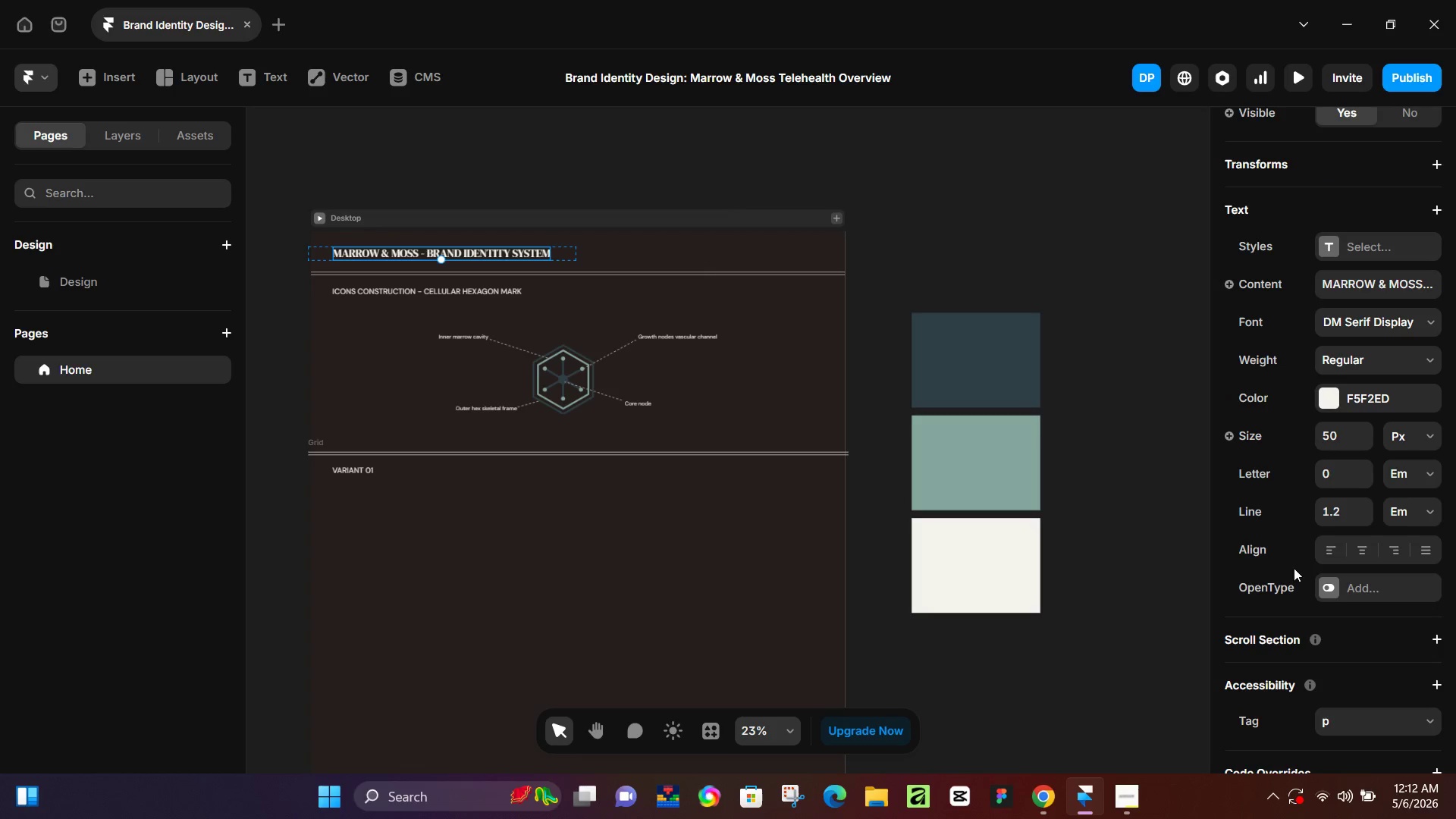 
scroll: coordinate [1259, 530], scroll_direction: down, amount: 1.0
 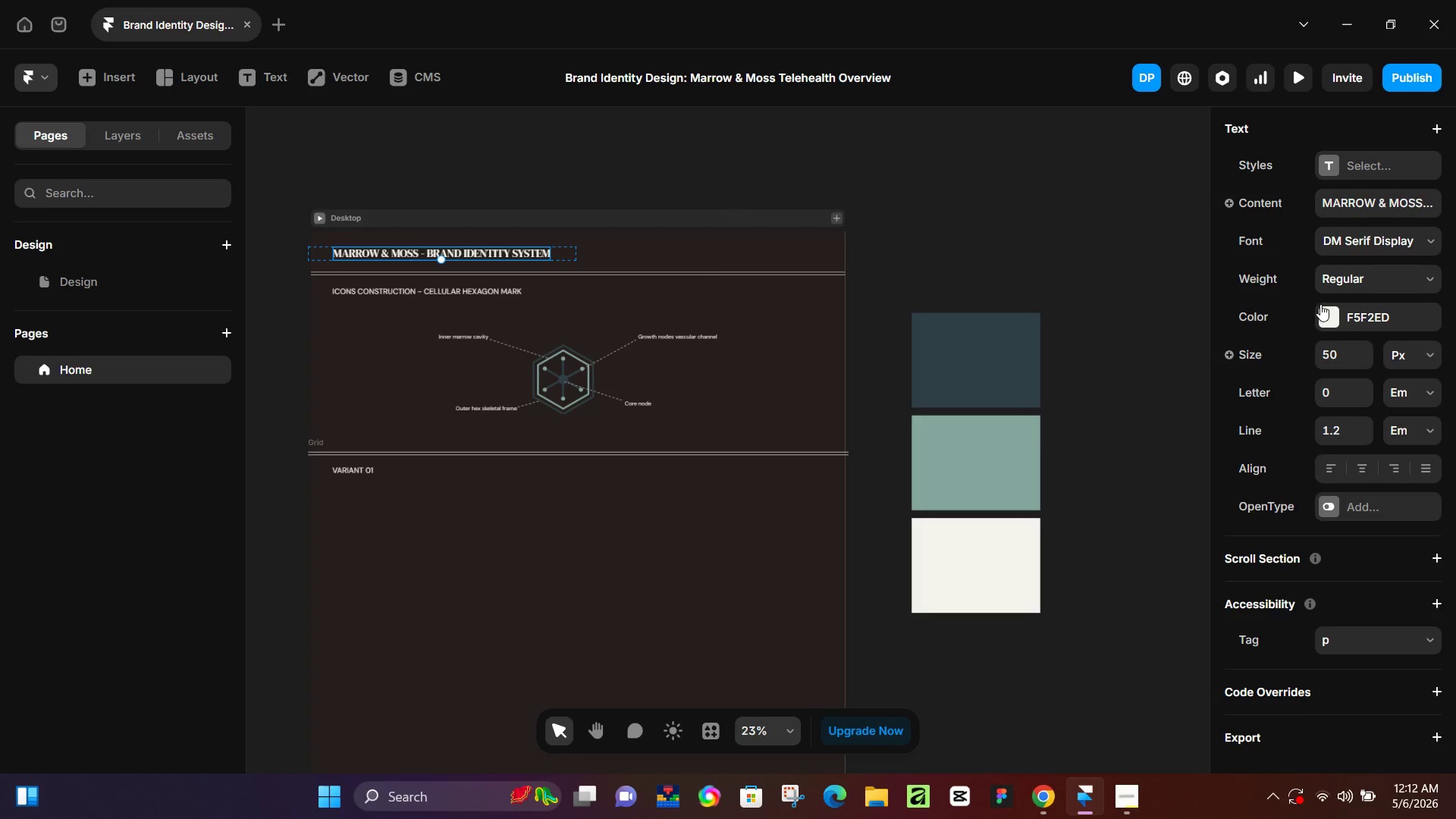 
left_click([1328, 315])
 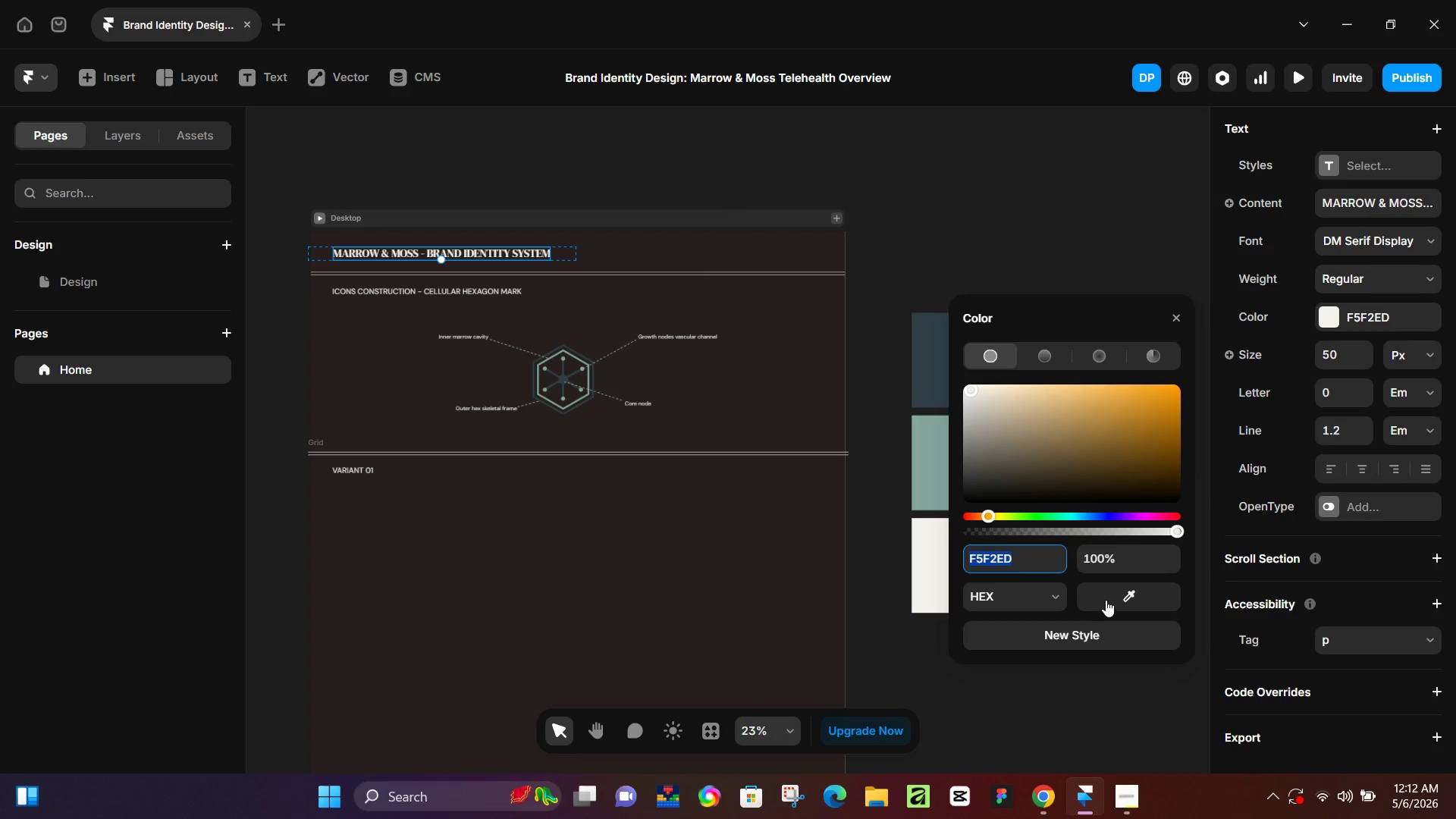 
left_click_drag(start_coordinate=[1118, 595], to_coordinate=[924, 374])
 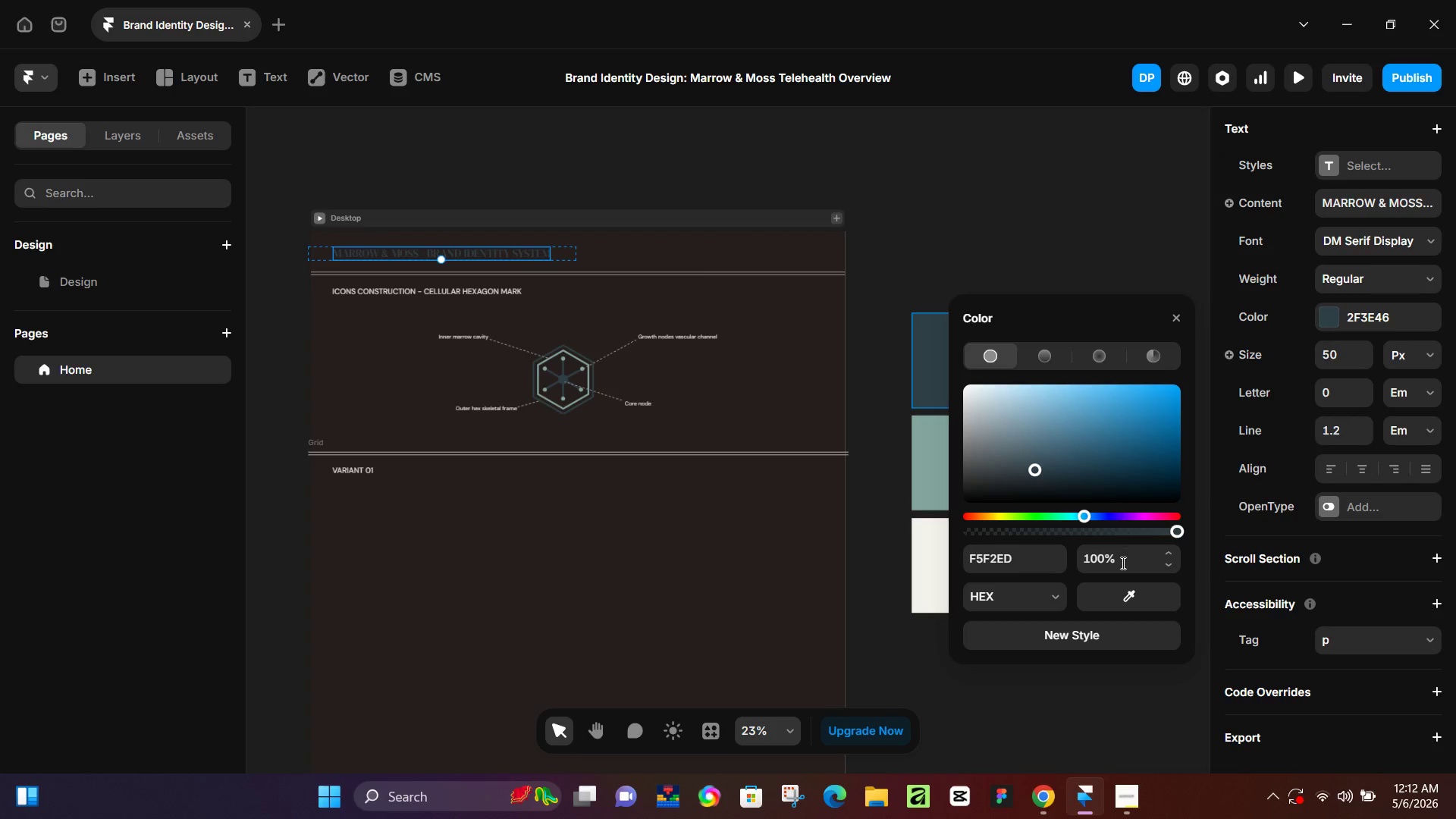 
left_click_drag(start_coordinate=[1128, 595], to_coordinate=[925, 472])
 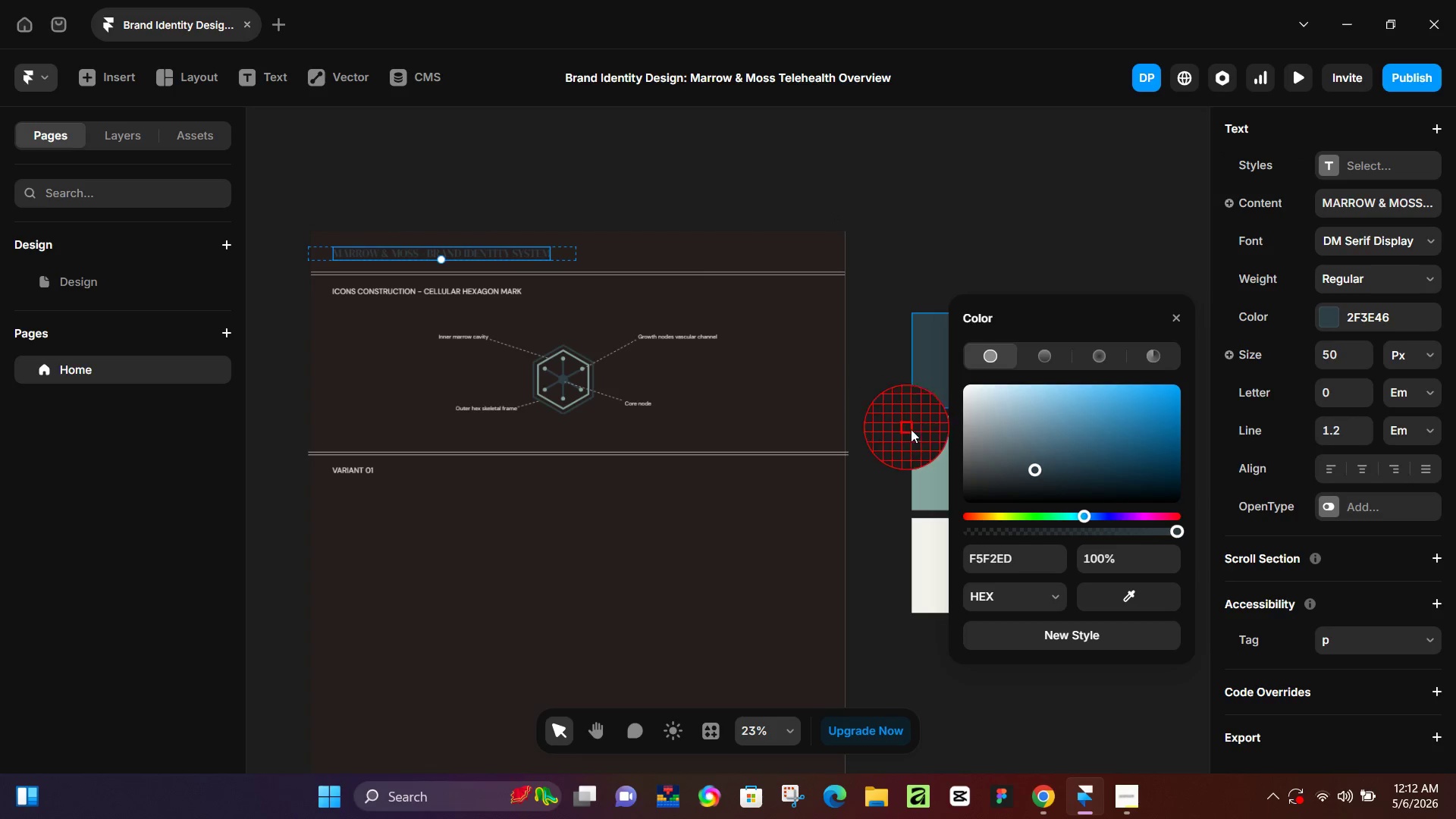 
left_click([927, 460])
 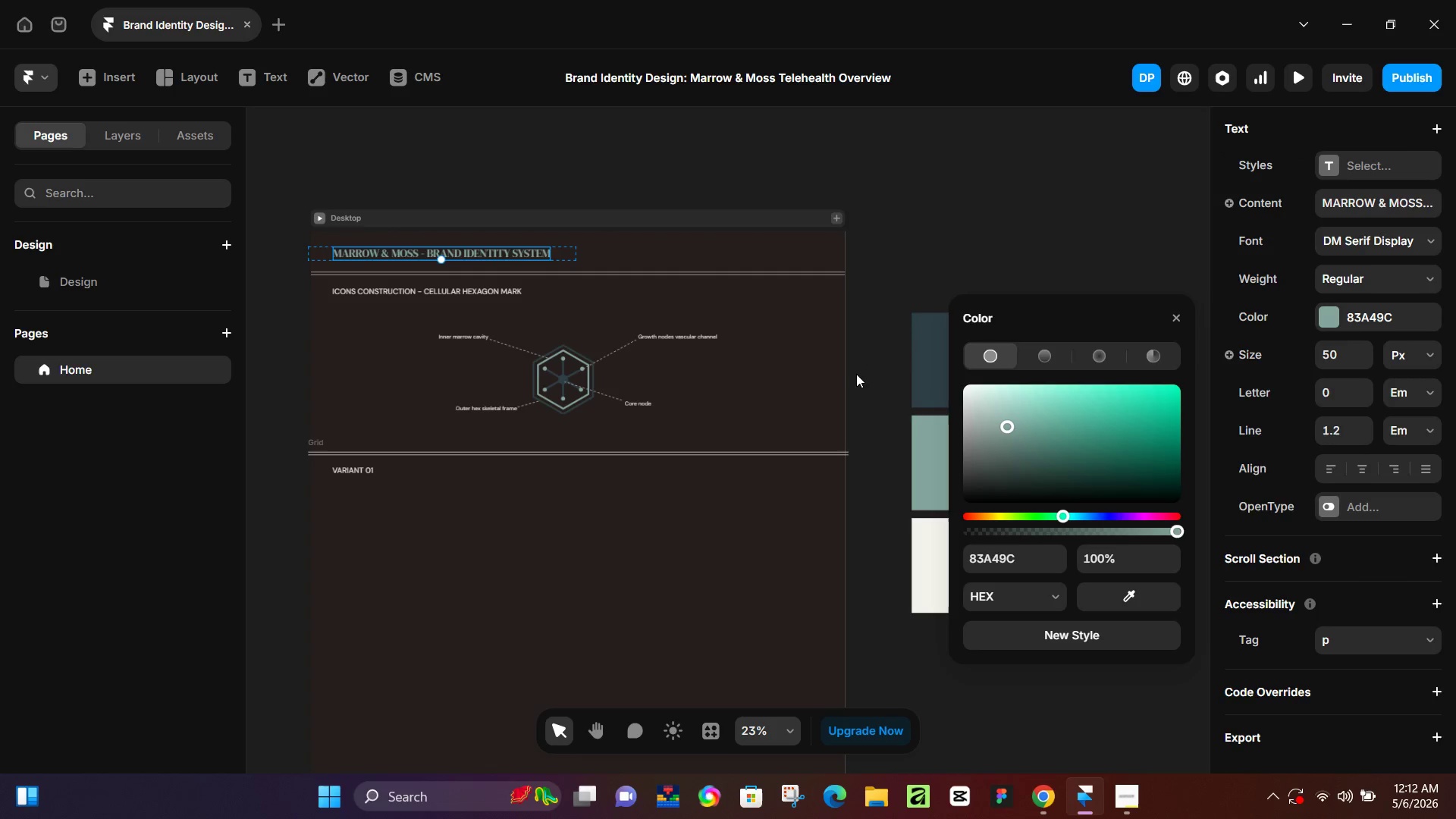 
left_click([855, 372])
 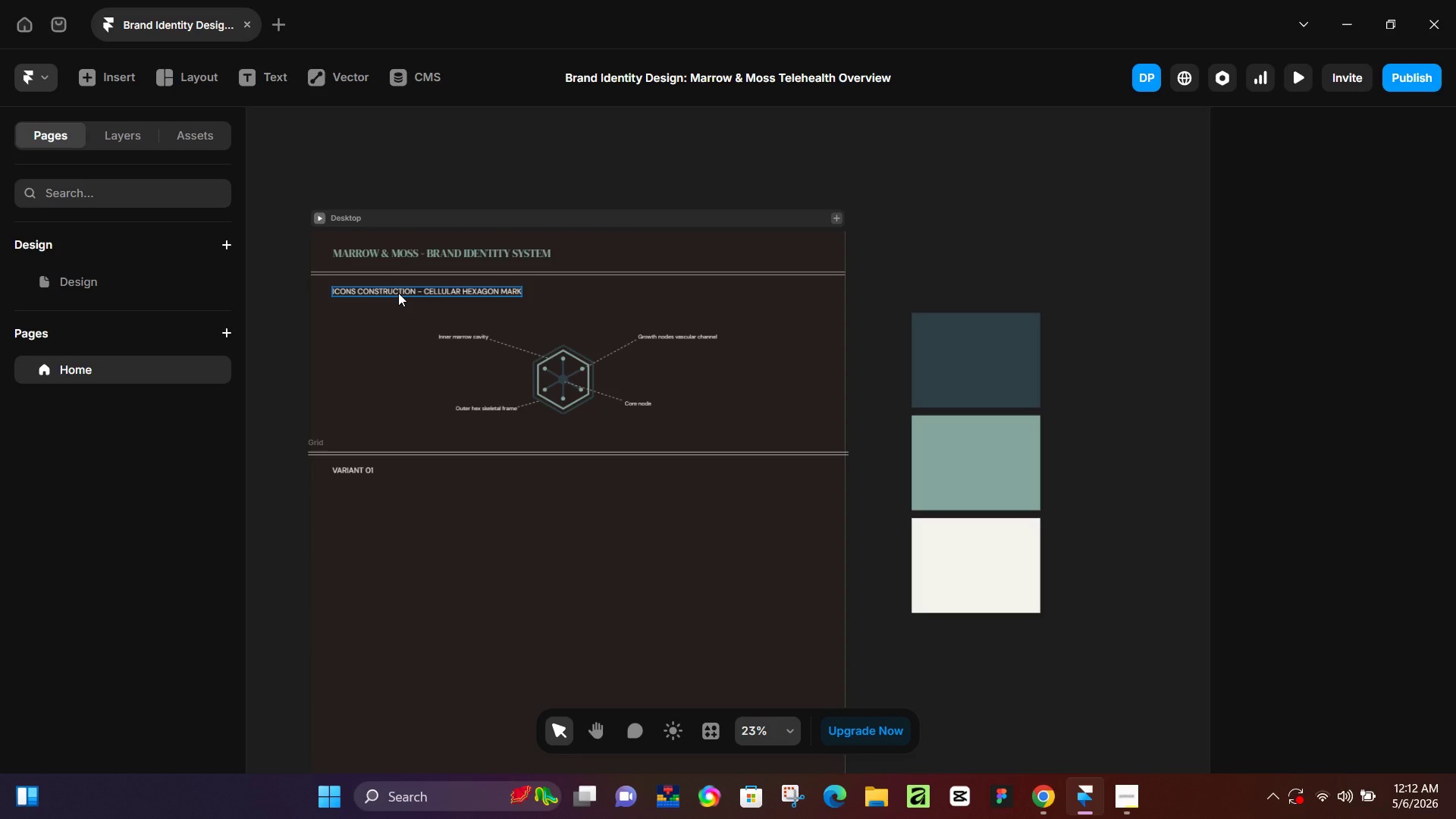 
left_click([961, 210])
 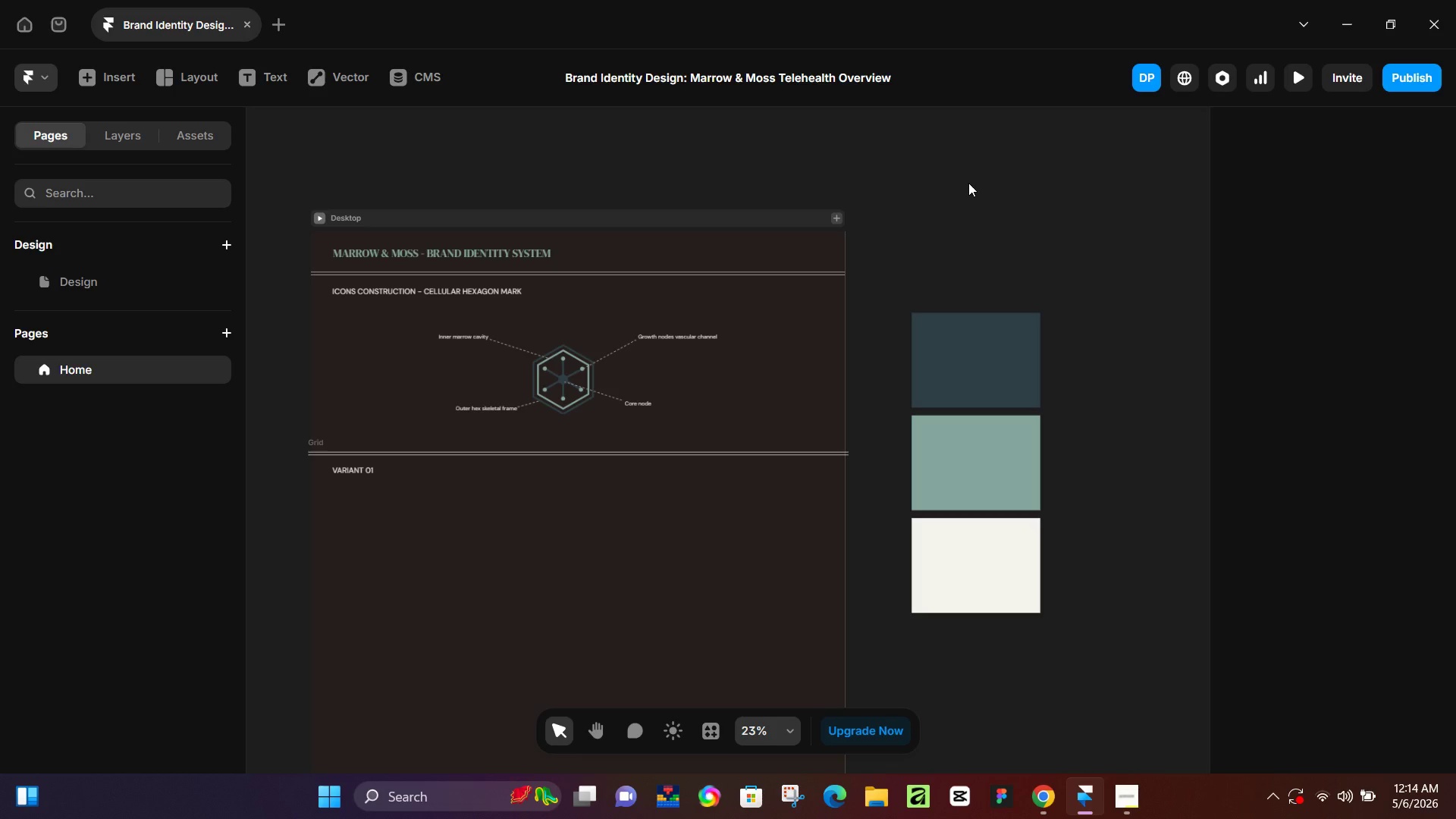 
wait(99.91)
 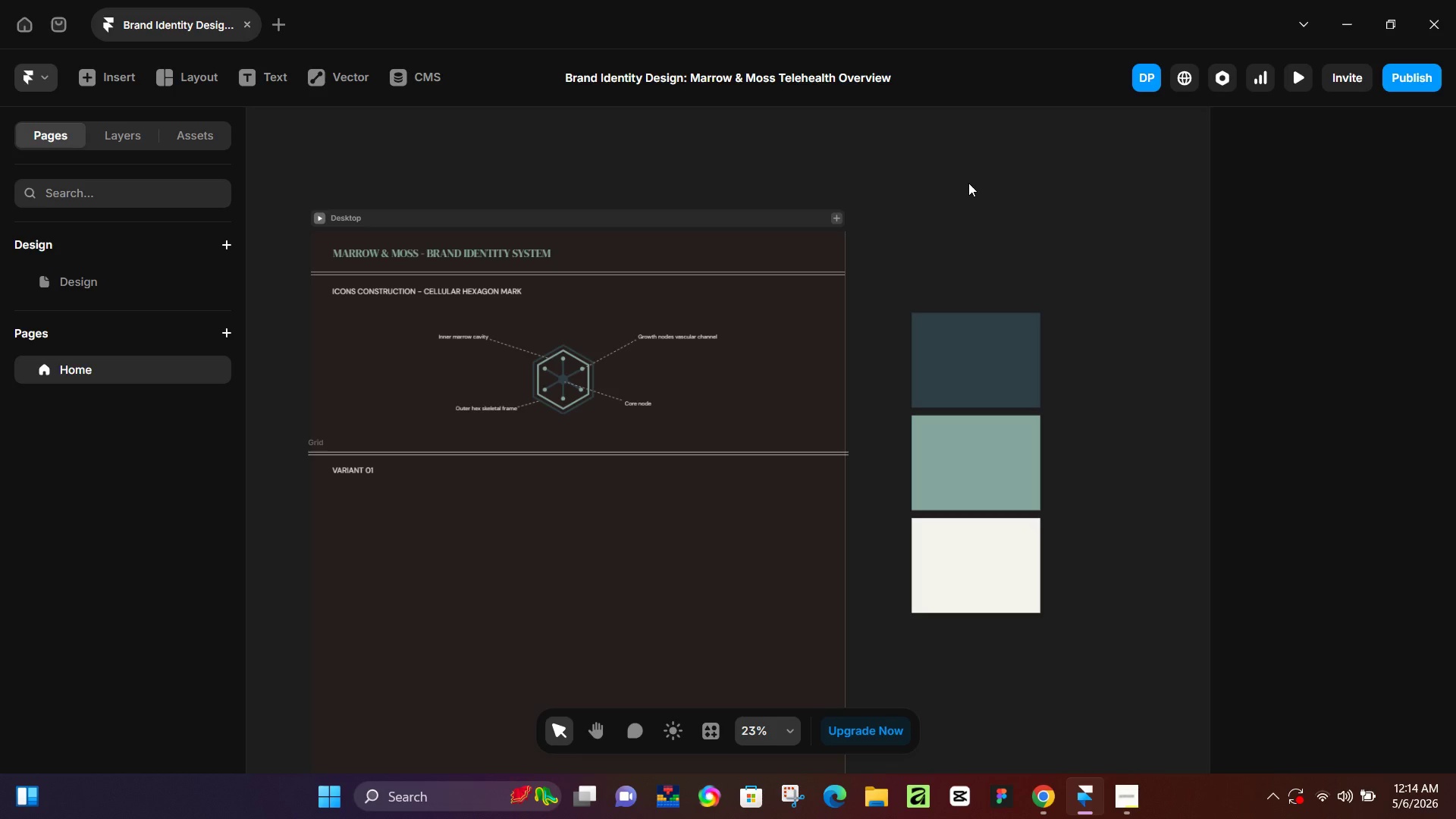 
left_click([130, 286])
 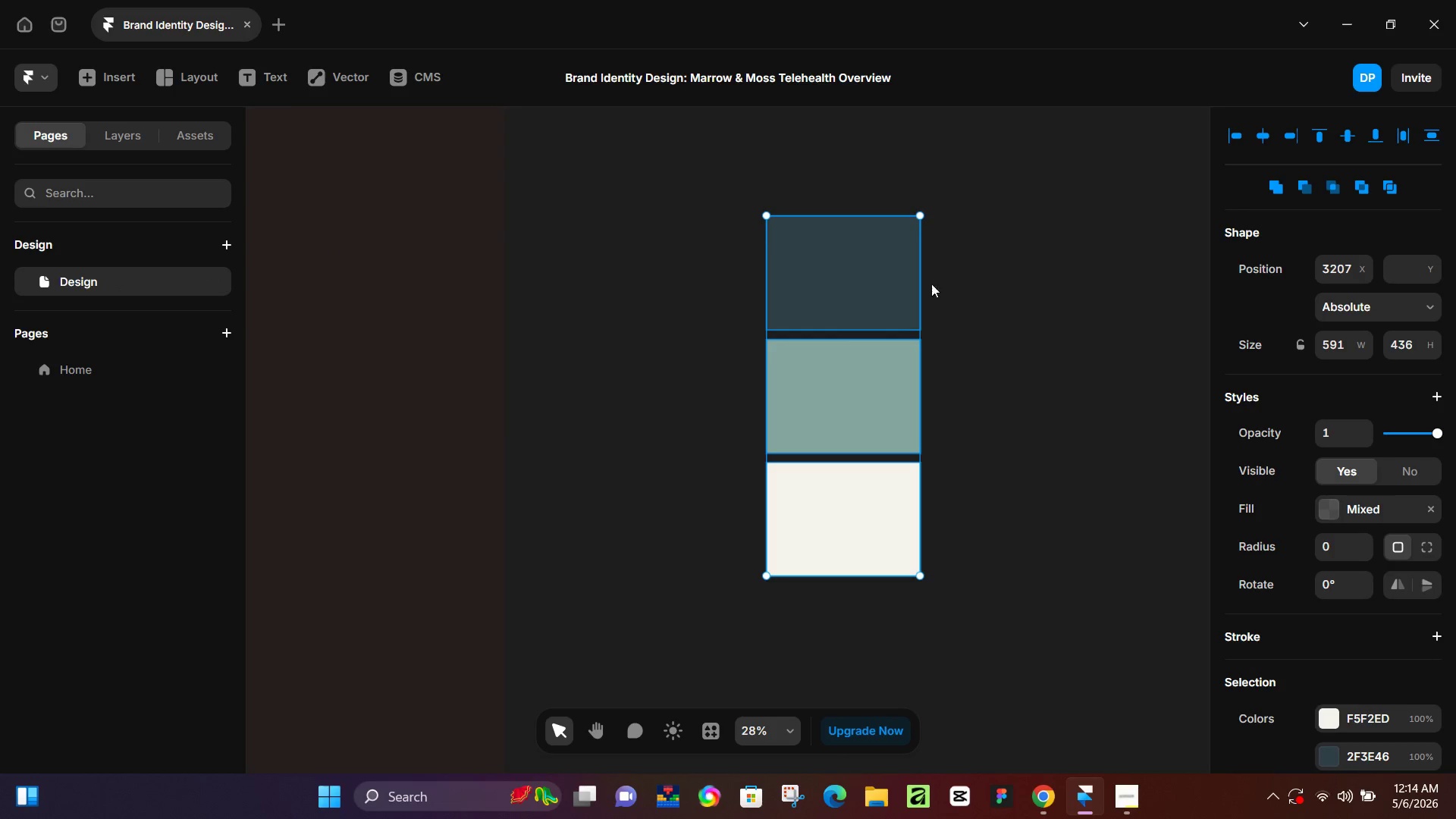 
hold_key(key=Space, duration=0.61)
 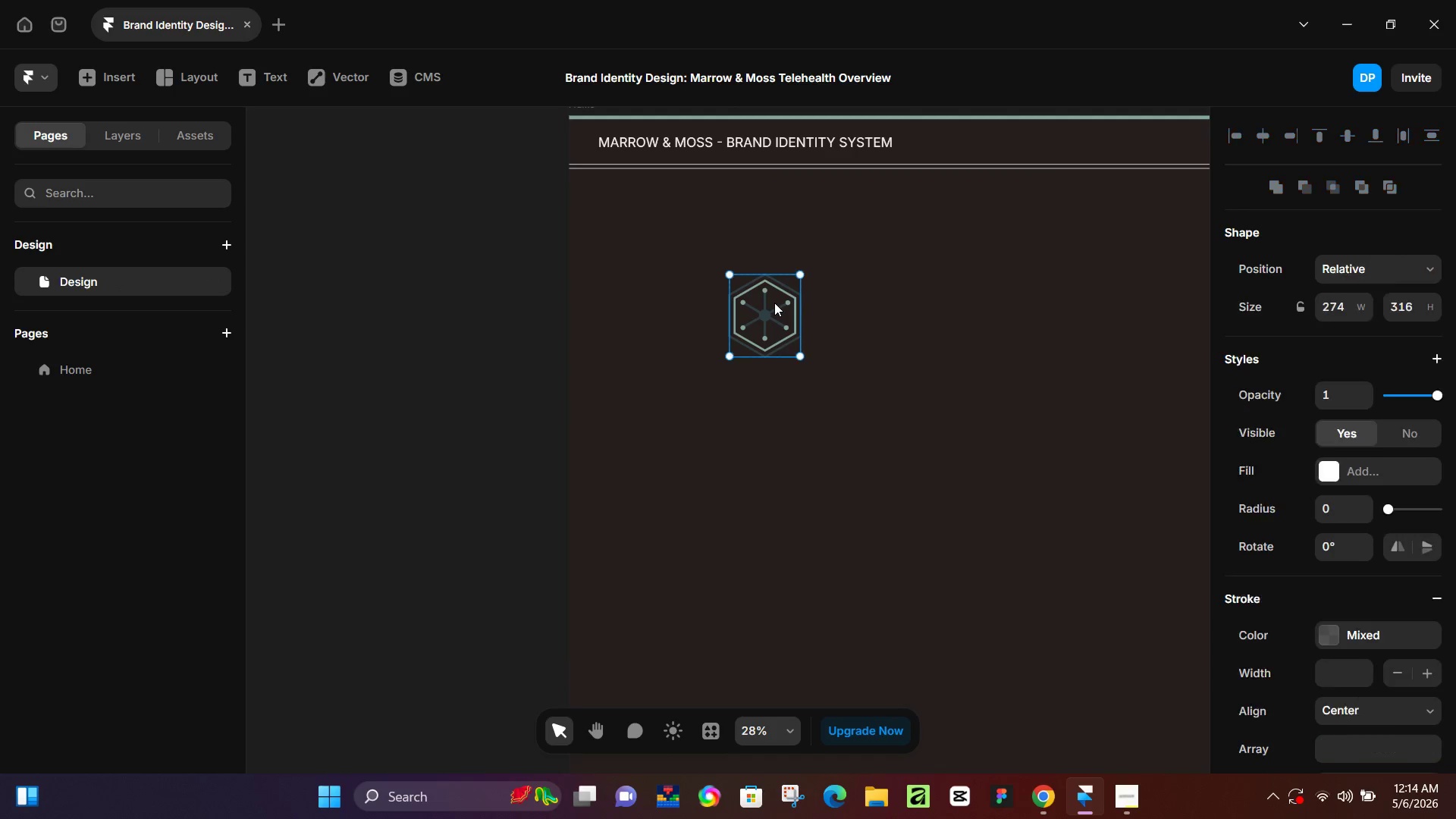 
left_click_drag(start_coordinate=[456, 325], to_coordinate=[1167, 549])
 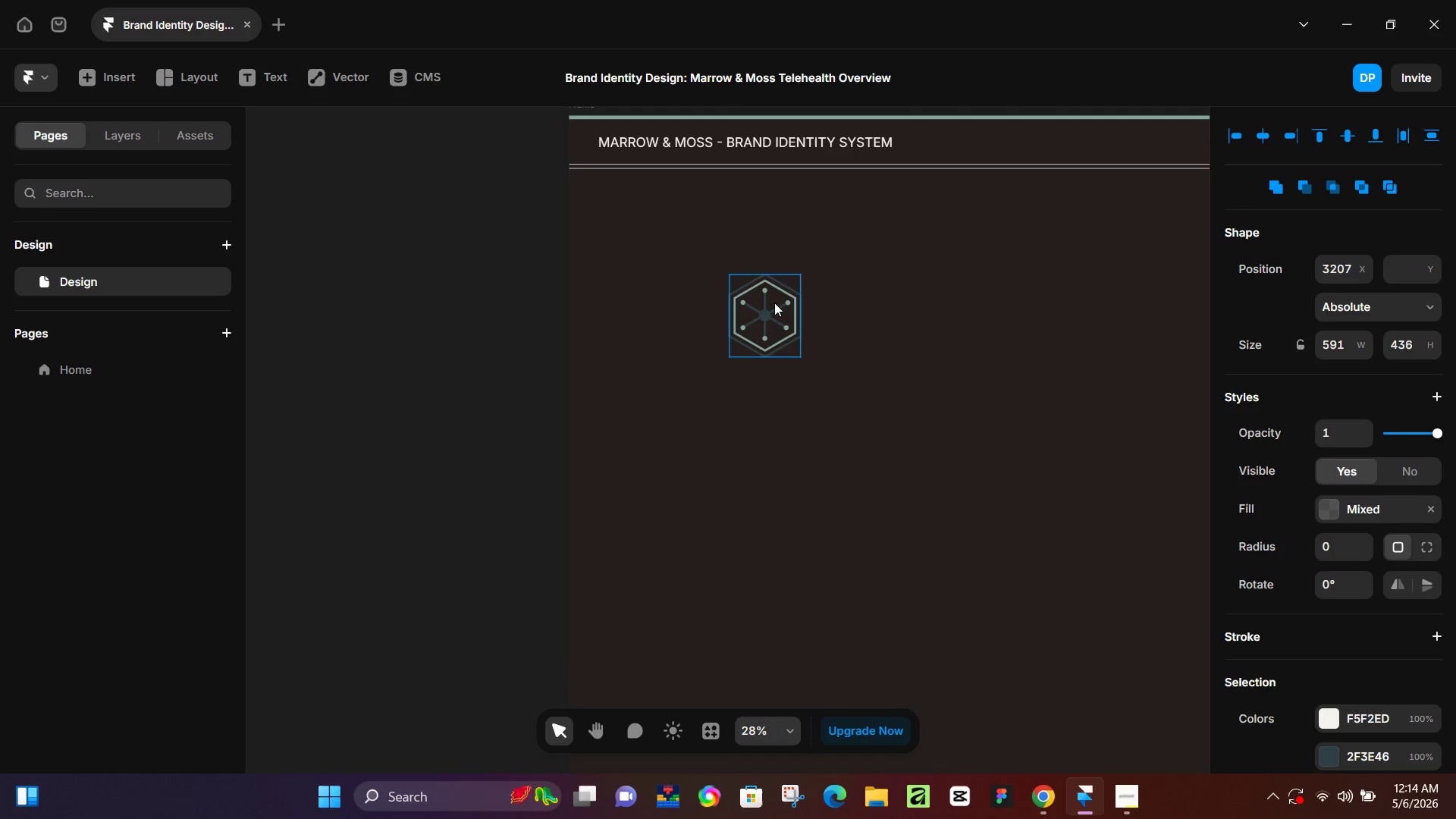 
left_click([774, 303])
 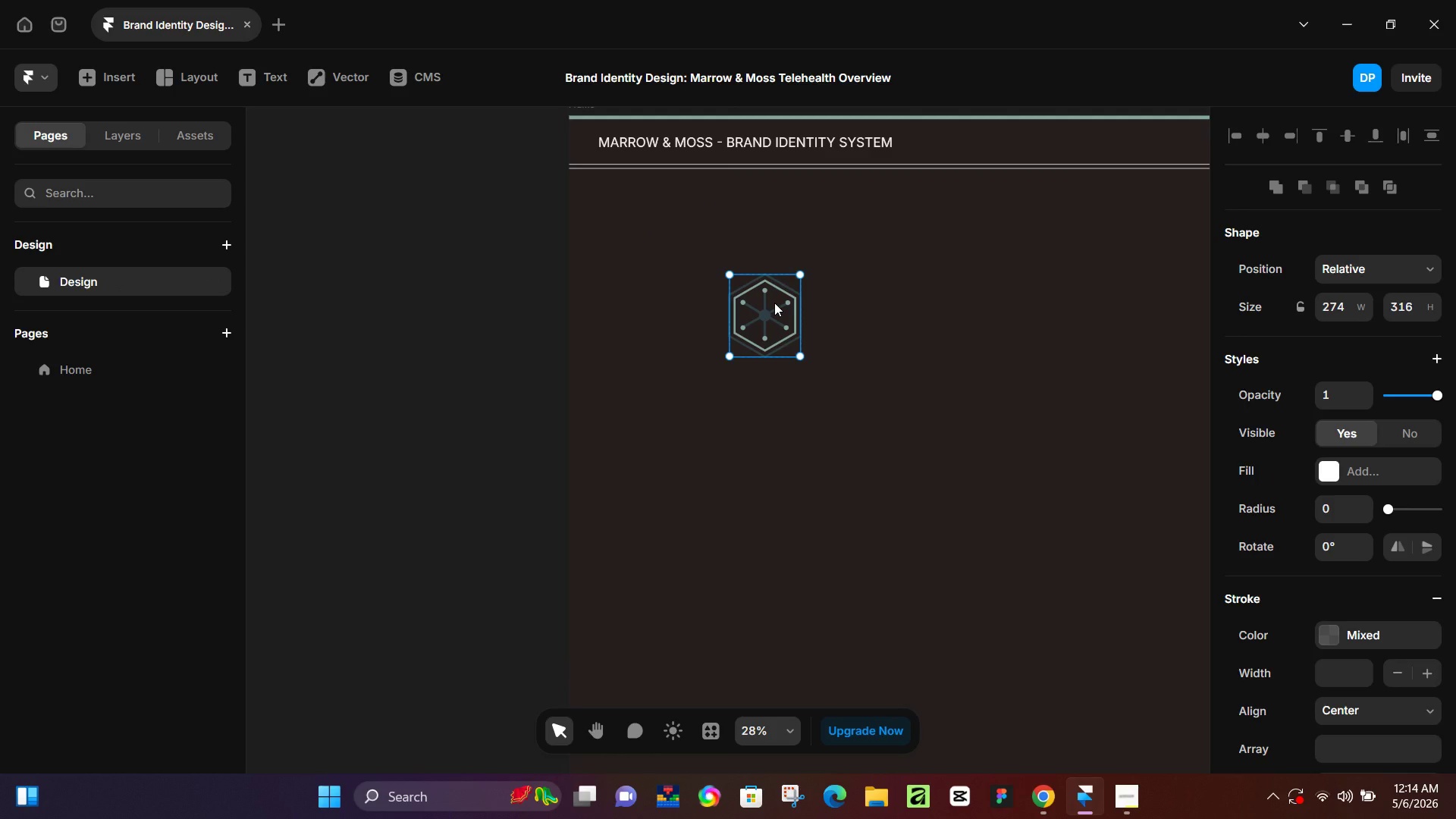 
left_click([97, 366])
 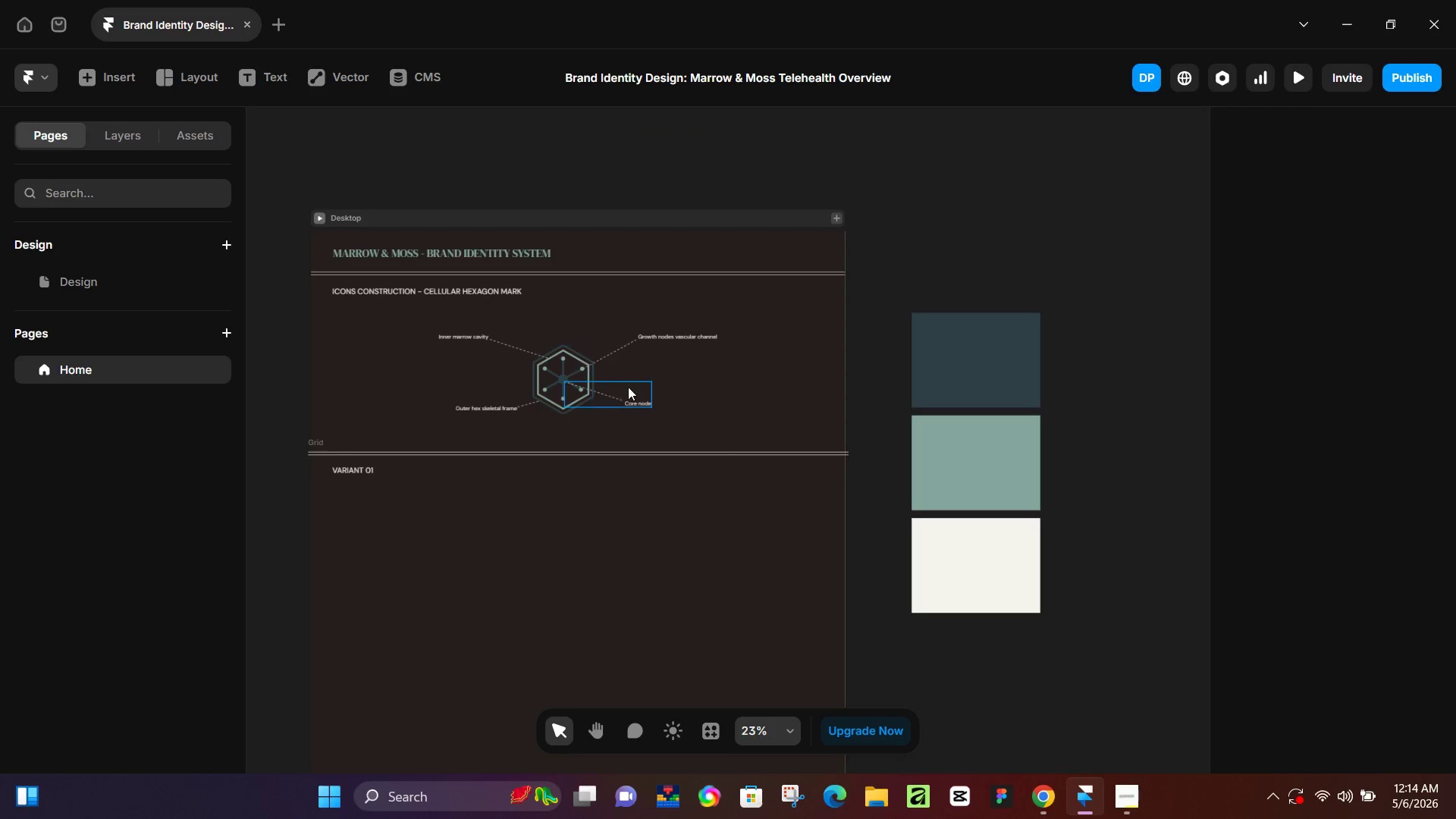 
hold_key(key=ControlLeft, duration=0.78)
 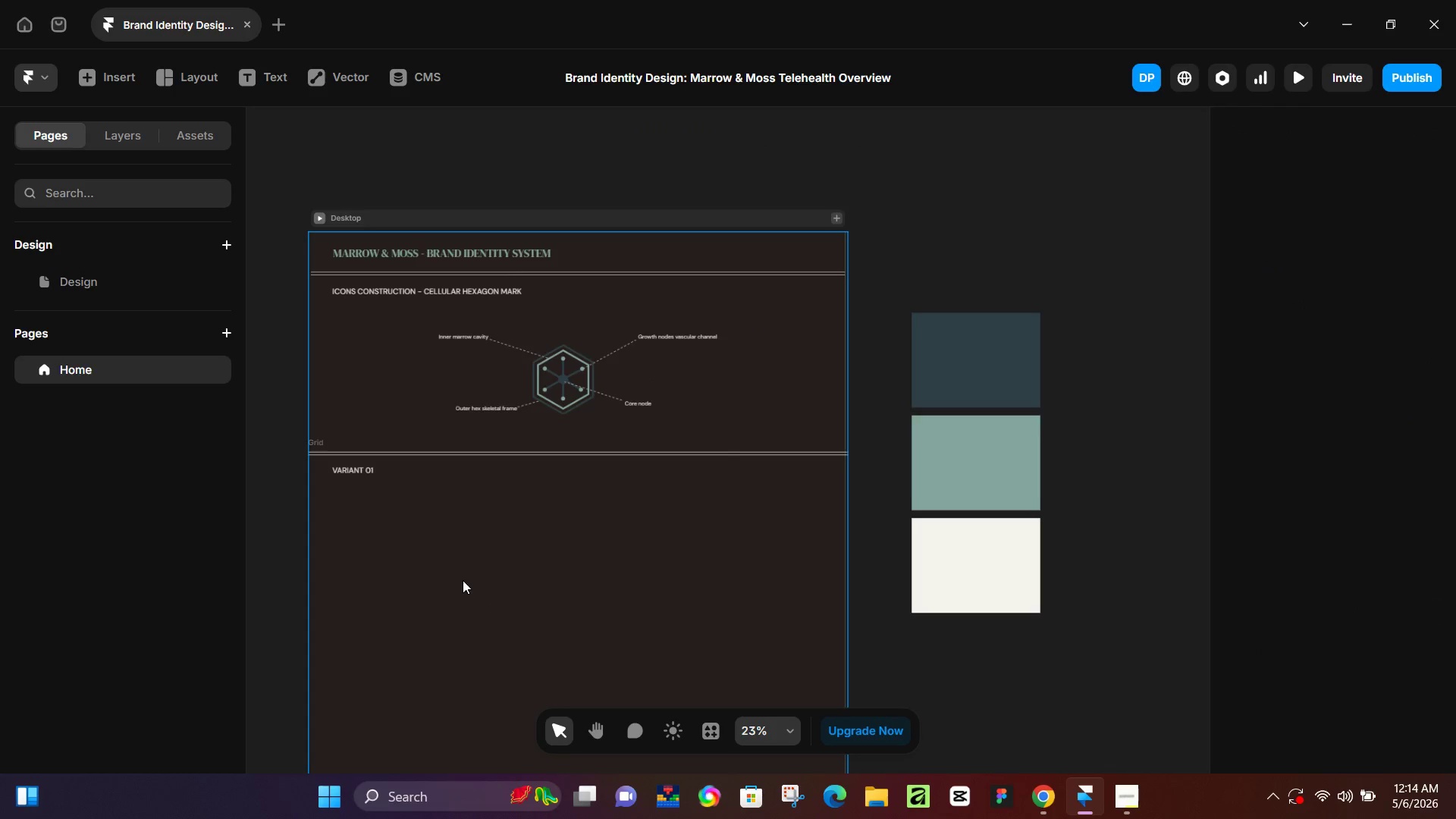 
scroll: coordinate [463, 579], scroll_direction: down, amount: 3.0
 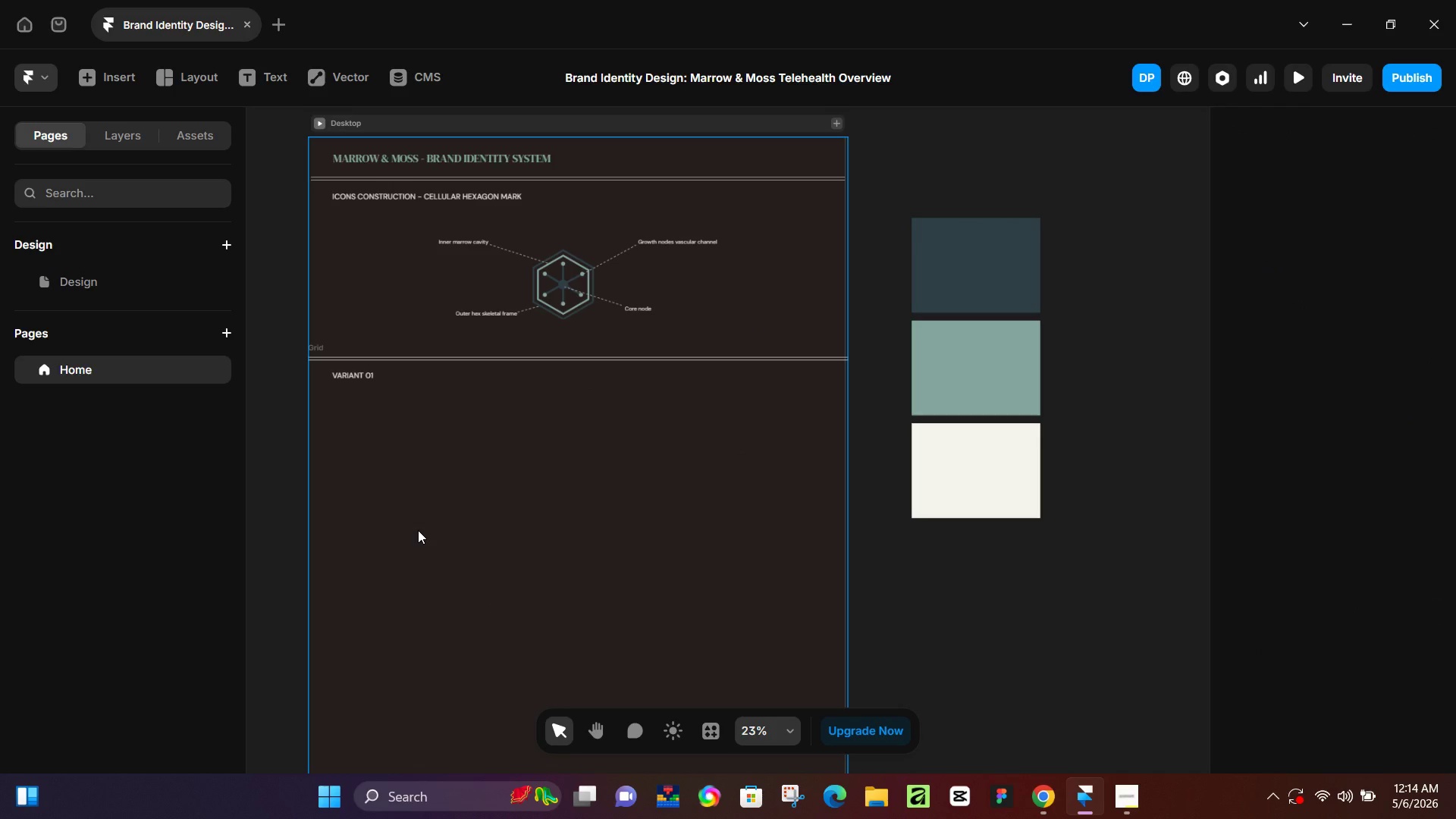 
key(R)
 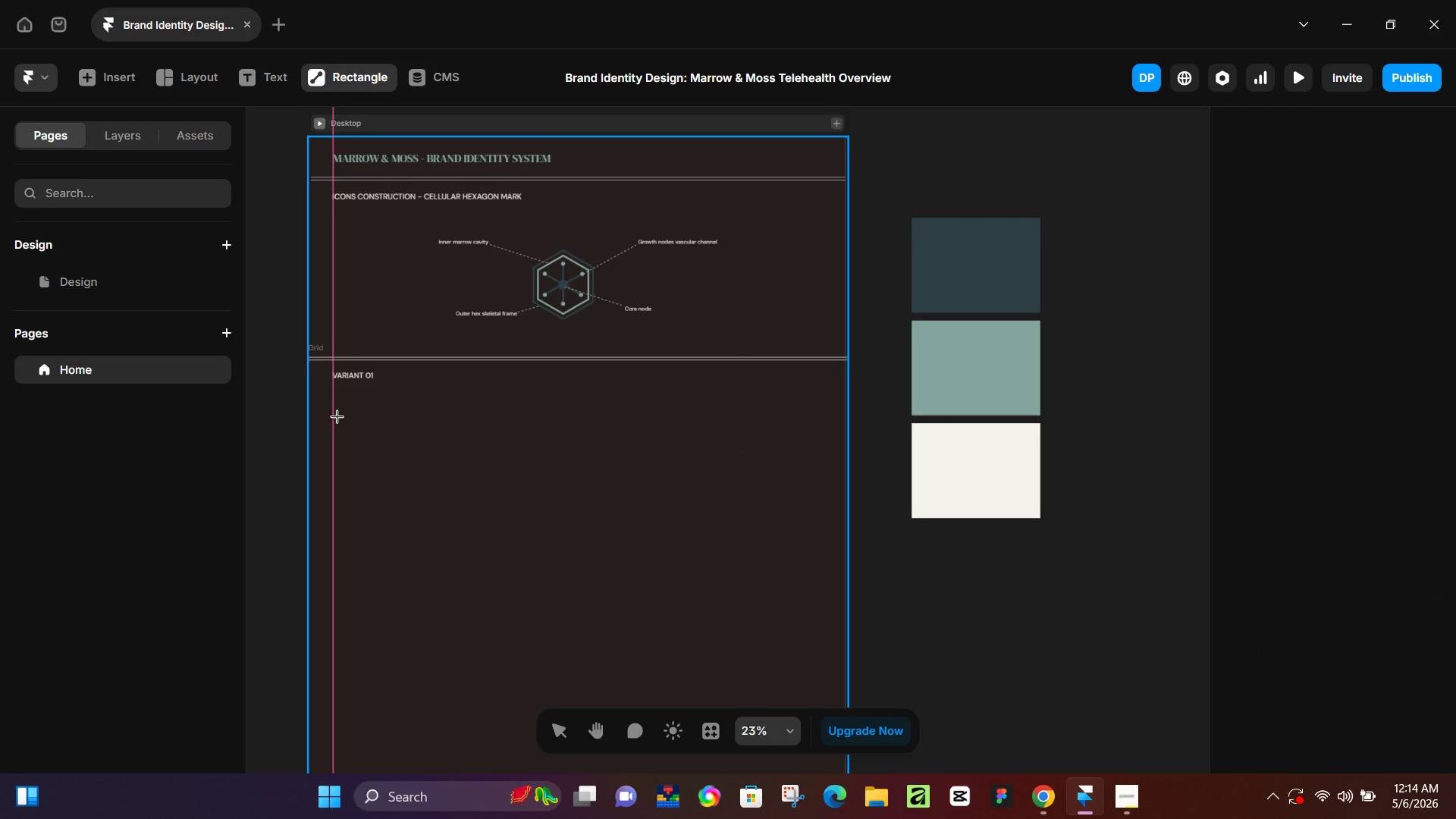 
left_click_drag(start_coordinate=[337, 416], to_coordinate=[821, 496])
 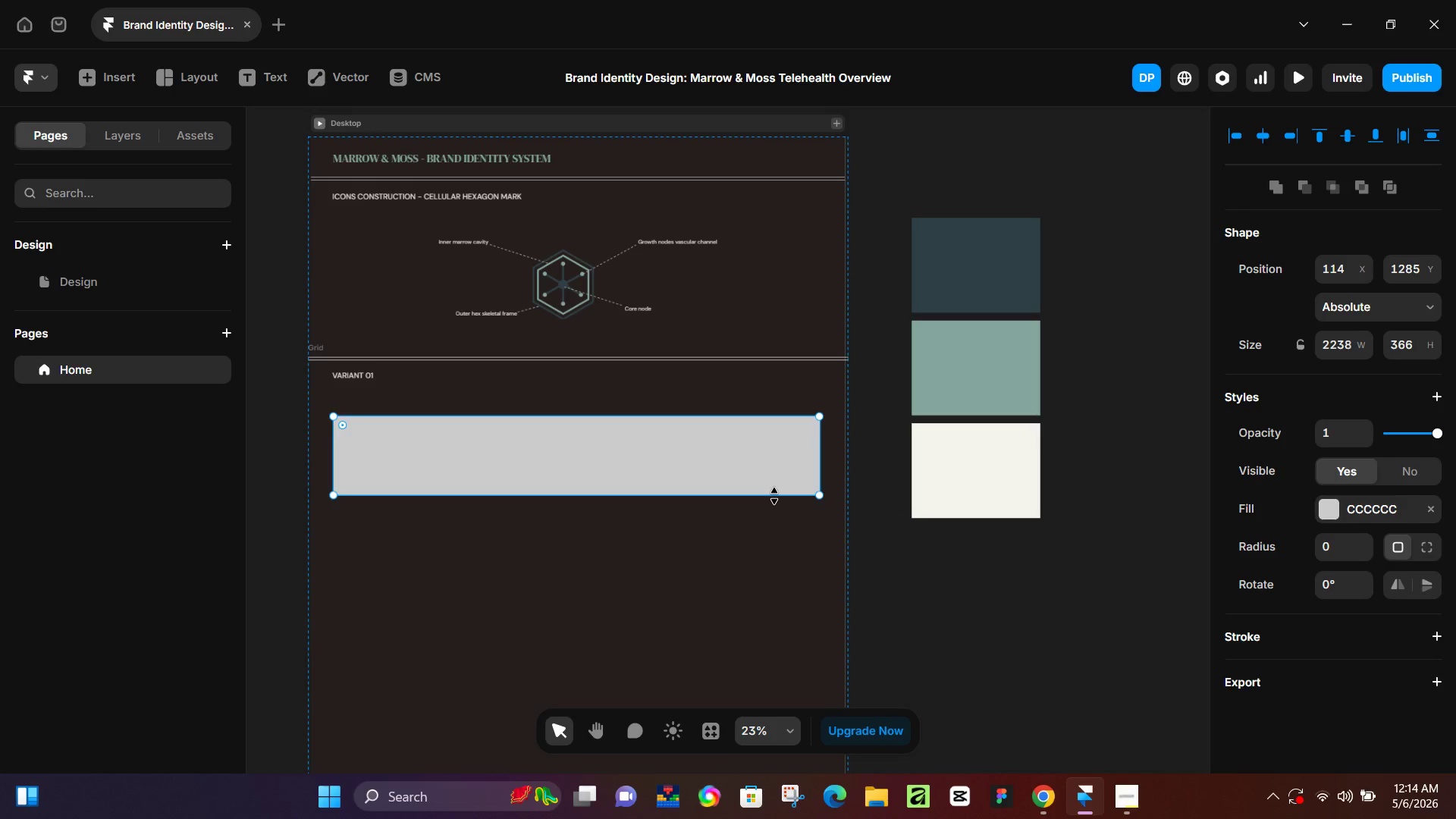 
left_click_drag(start_coordinate=[774, 496], to_coordinate=[808, 533])
 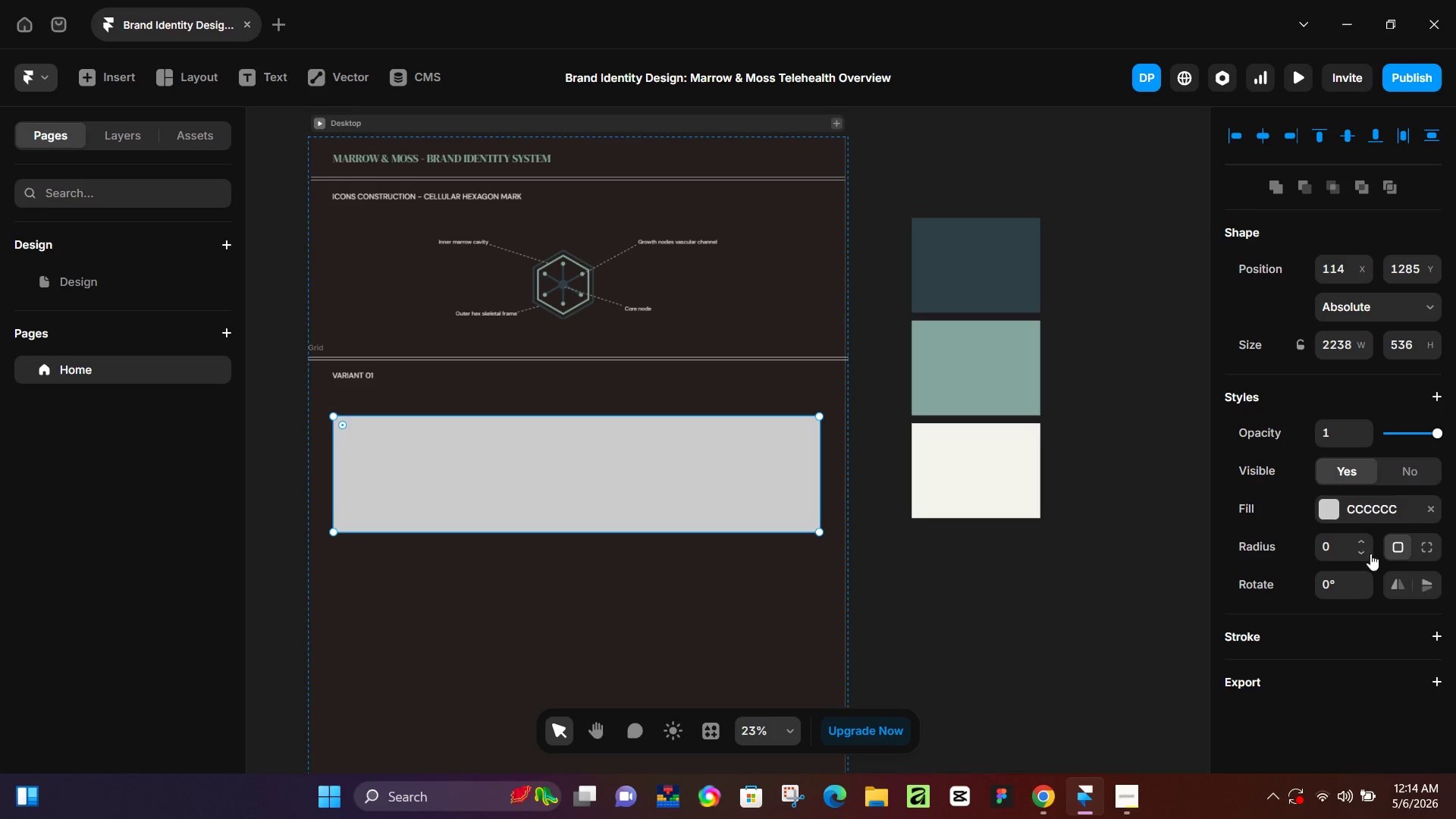 
left_click([1343, 542])
 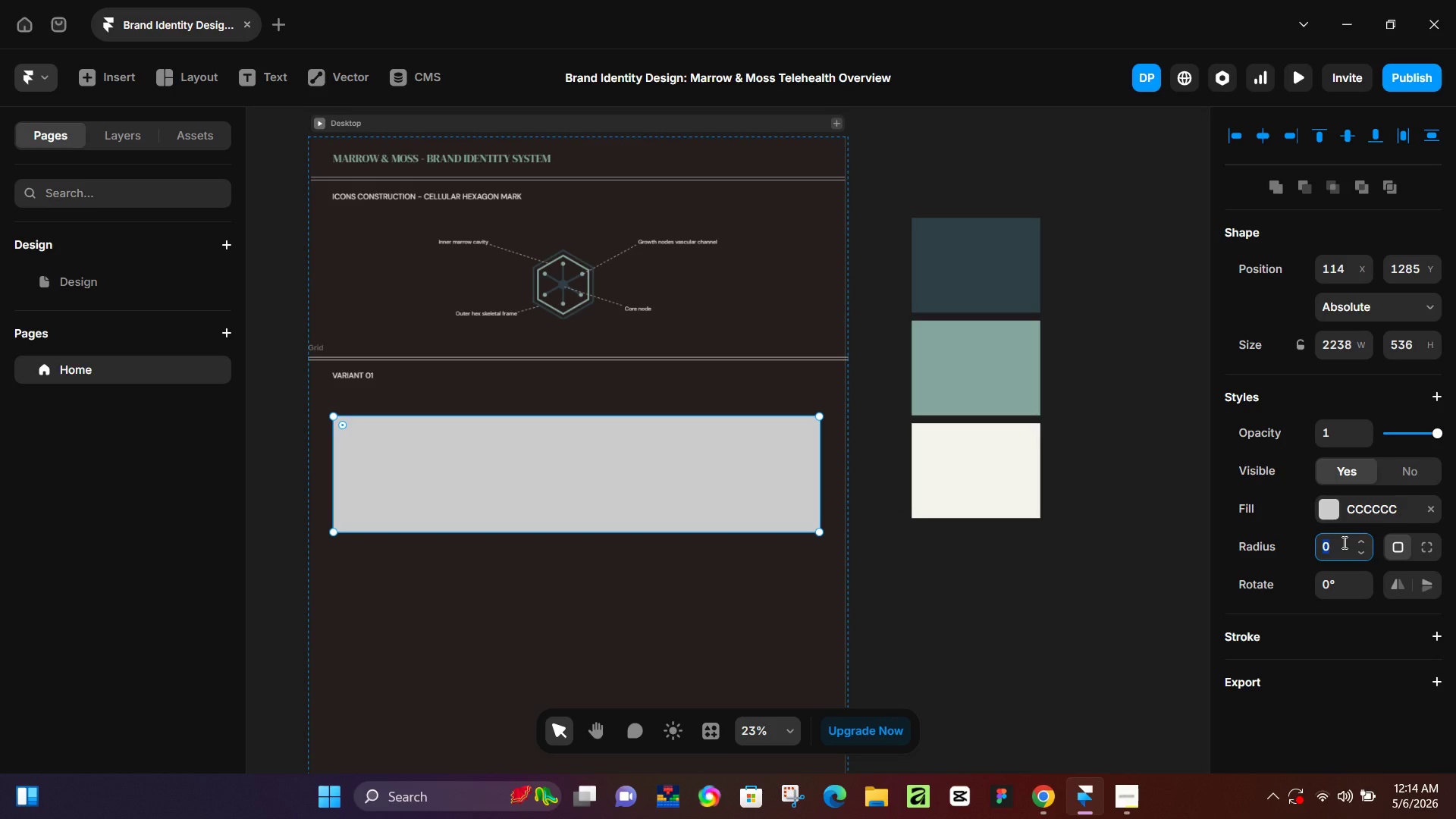 
key(Numpad1)
 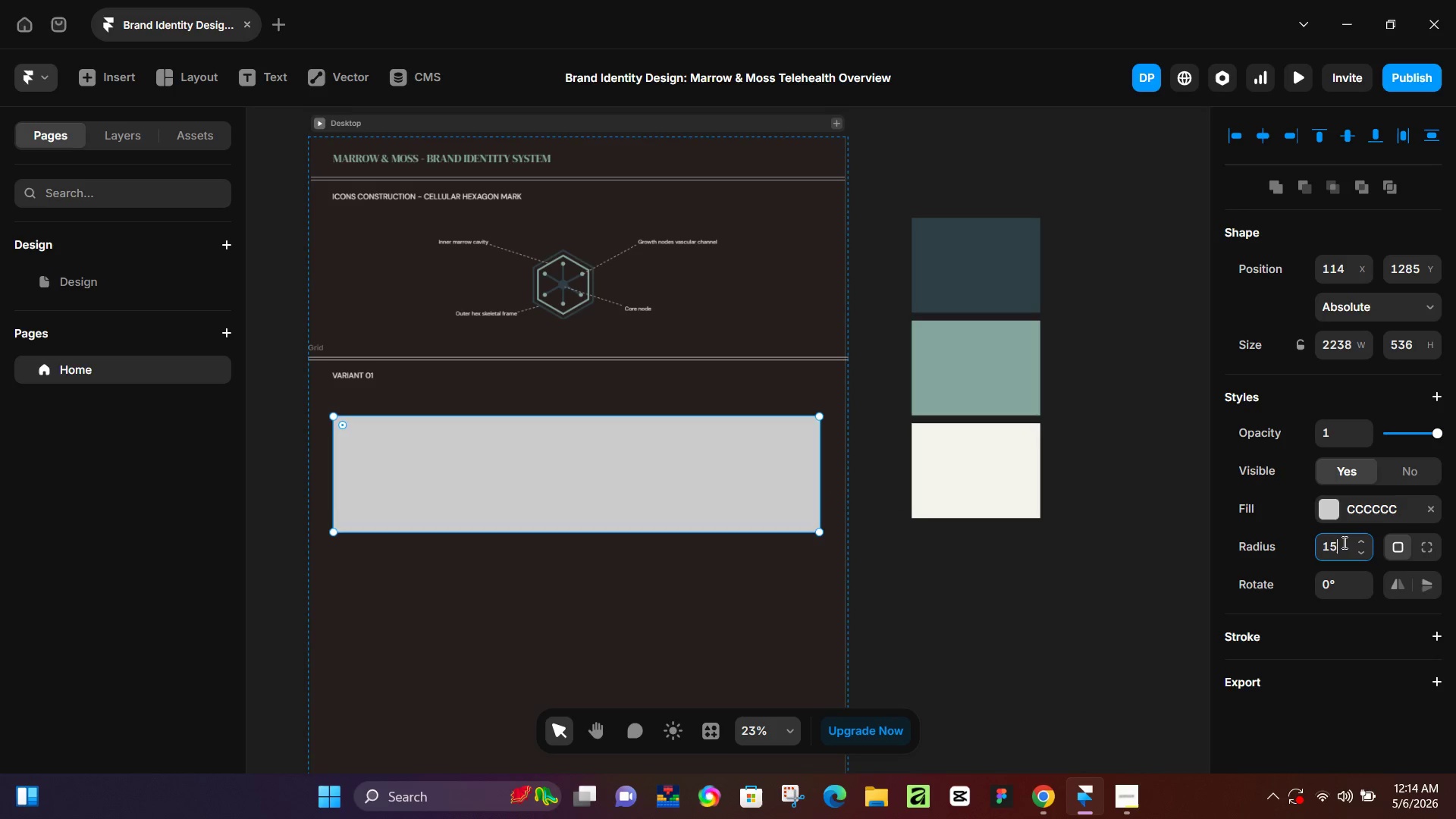 
key(Numpad5)
 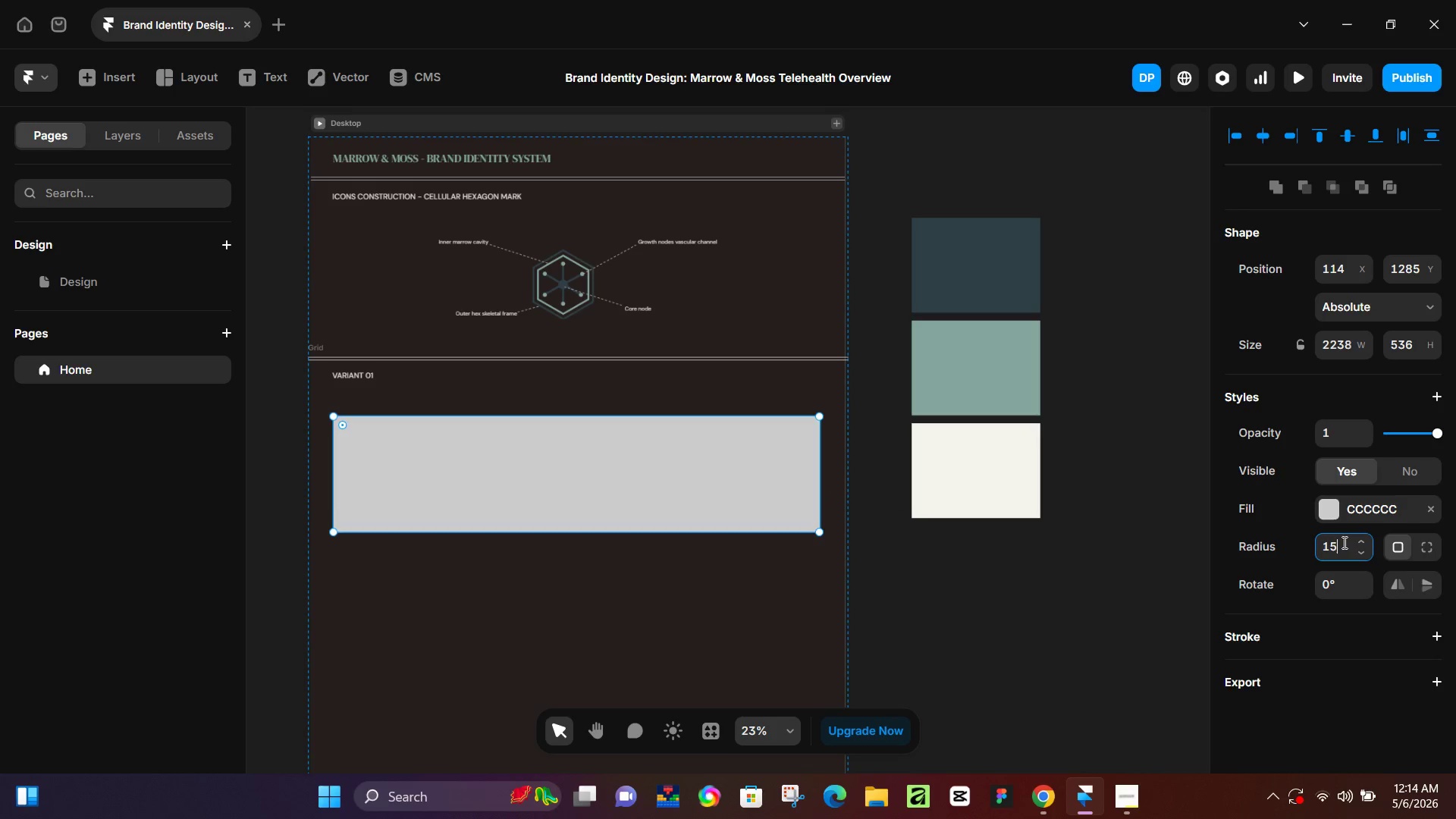 
key(NumpadEnter)
 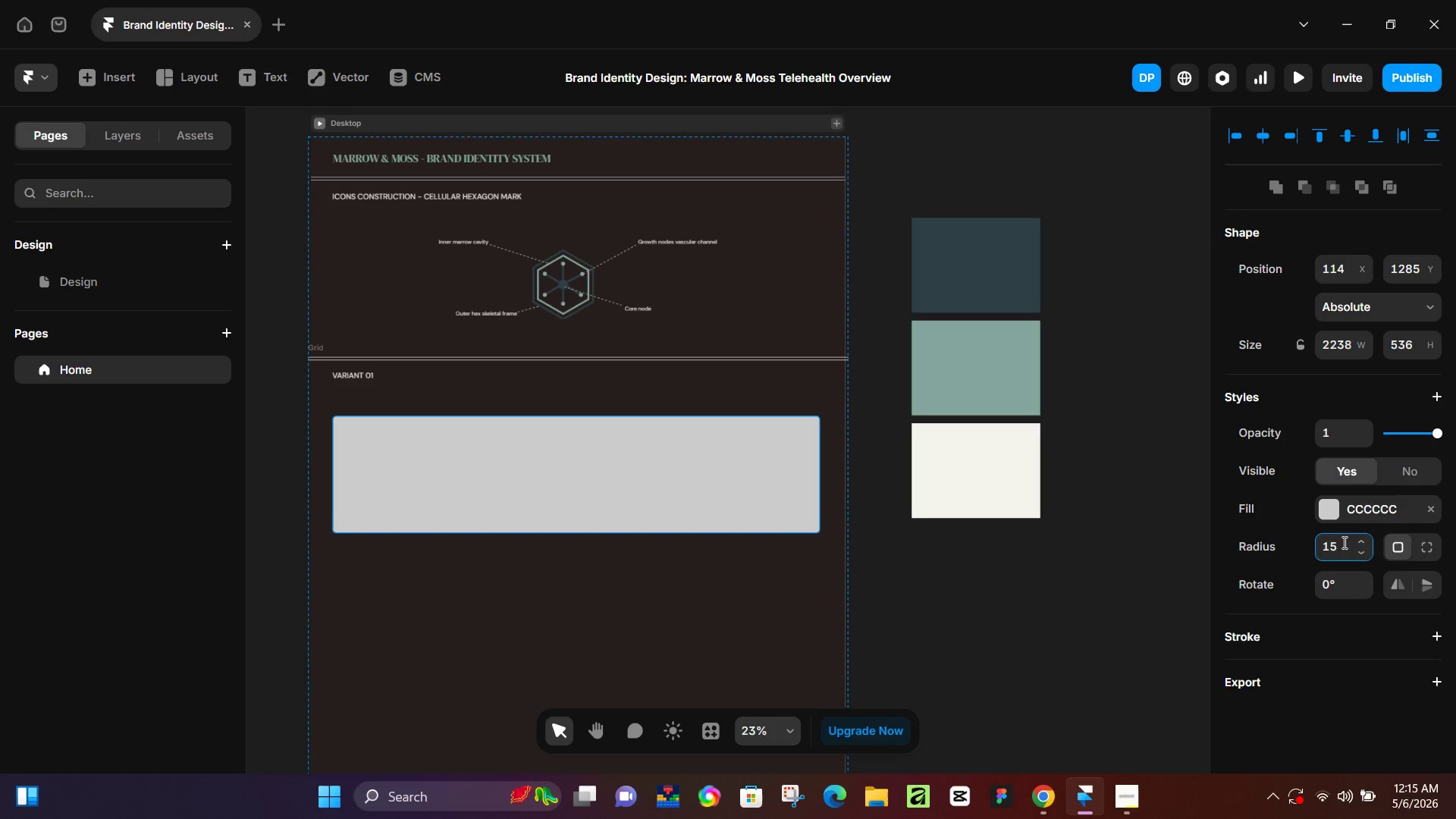 
left_click([1343, 542])
 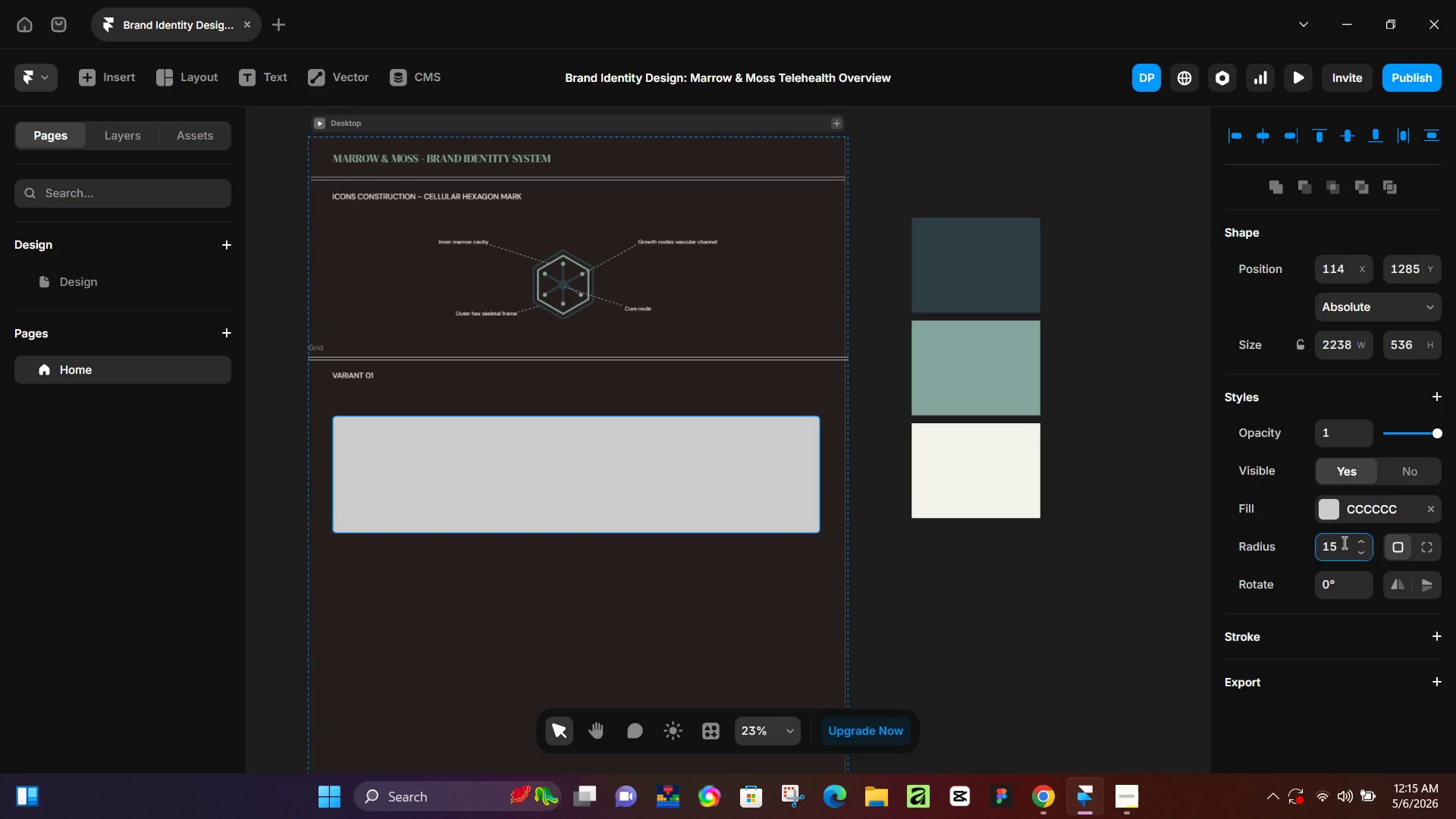 
key(Control+ControlLeft)
 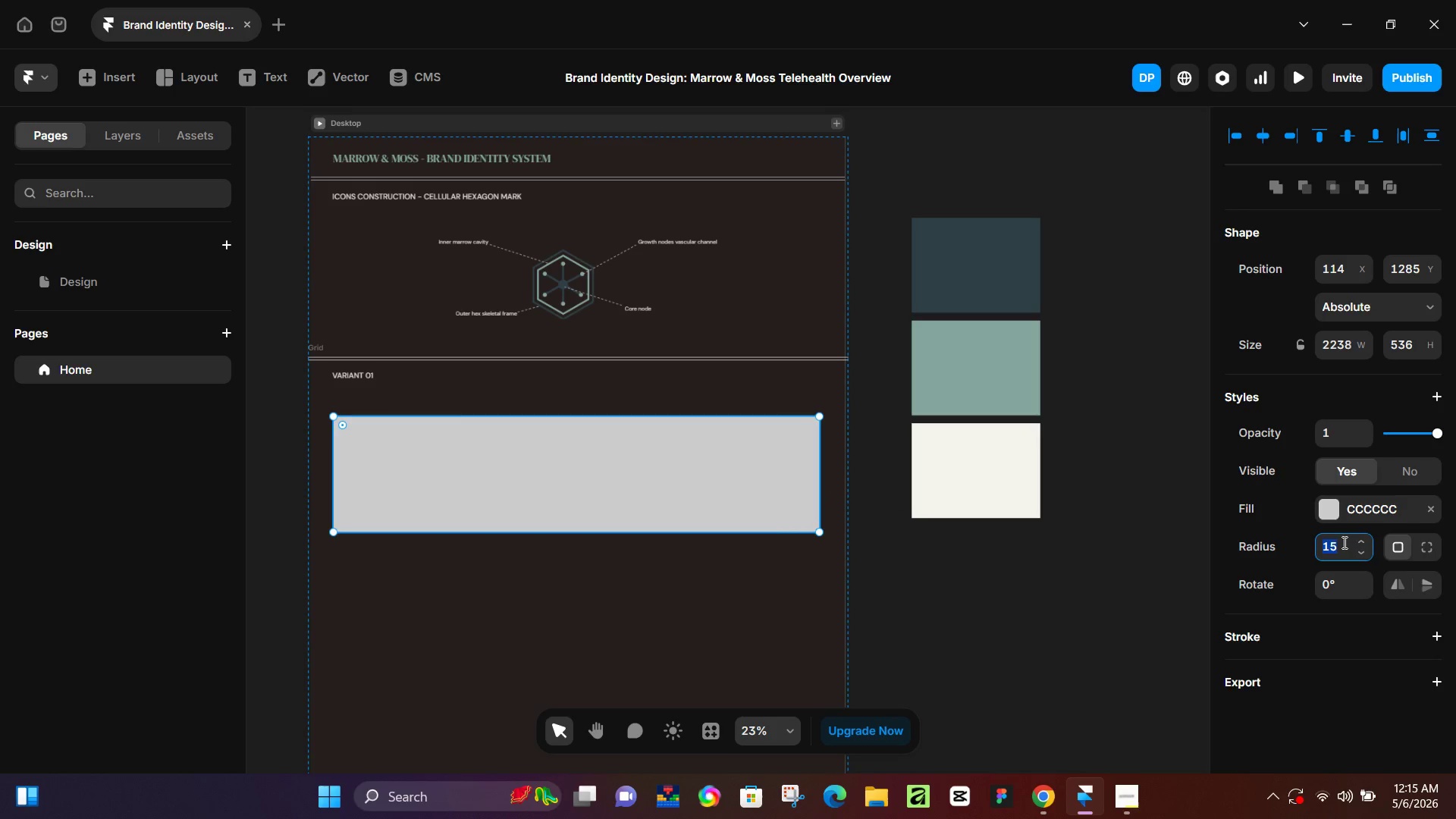 
key(Control+A)
 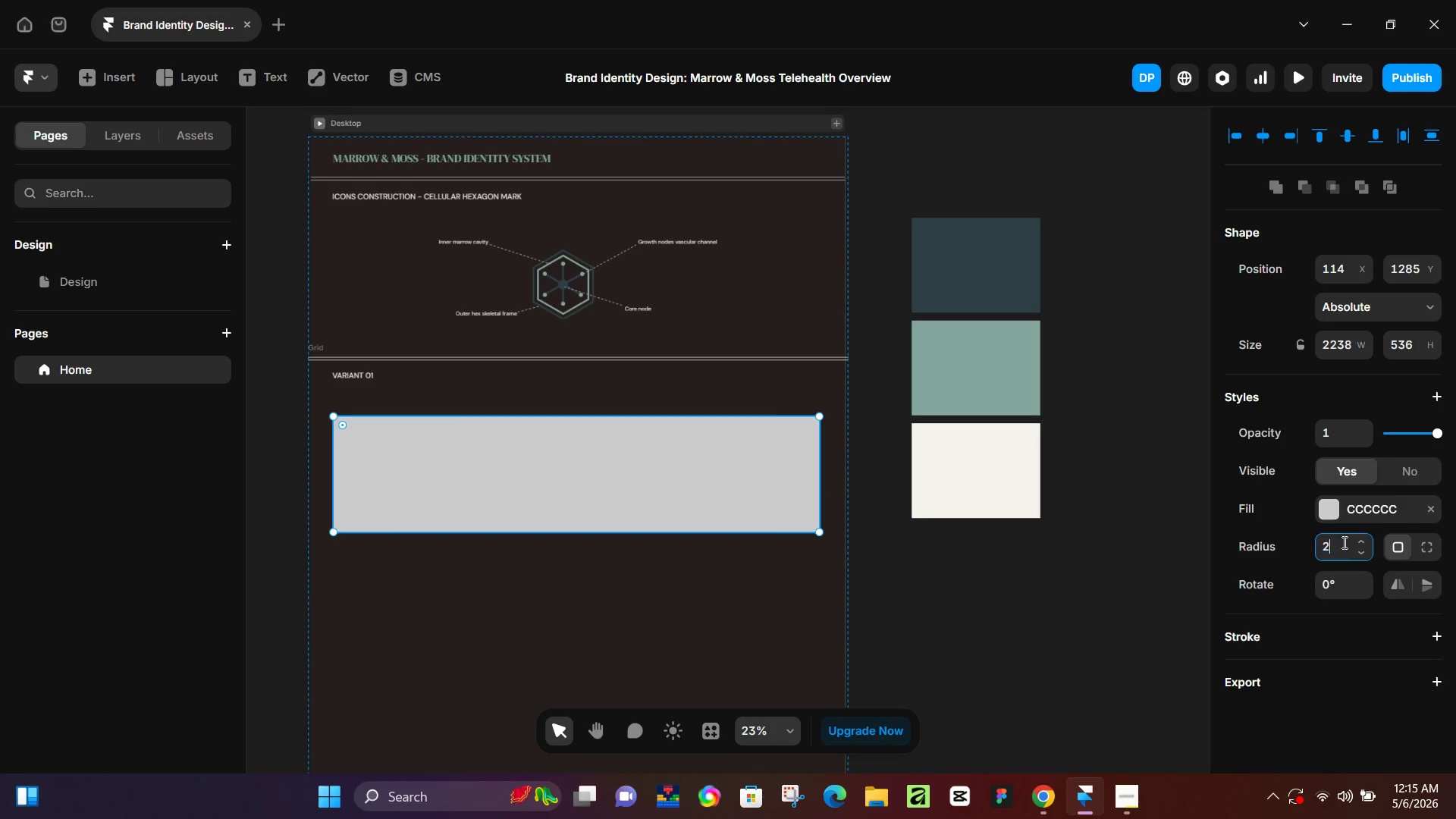 
key(Numpad2)
 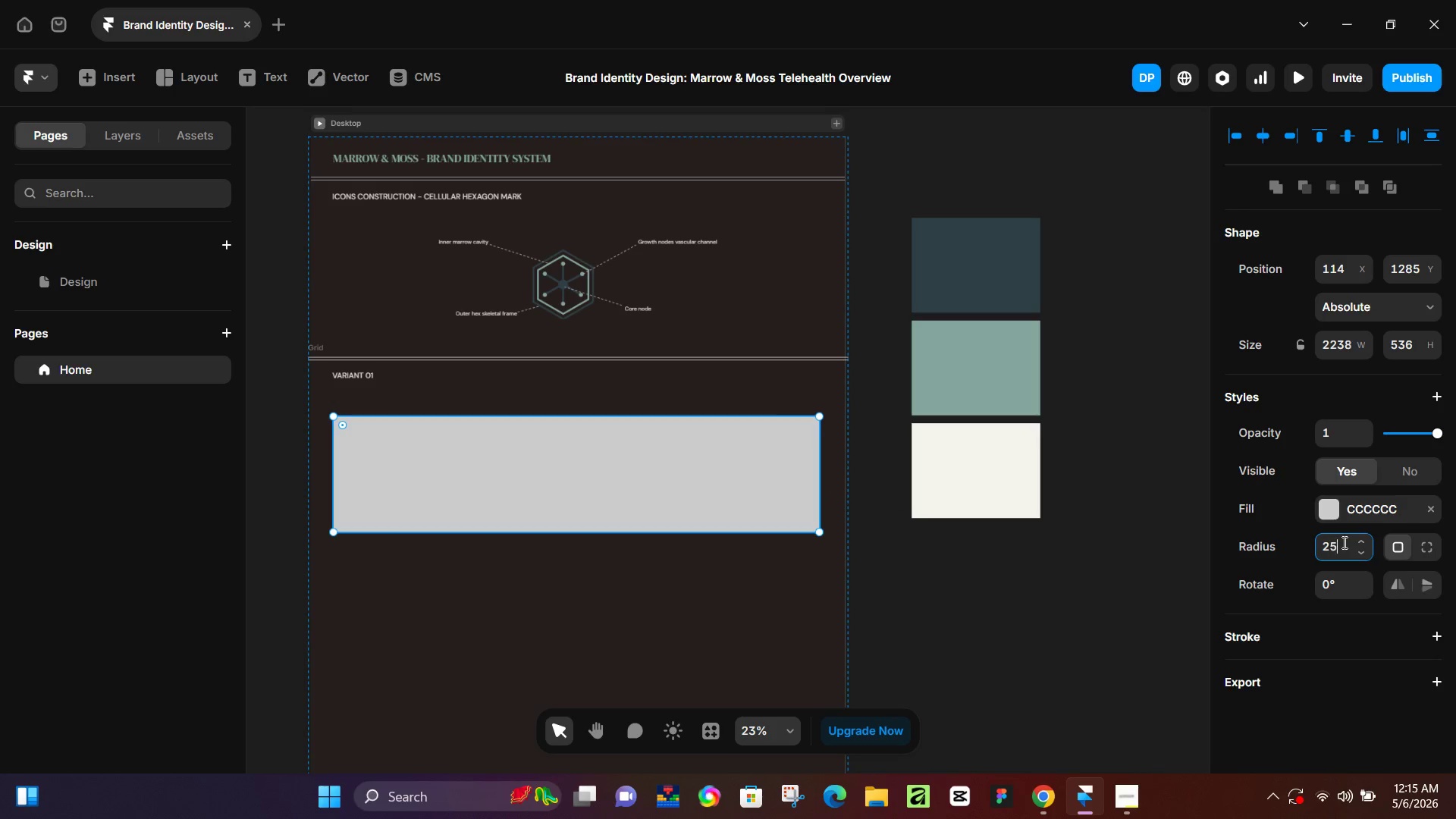 
key(Numpad5)
 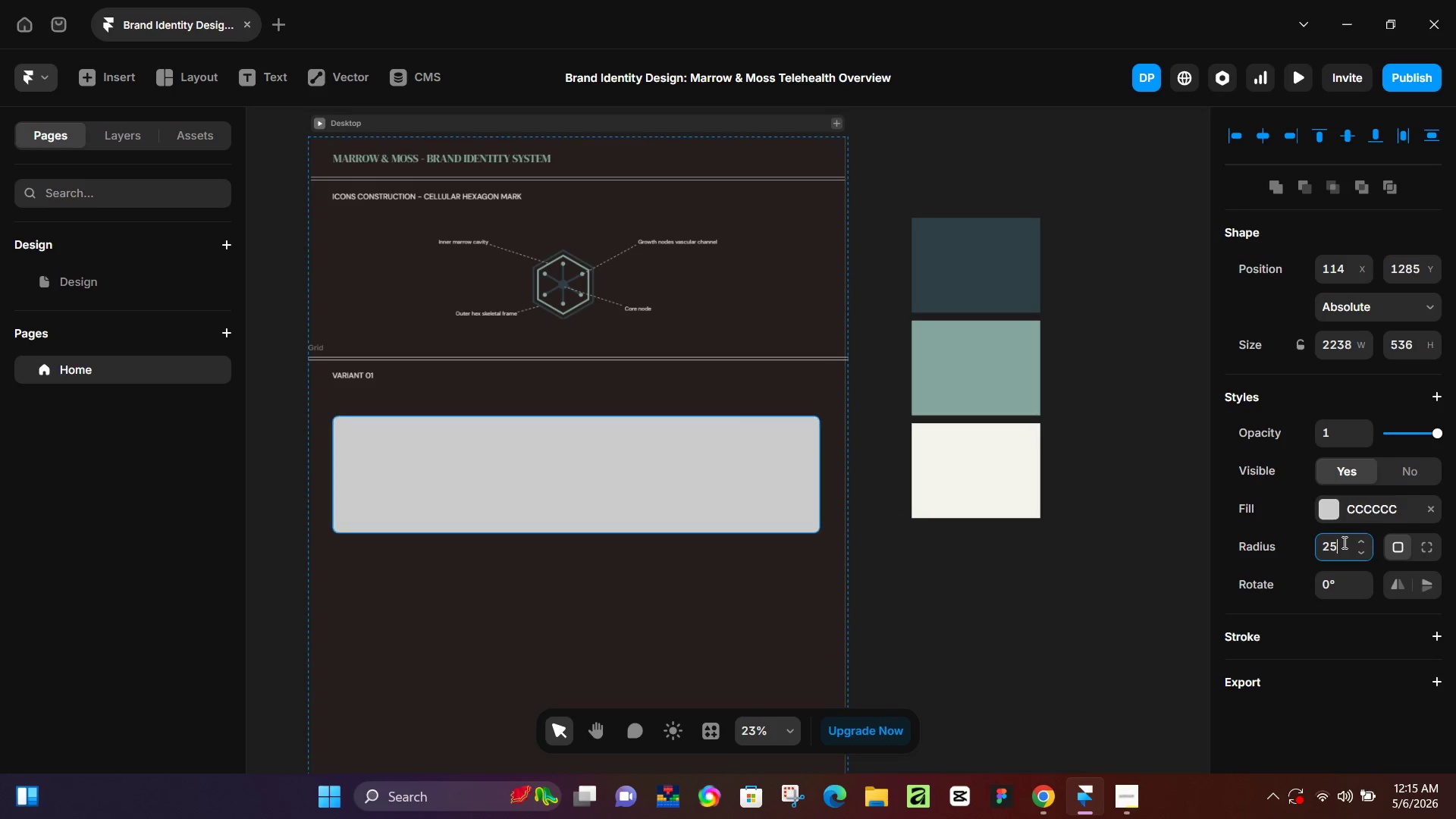 
key(NumpadEnter)
 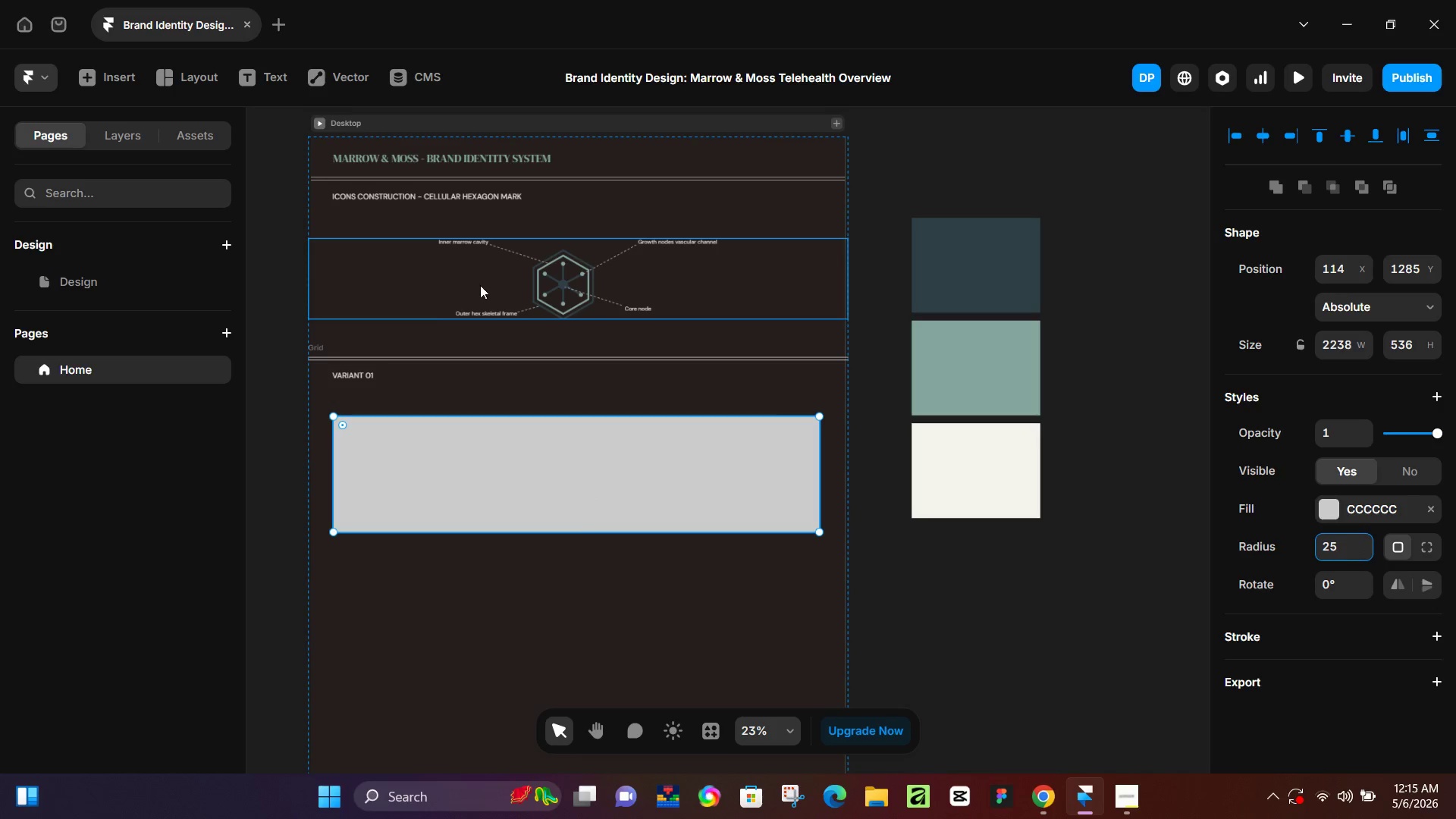 
left_click([107, 277])
 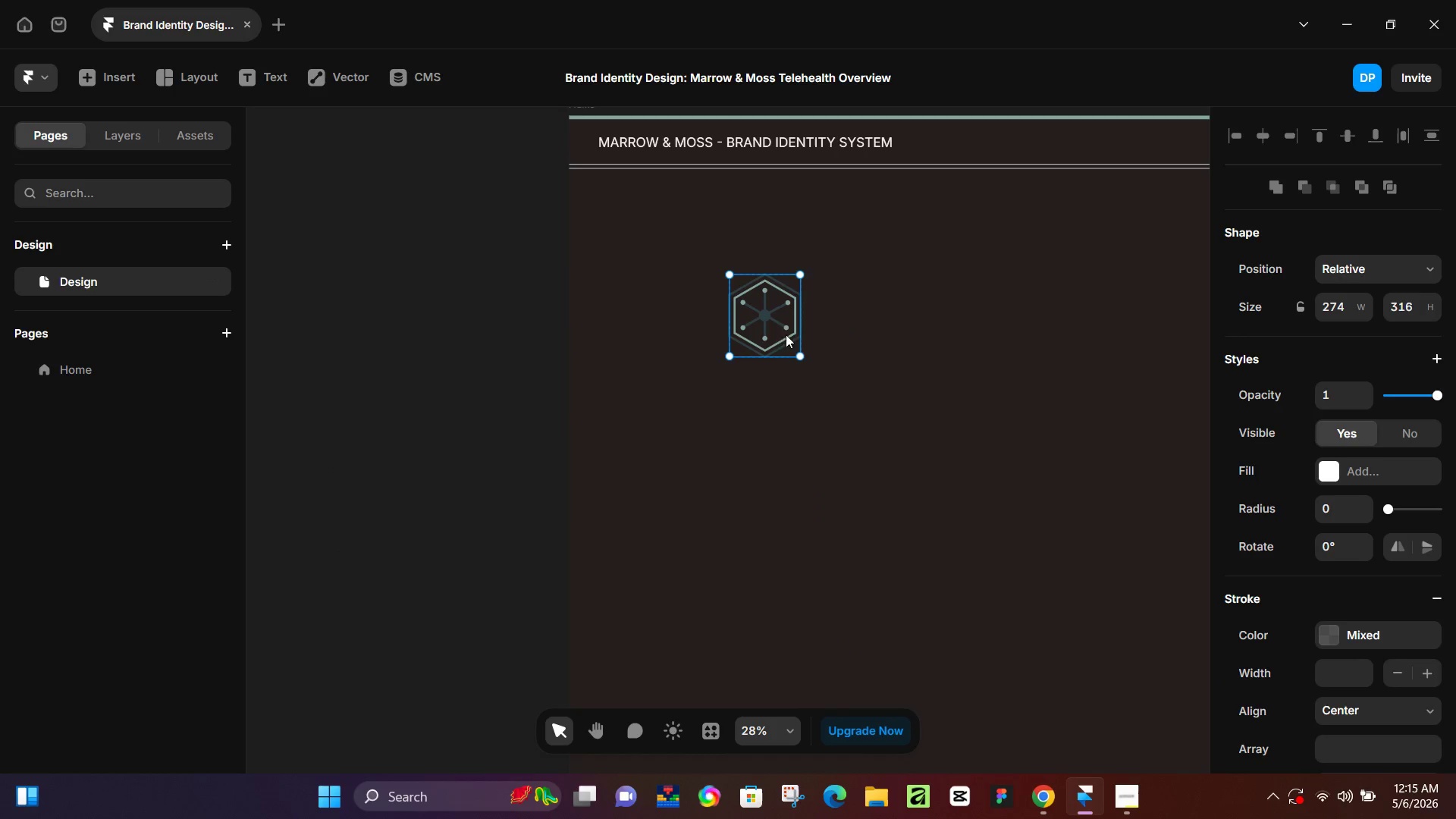 
left_click([772, 317])
 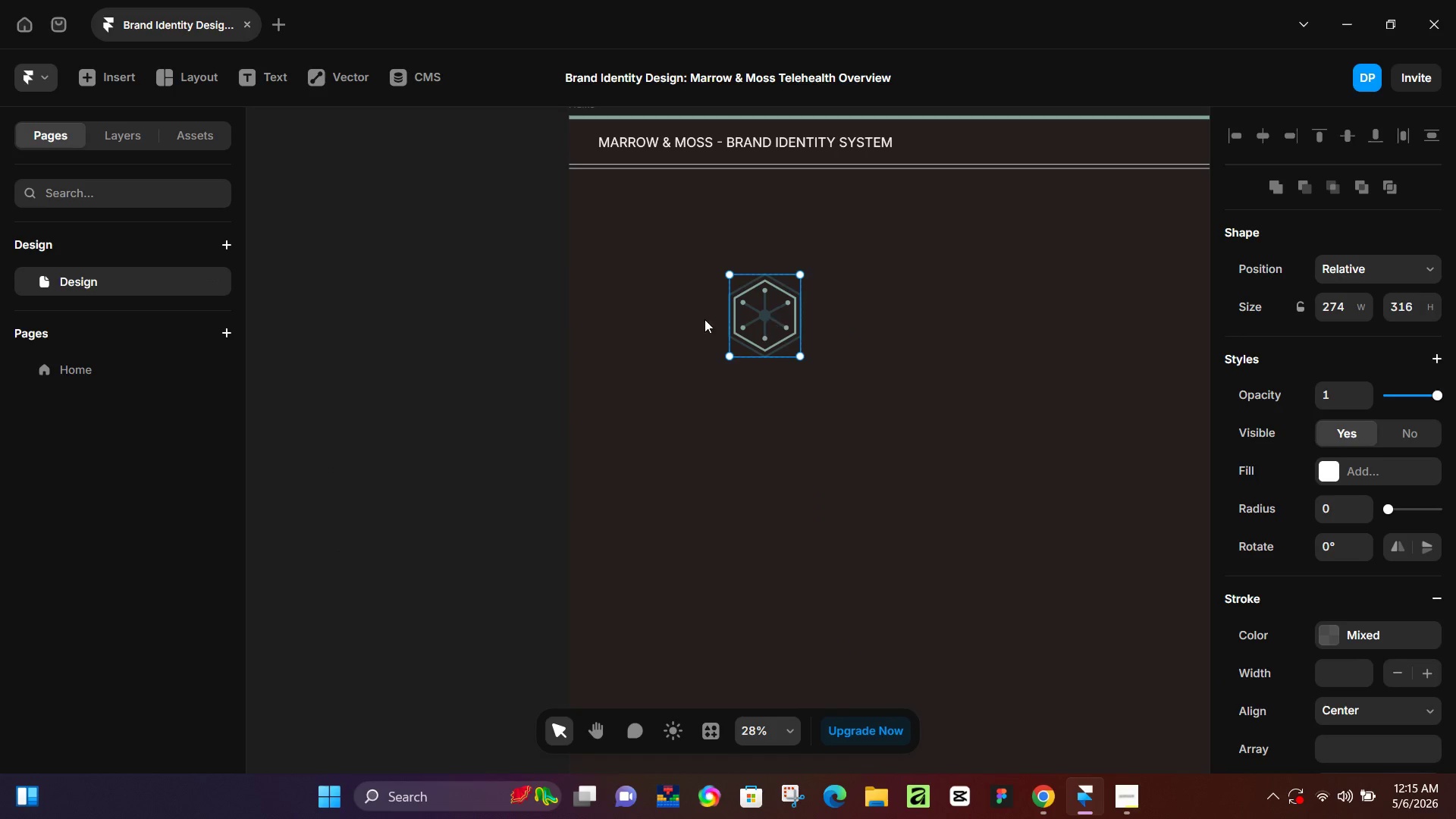 
key(Control+C)
 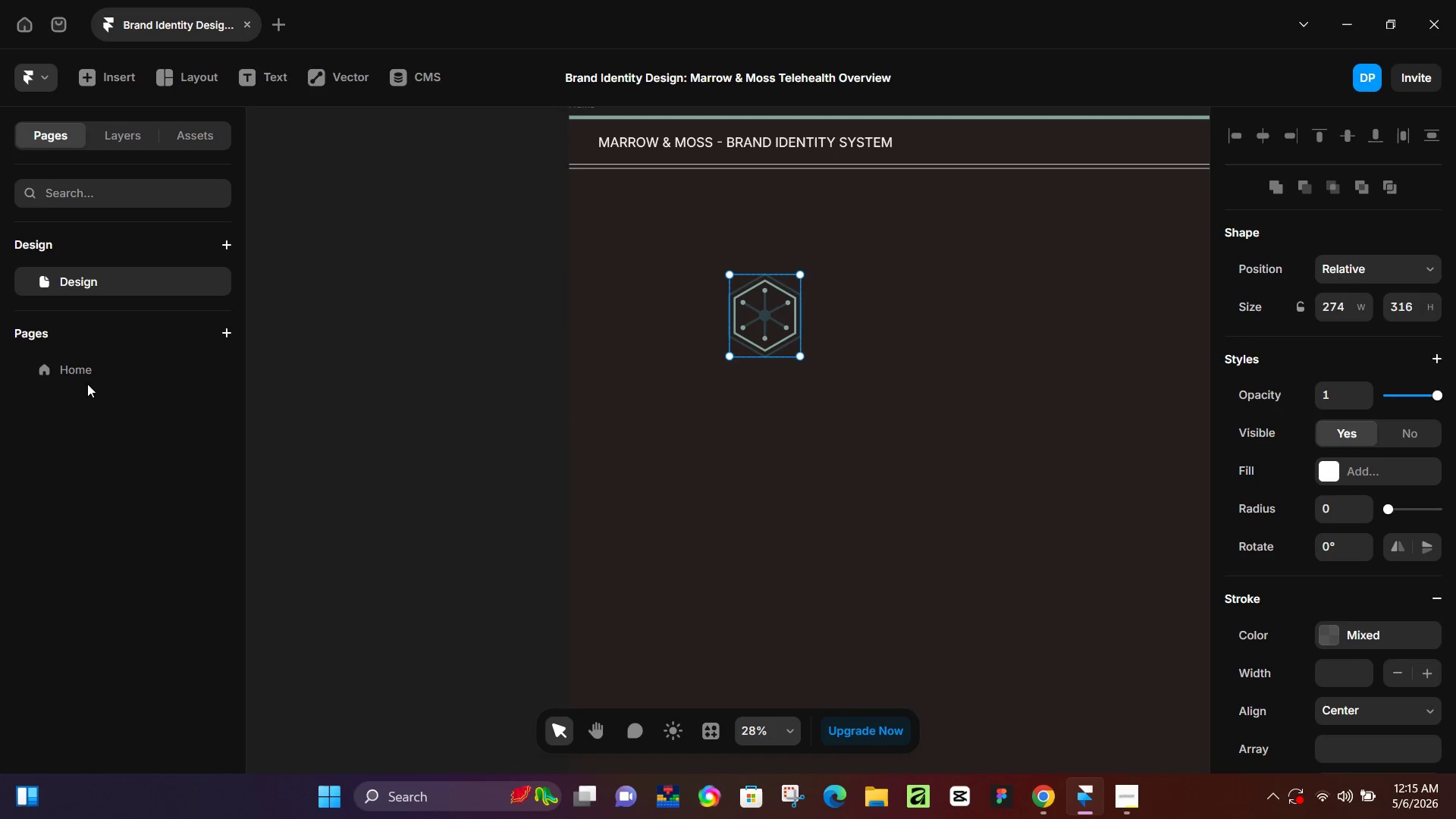 
left_click([101, 373])
 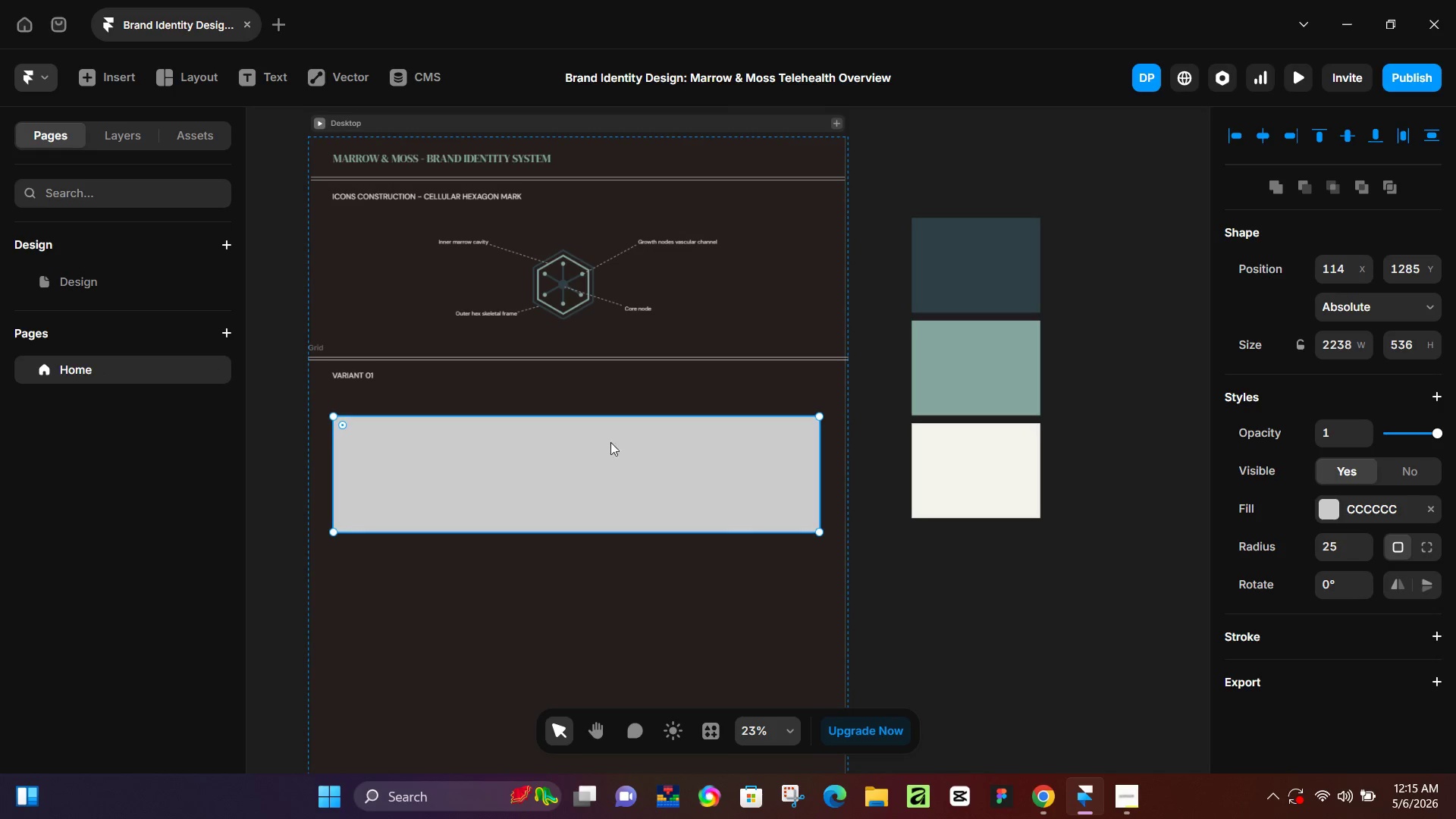 
left_click([494, 494])
 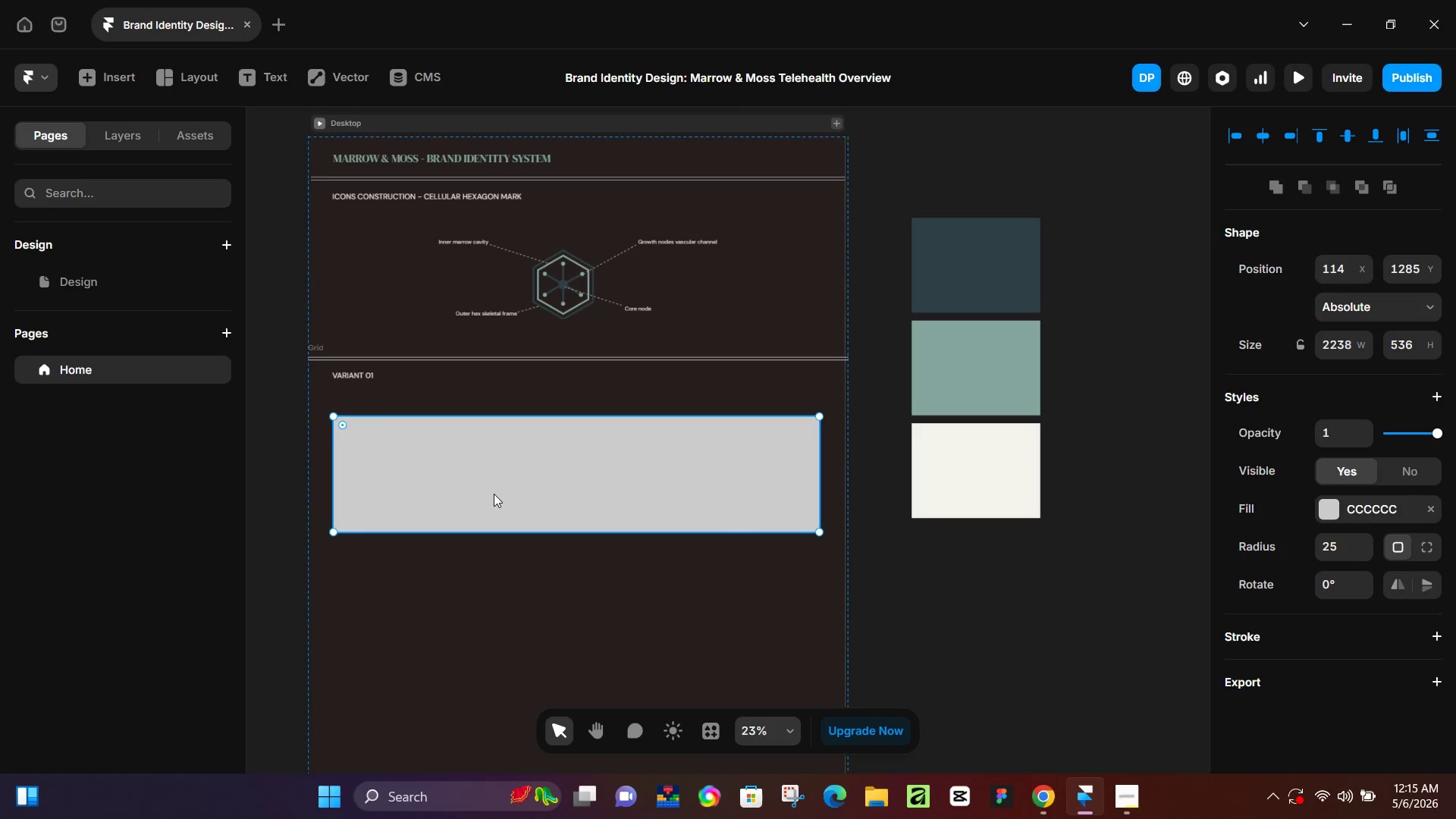 
key(Control+ControlLeft)
 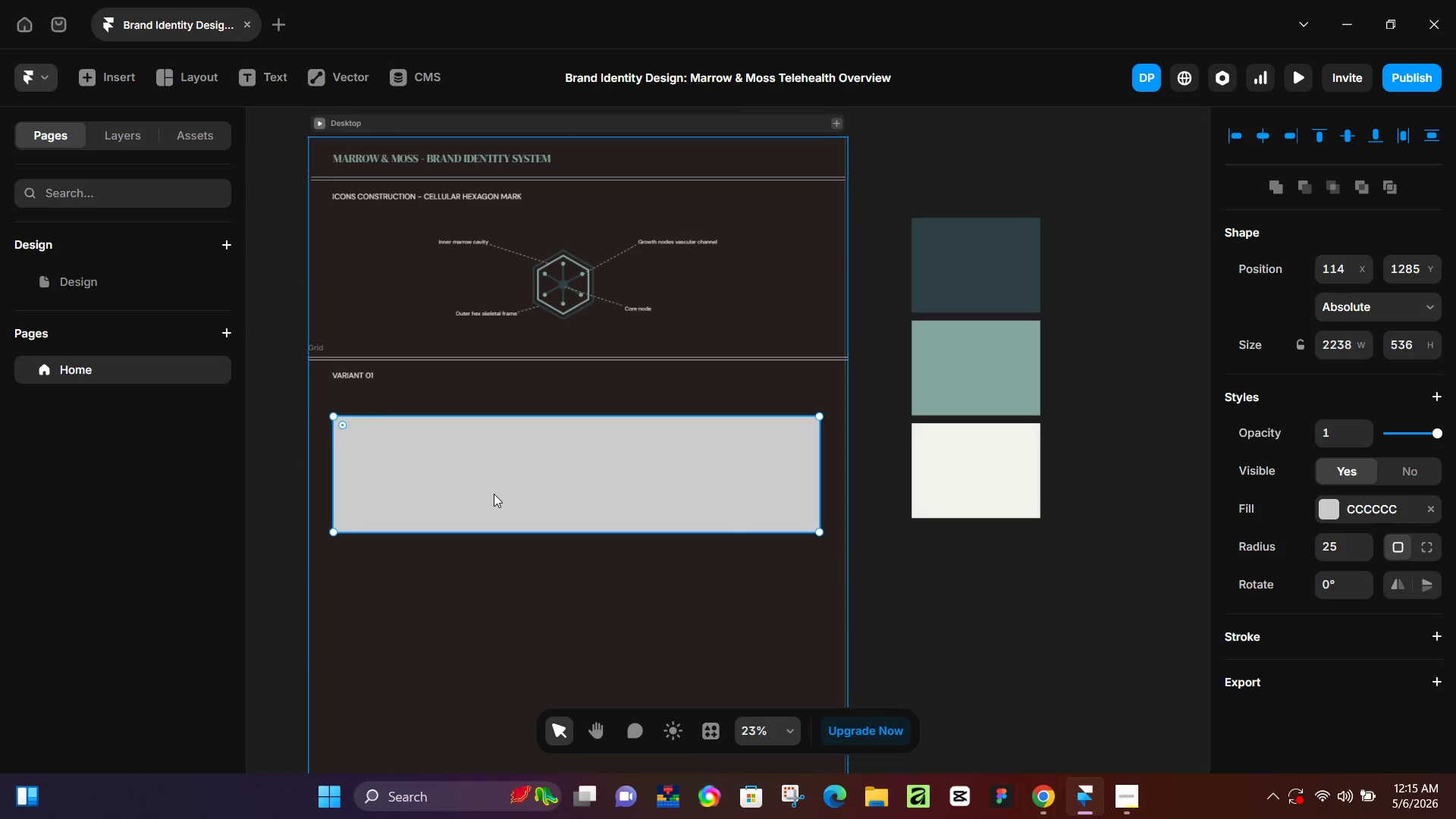 
key(Control+V)
 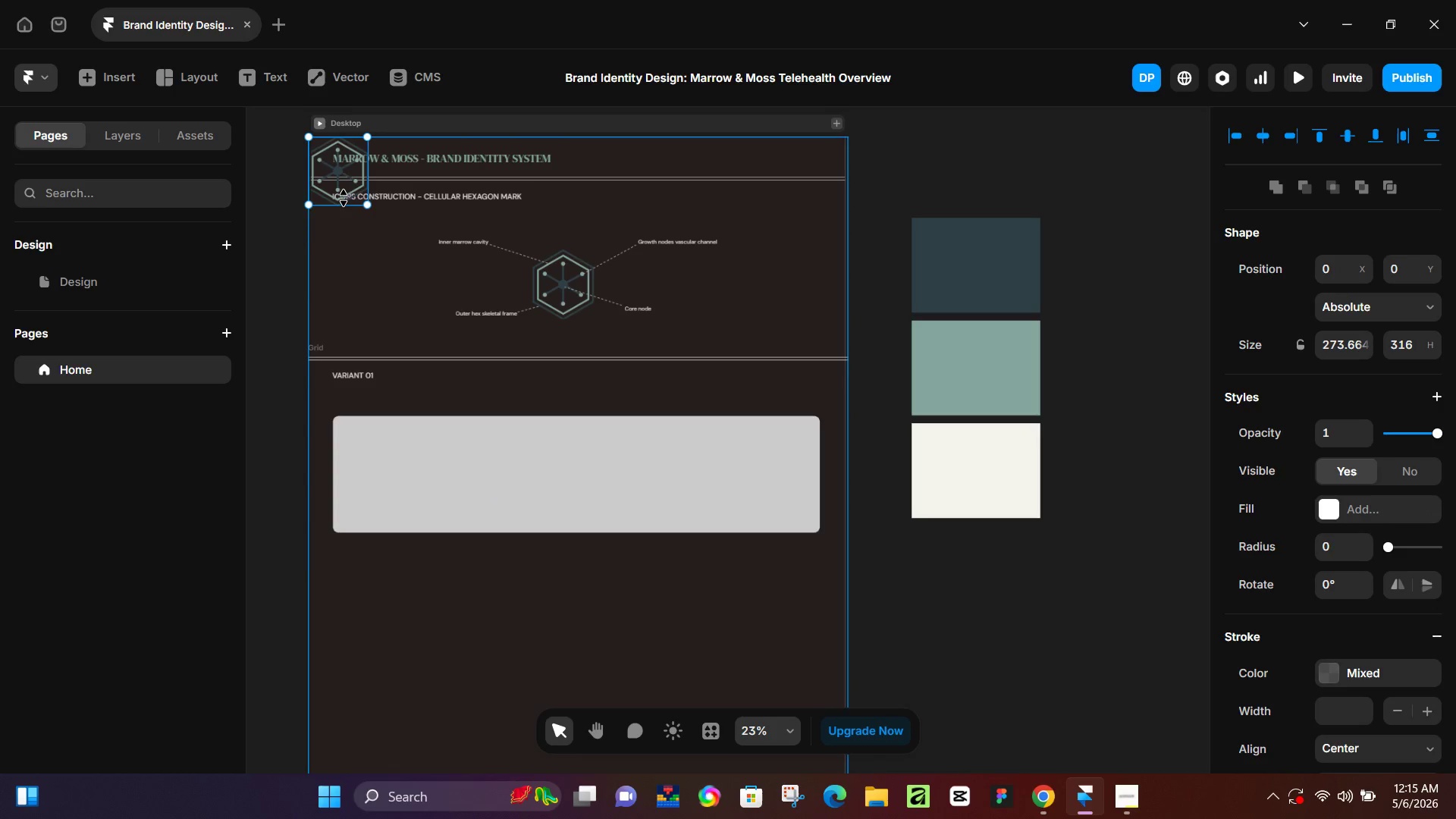 
left_click_drag(start_coordinate=[343, 167], to_coordinate=[391, 471])
 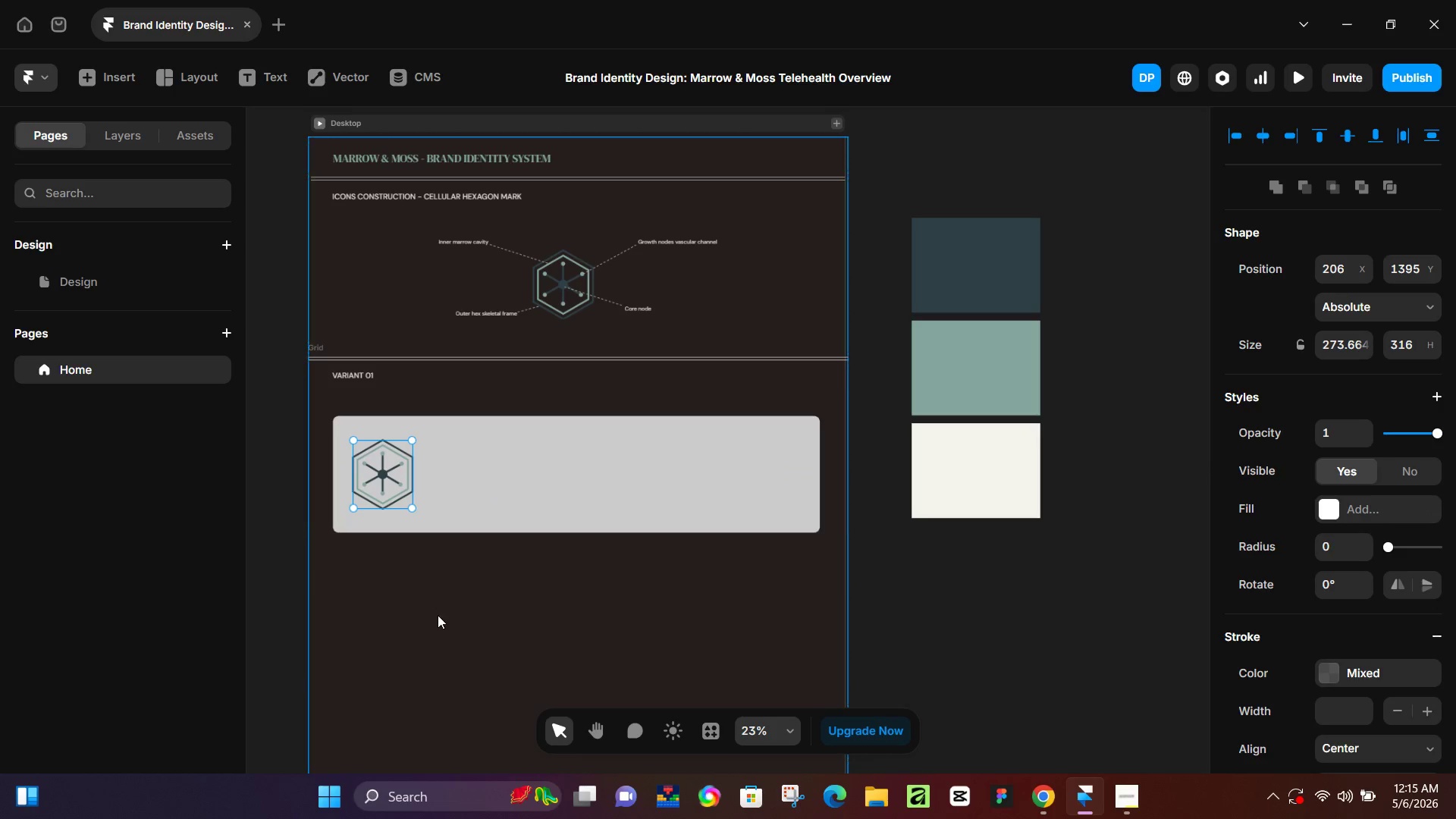 
left_click([438, 615])
 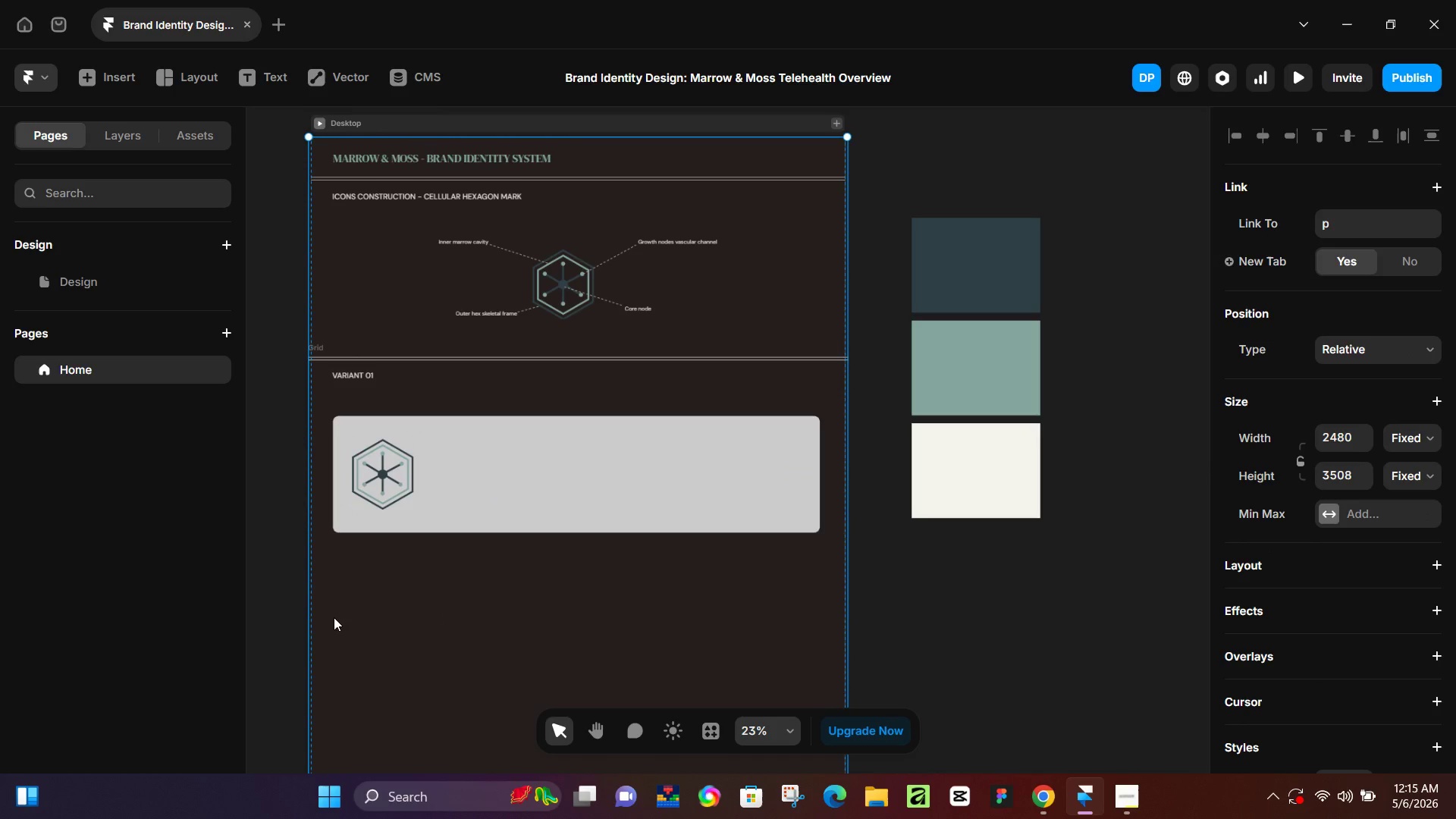 
hold_key(key=Space, duration=0.39)
 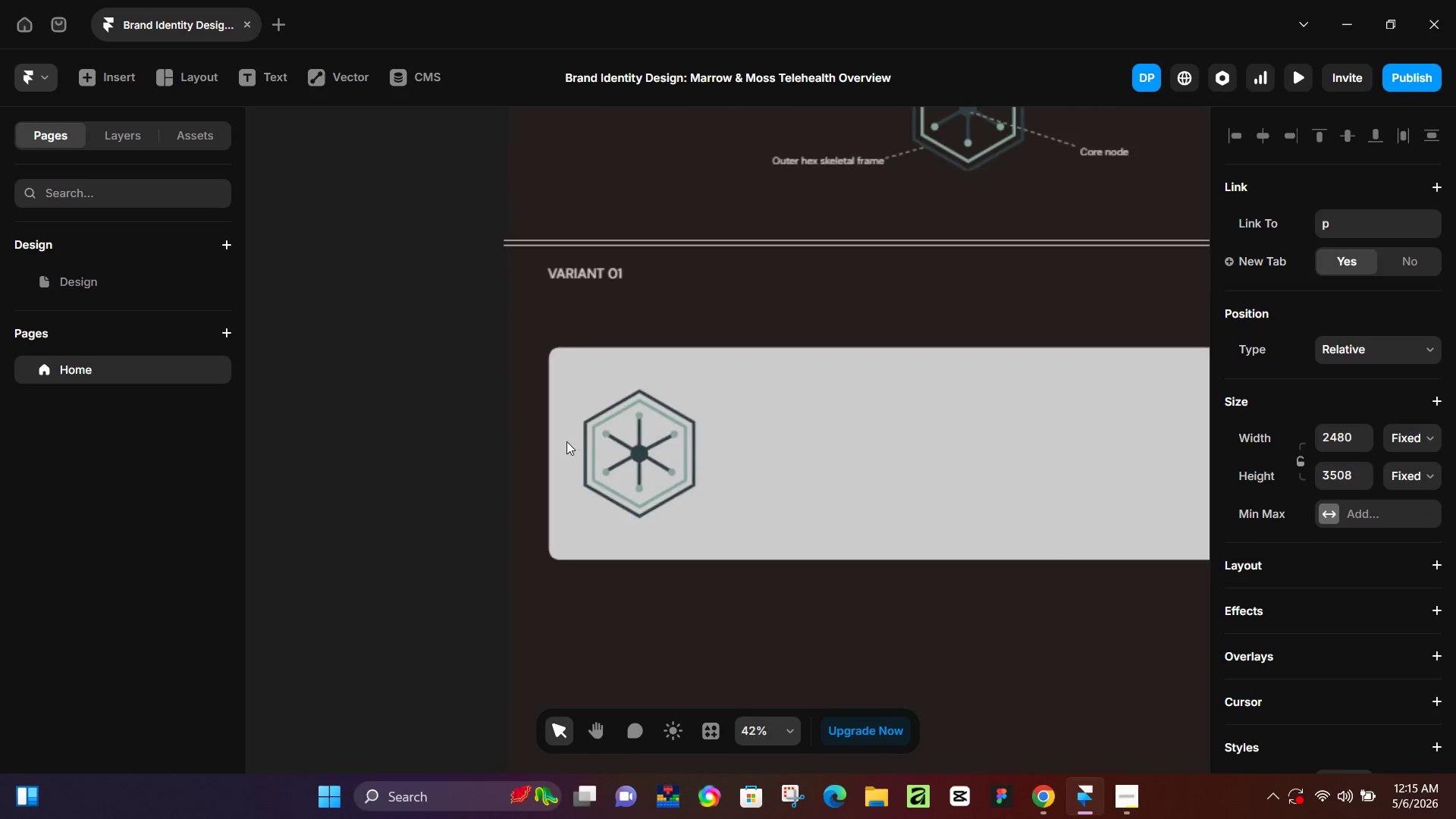 
left_click_drag(start_coordinate=[331, 619], to_coordinate=[554, 592])
 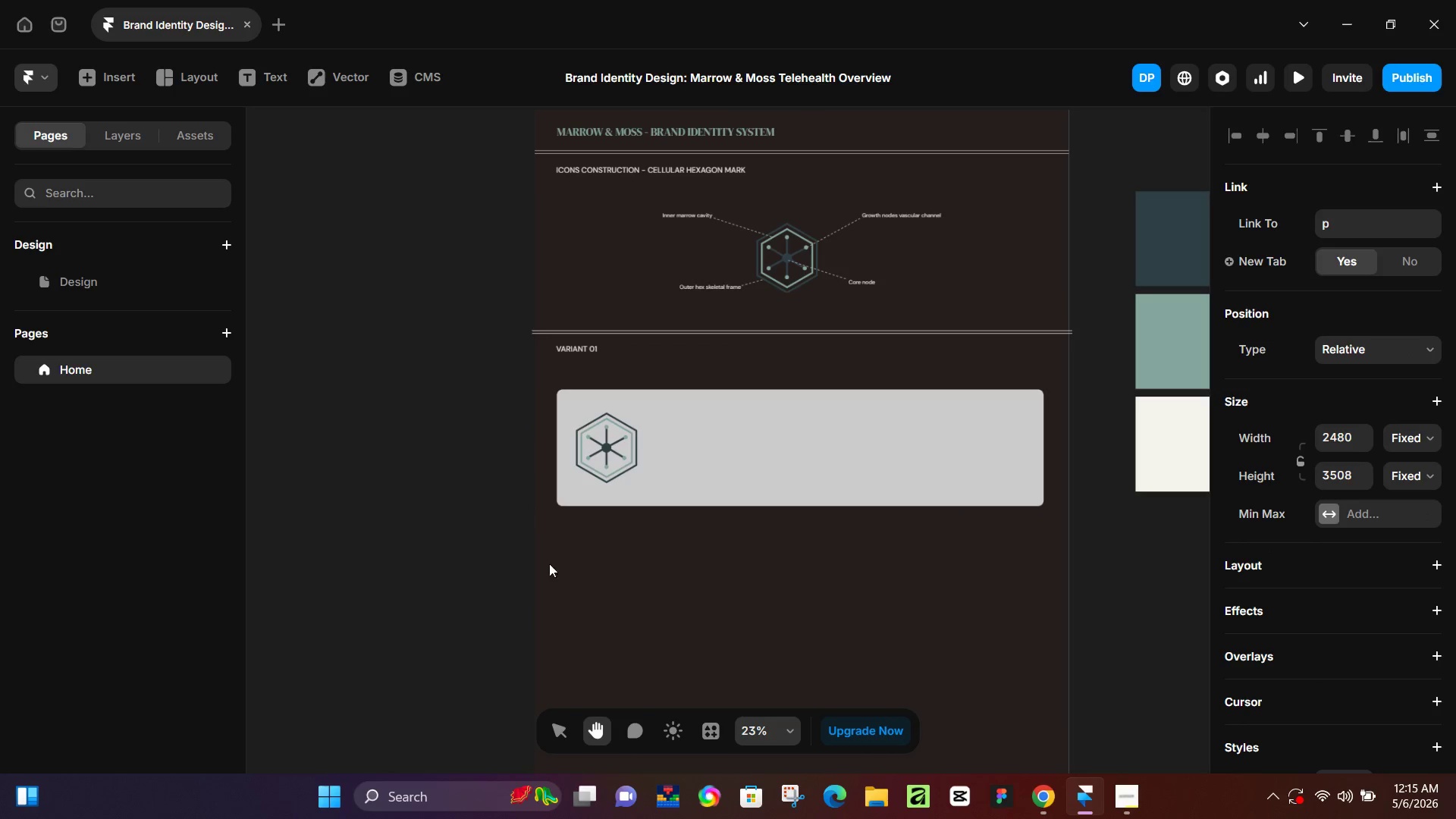 
hold_key(key=ControlLeft, duration=1.19)
scroll: coordinate [640, 457], scroll_direction: up, amount: 11.0
 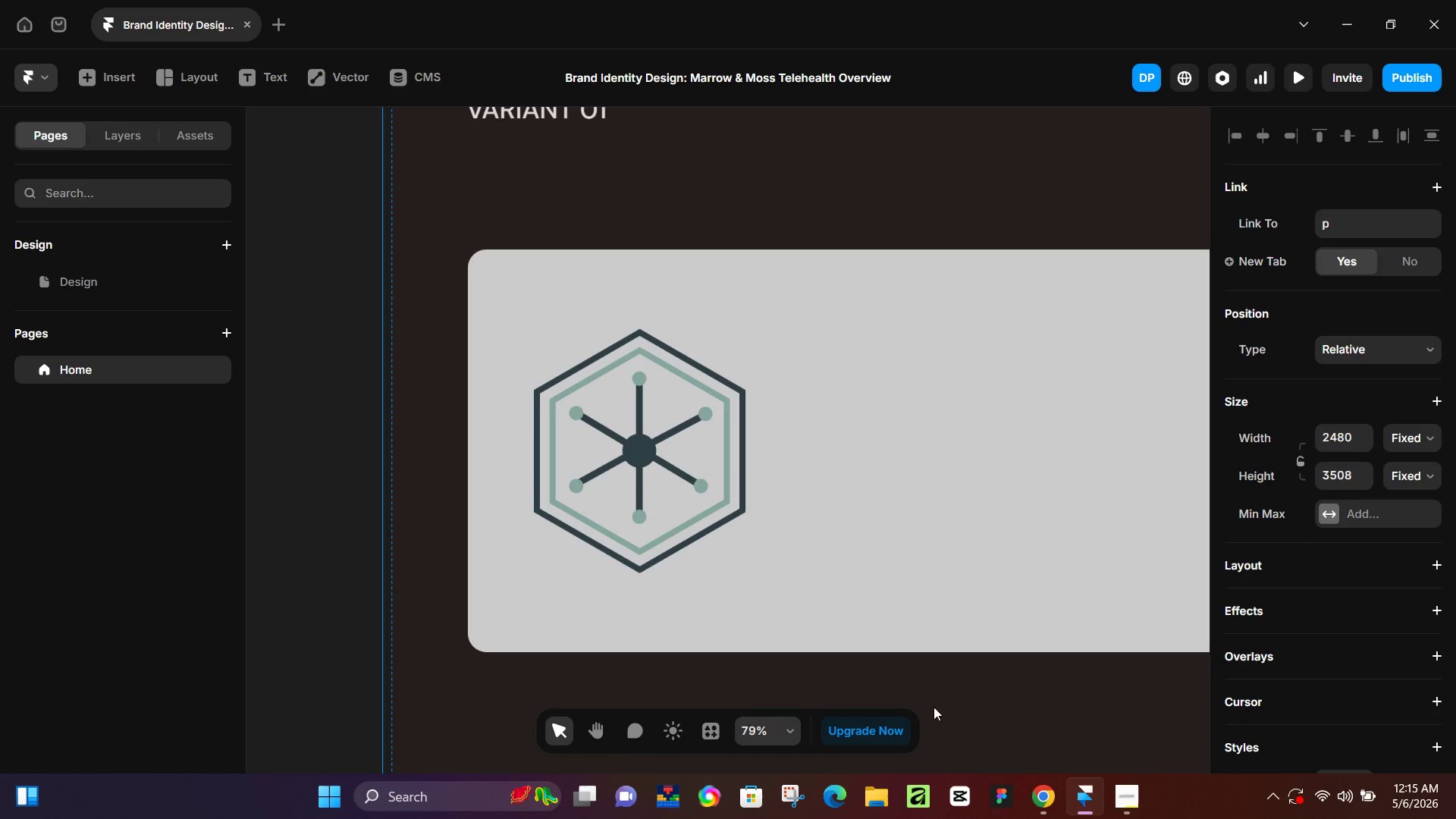 
wait(5.98)
 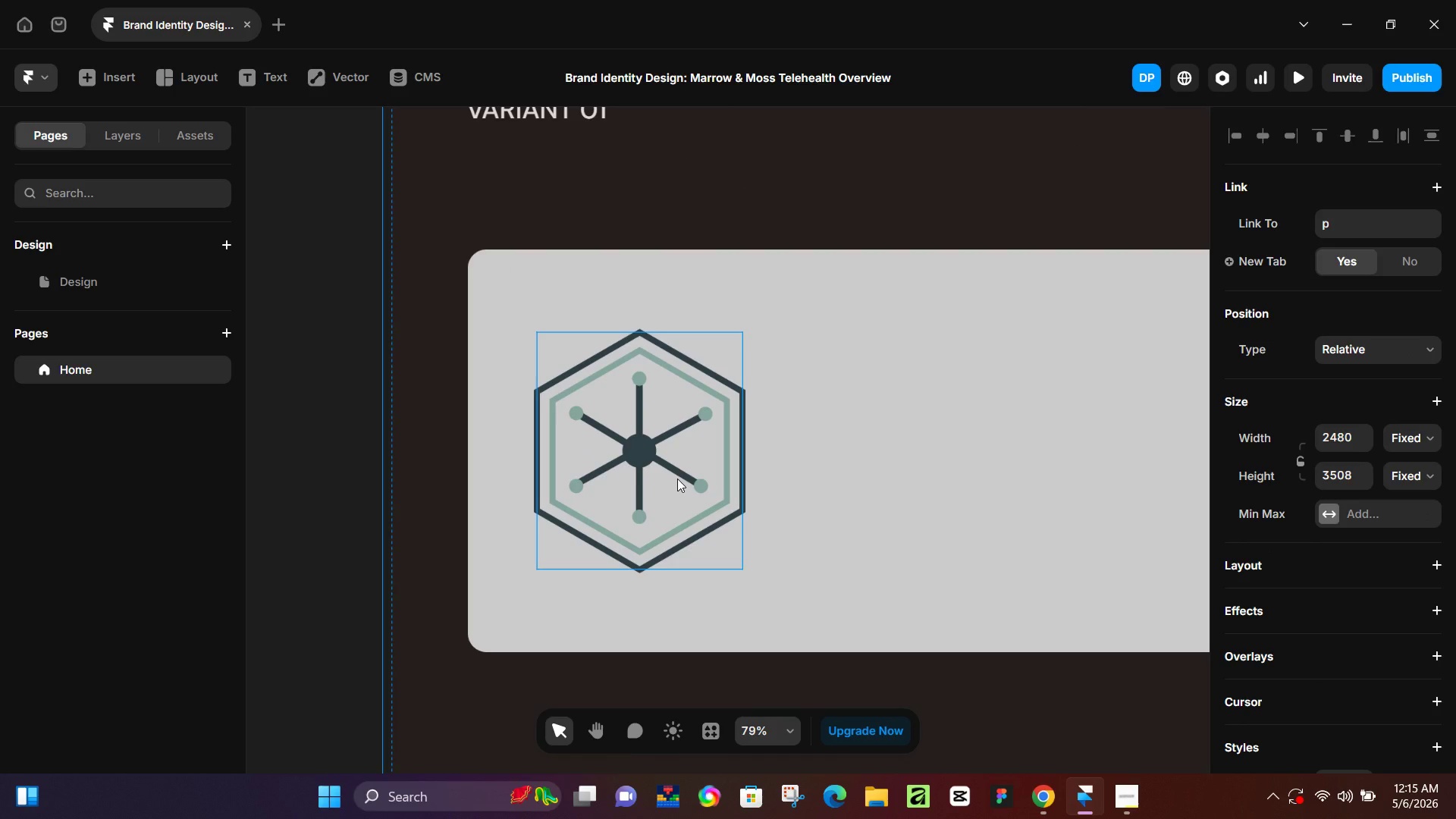 
hold_key(key=Space, duration=1.44)
 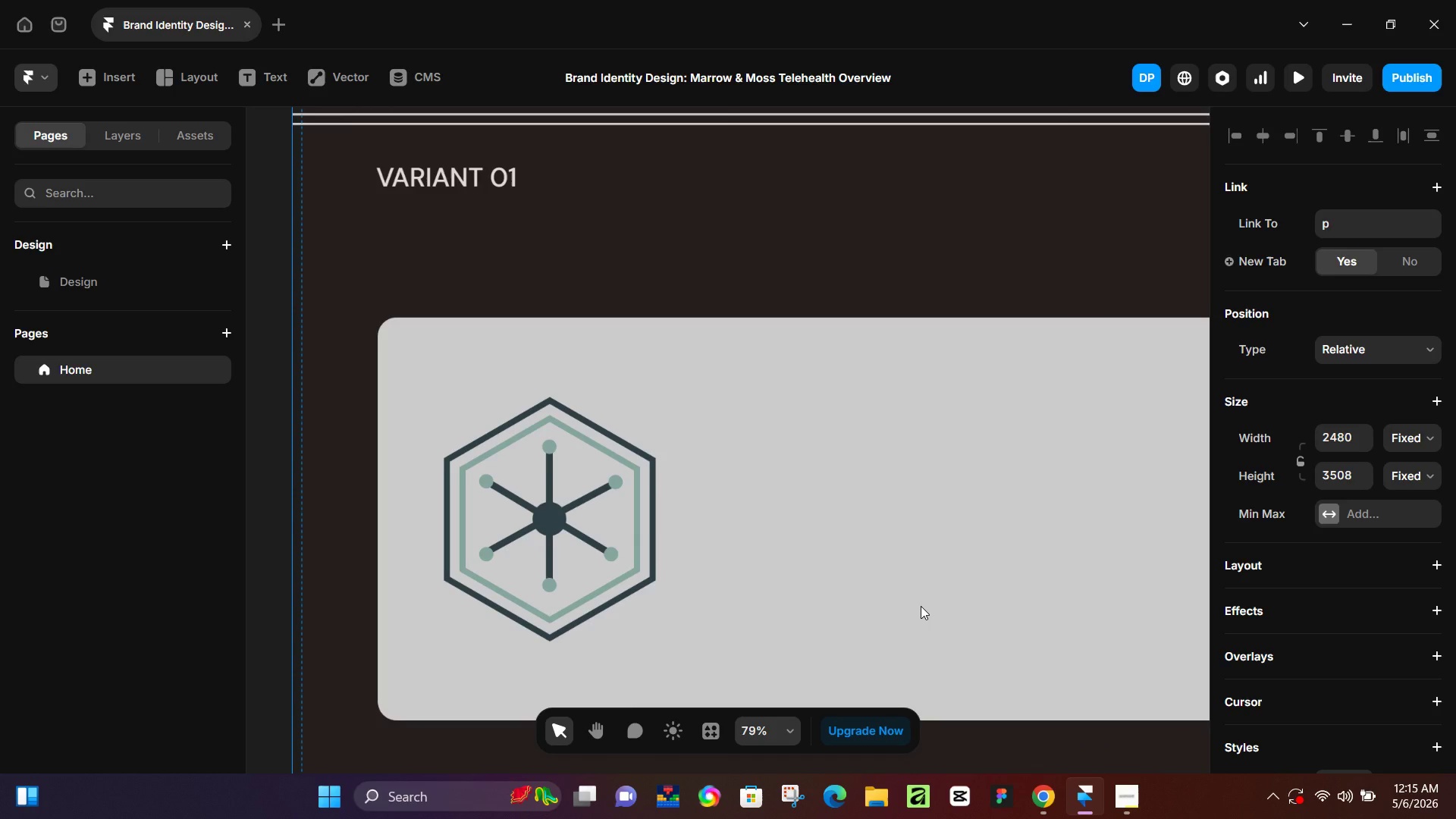 
left_click_drag(start_coordinate=[1011, 538], to_coordinate=[921, 606])
 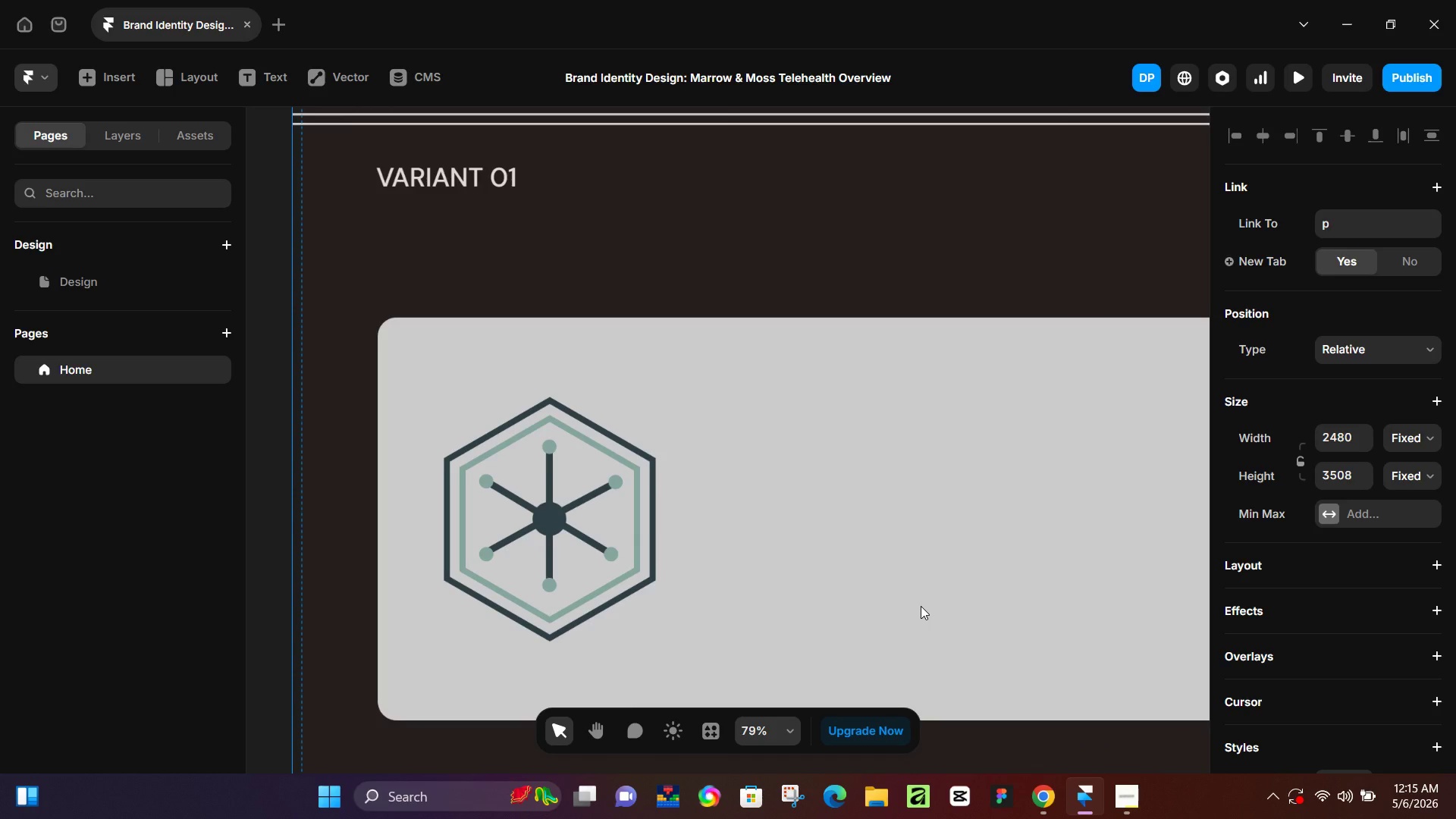 
wait(19.72)
 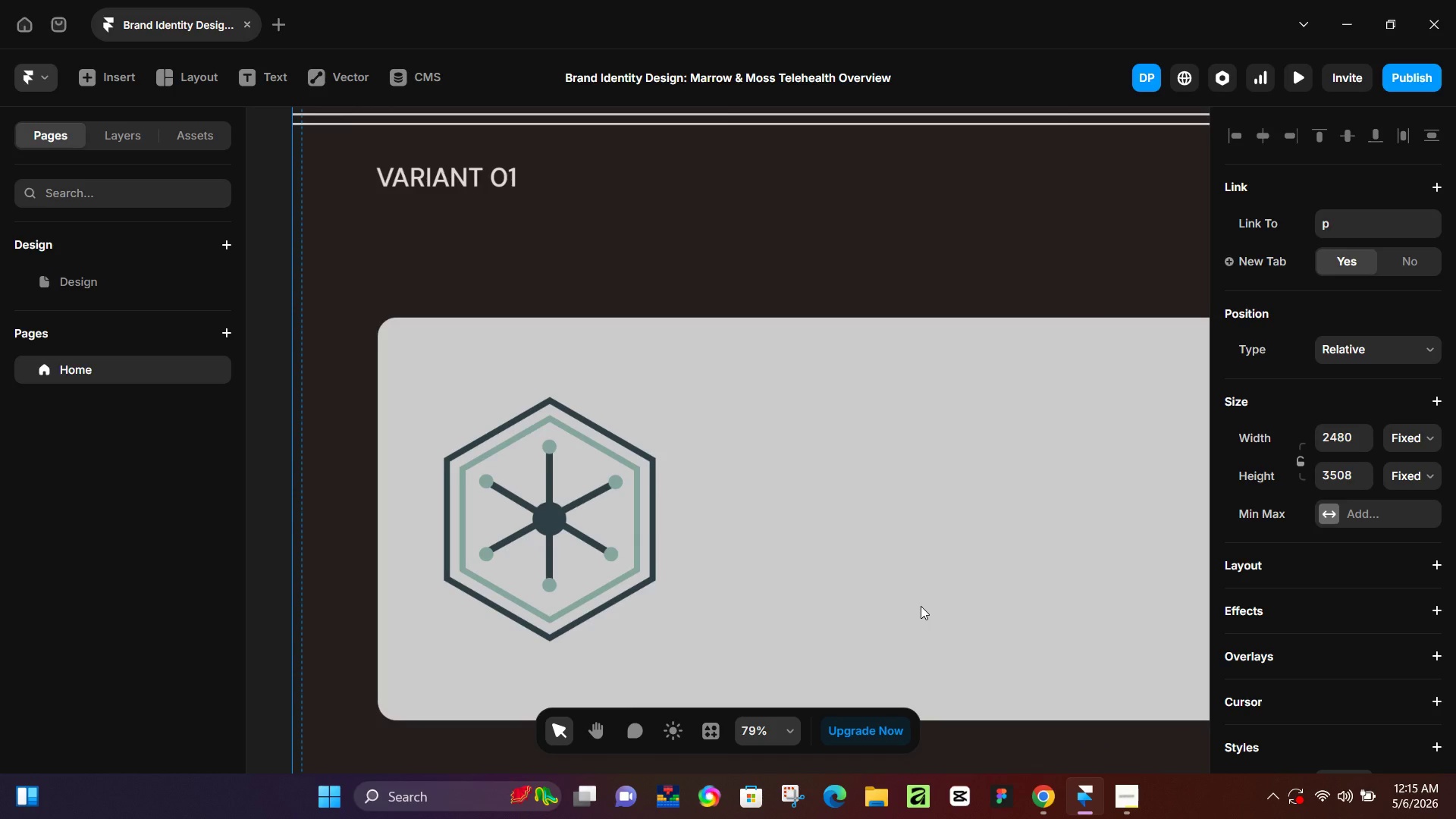 
left_click([800, 495])
 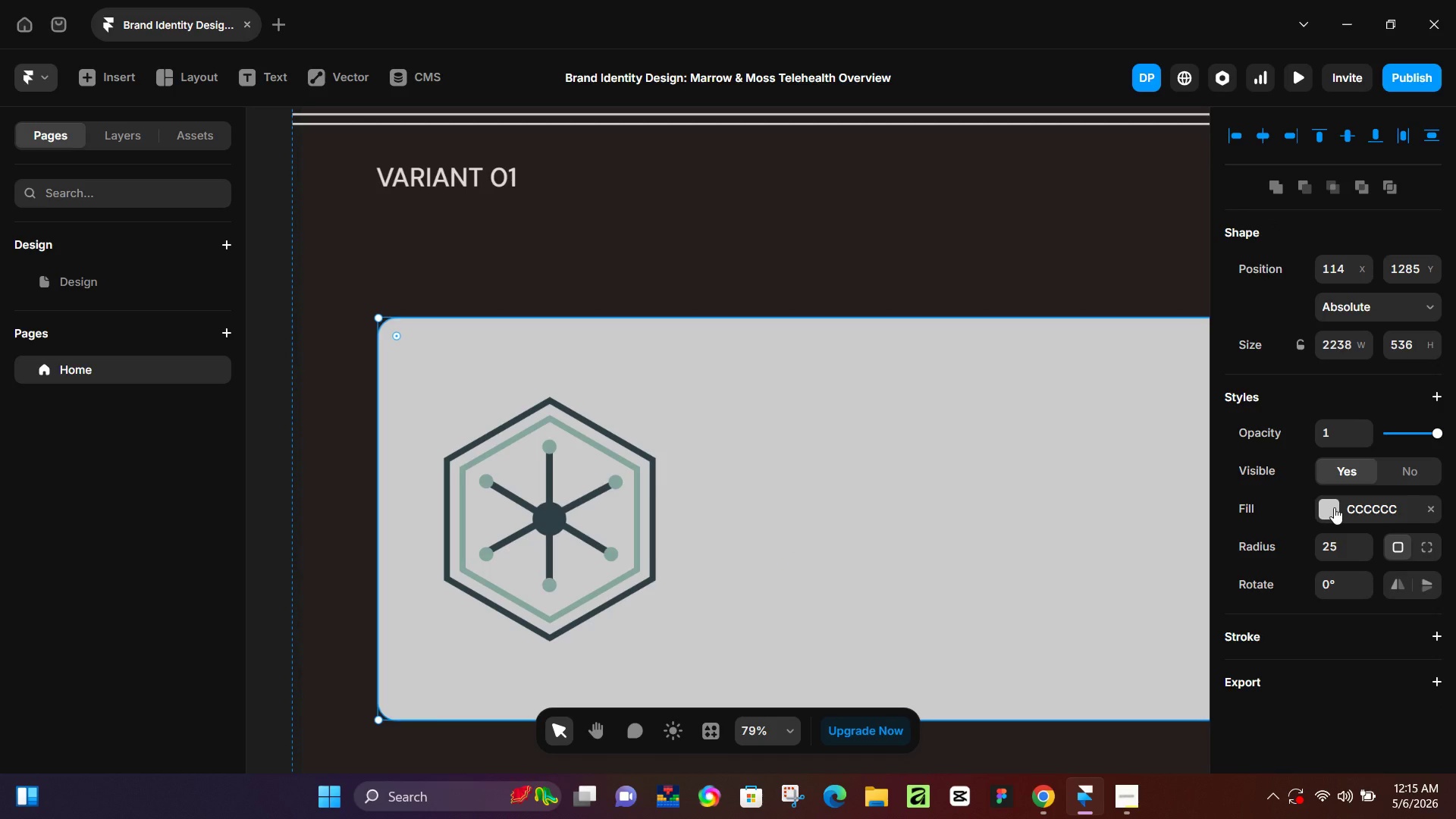 
hold_key(key=Space, duration=0.47)
 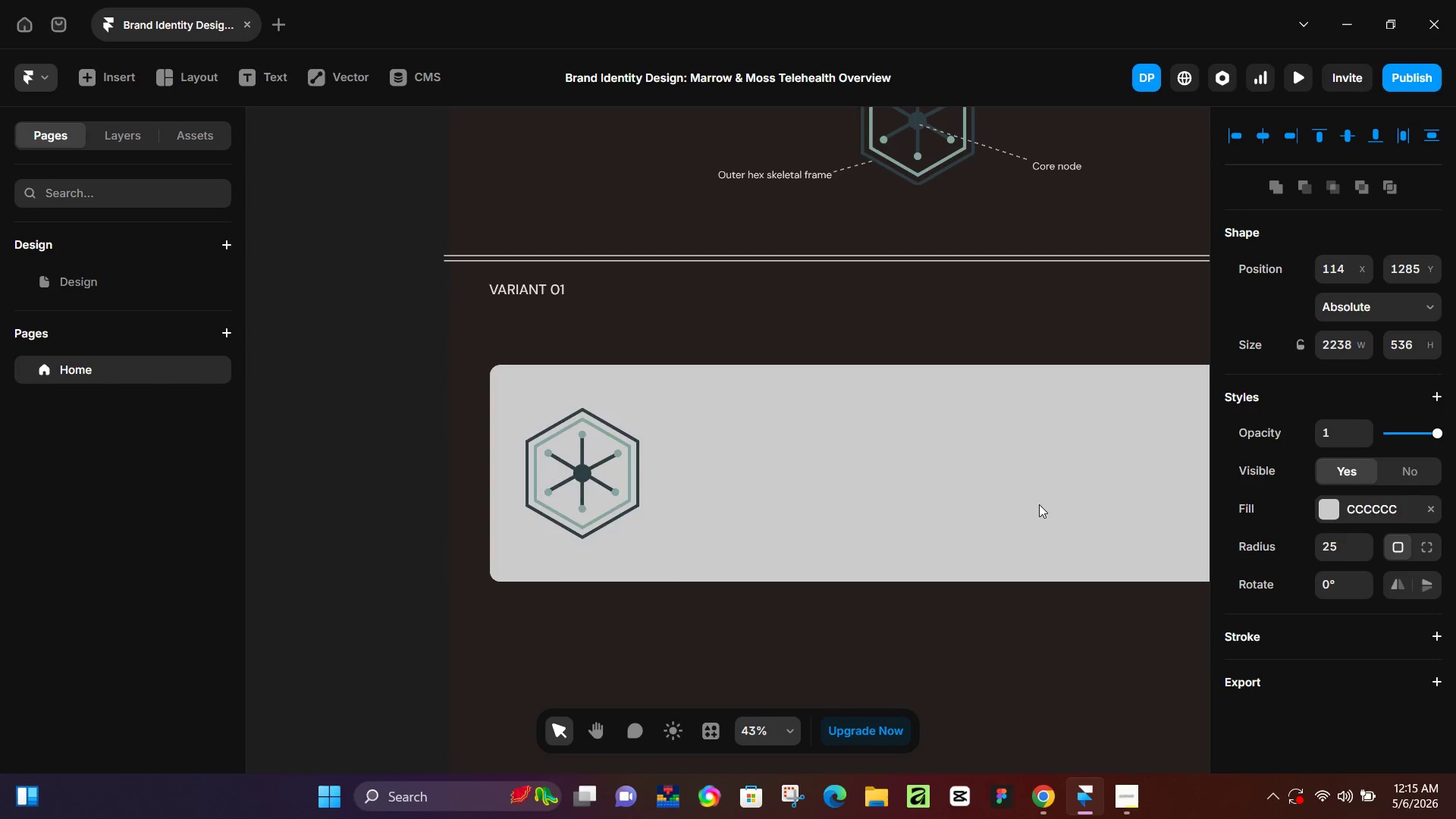 
left_click_drag(start_coordinate=[994, 547], to_coordinate=[635, 474])
 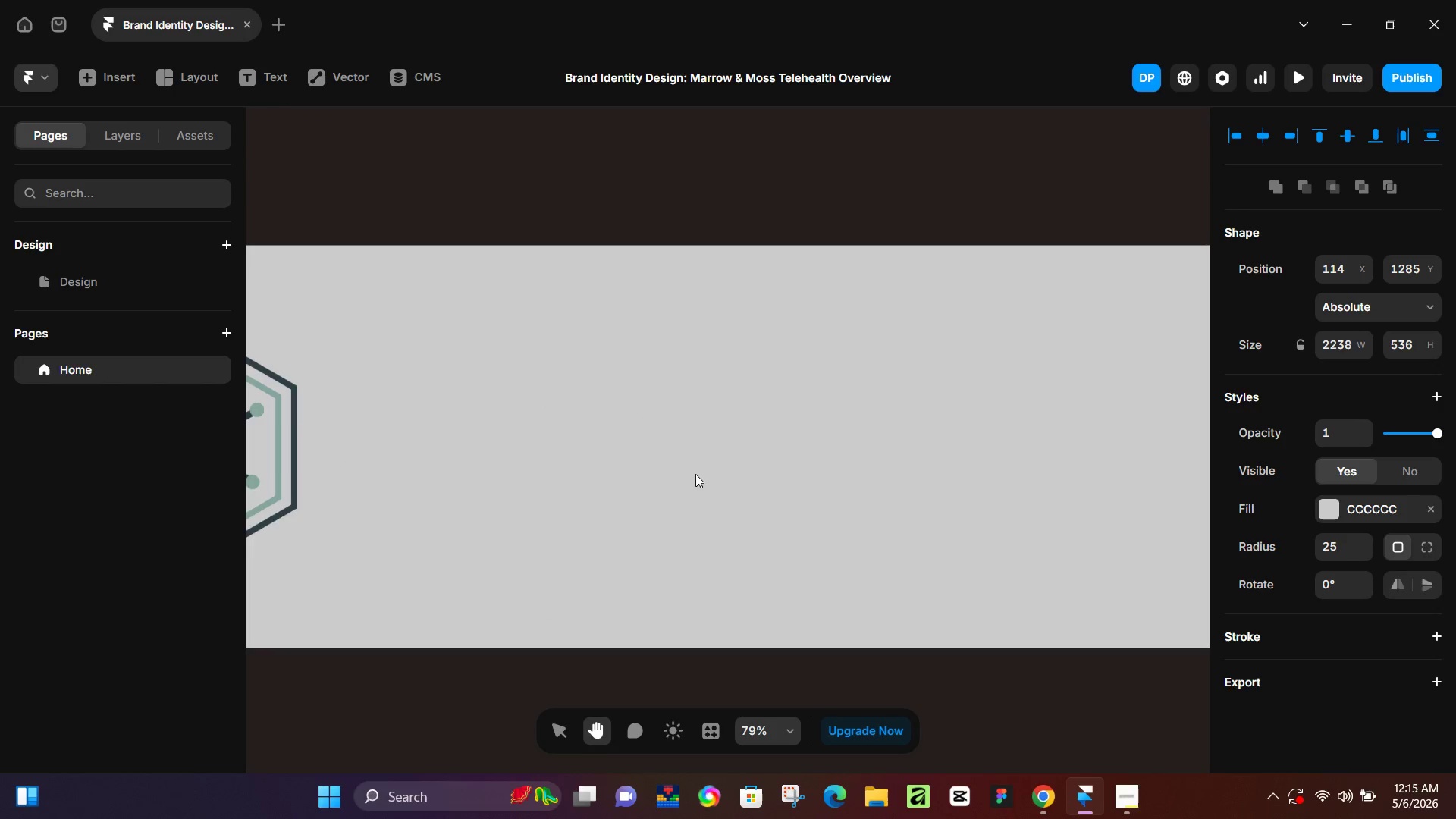 
hold_key(key=ControlLeft, duration=0.69)
 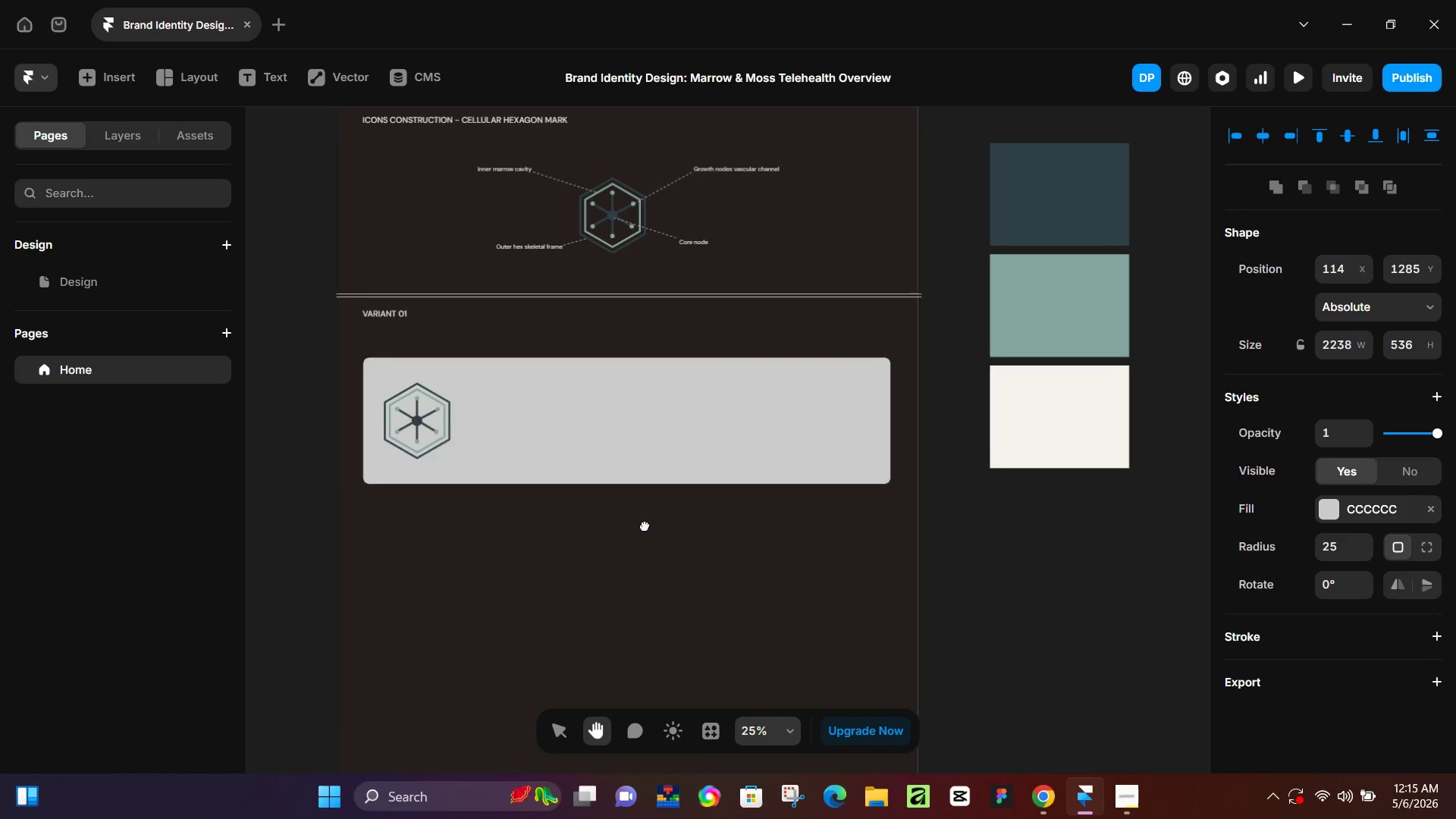 
hold_key(key=ControlLeft, duration=20.45)
 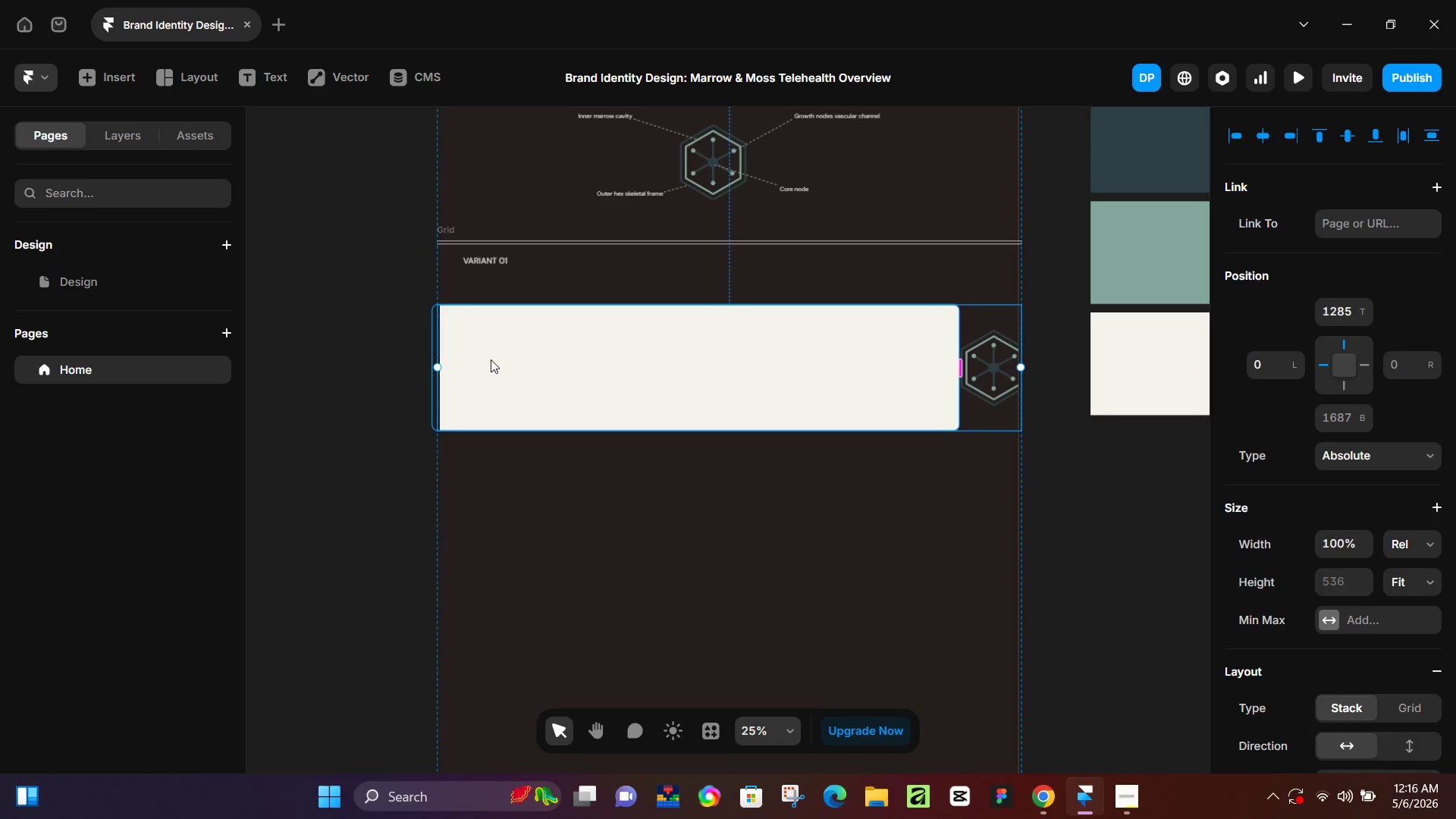 
hold_key(key=Space, duration=0.77)
 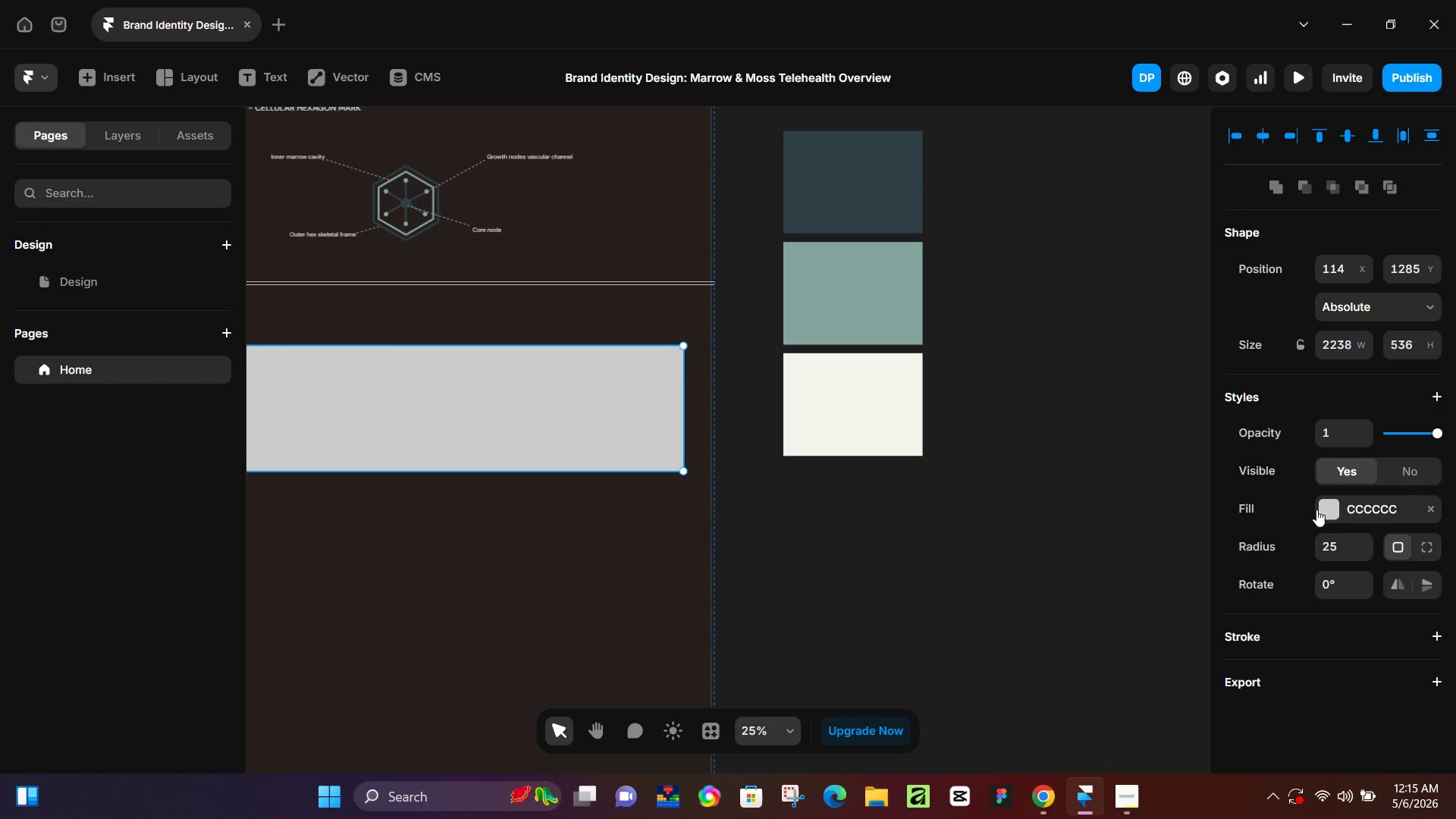 
left_click_drag(start_coordinate=[1065, 595], to_coordinate=[503, 517])
 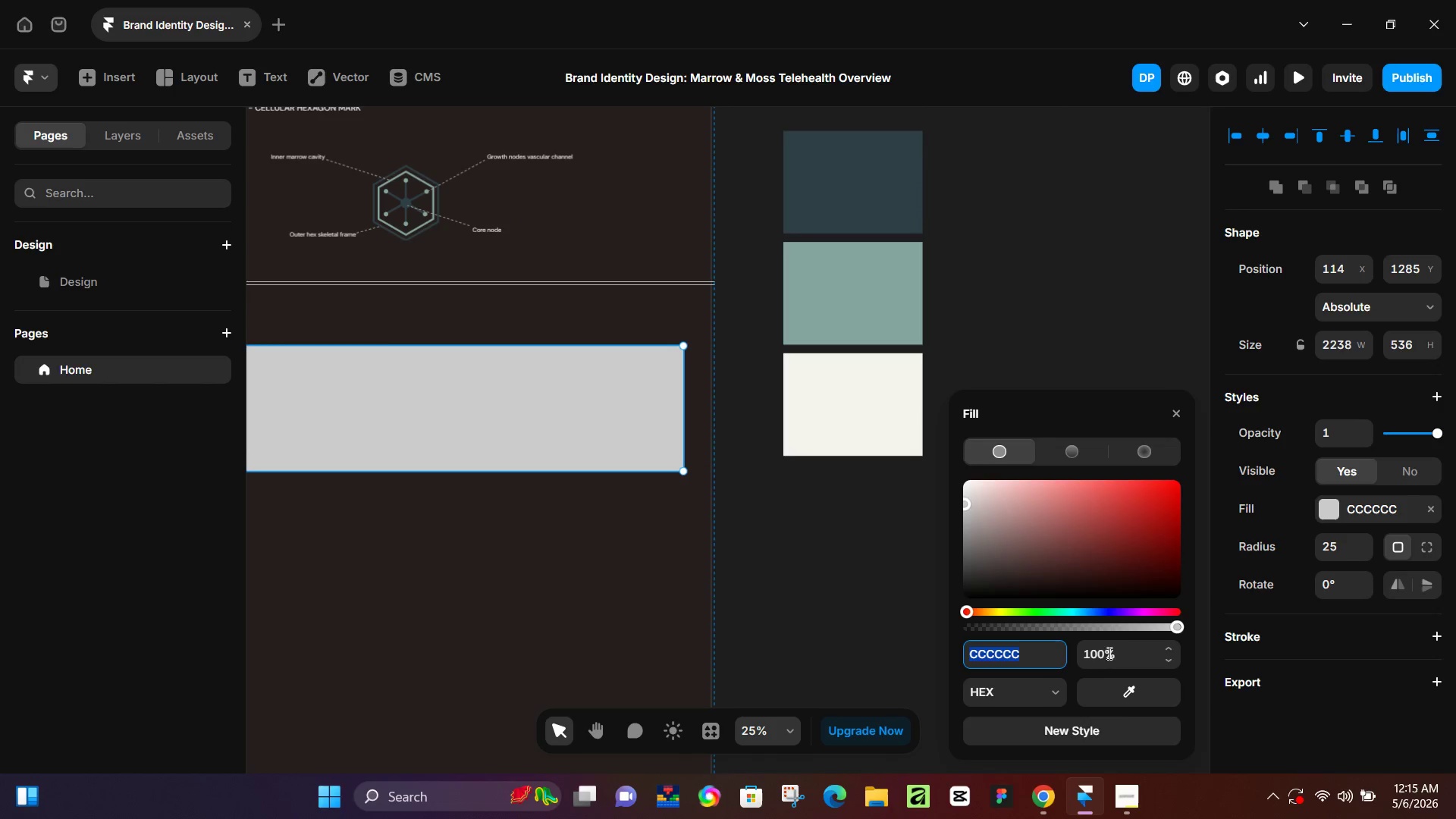 
scroll: coordinate [1040, 507], scroll_direction: down, amount: 11.0
 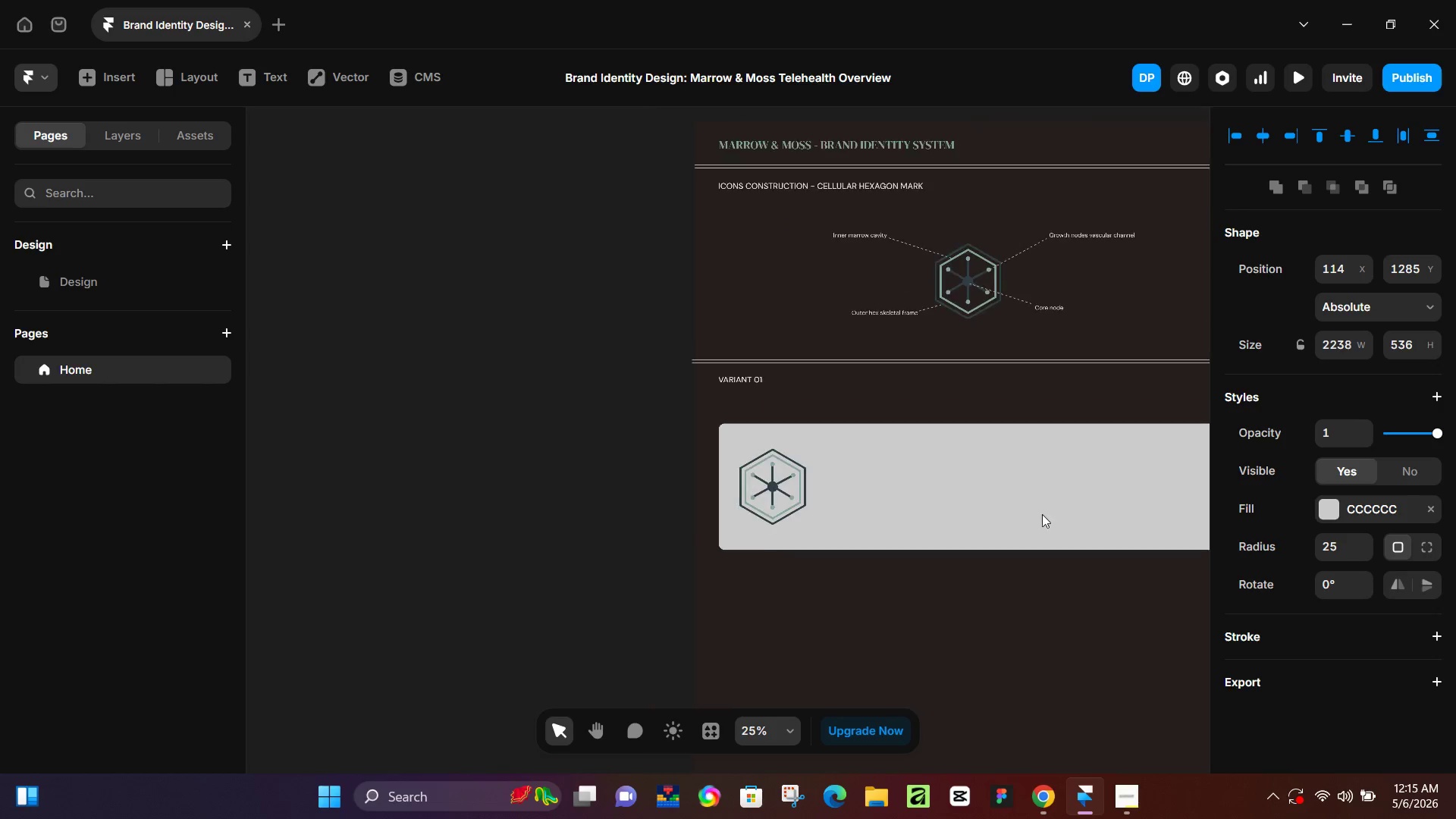 
left_click([1122, 692])
 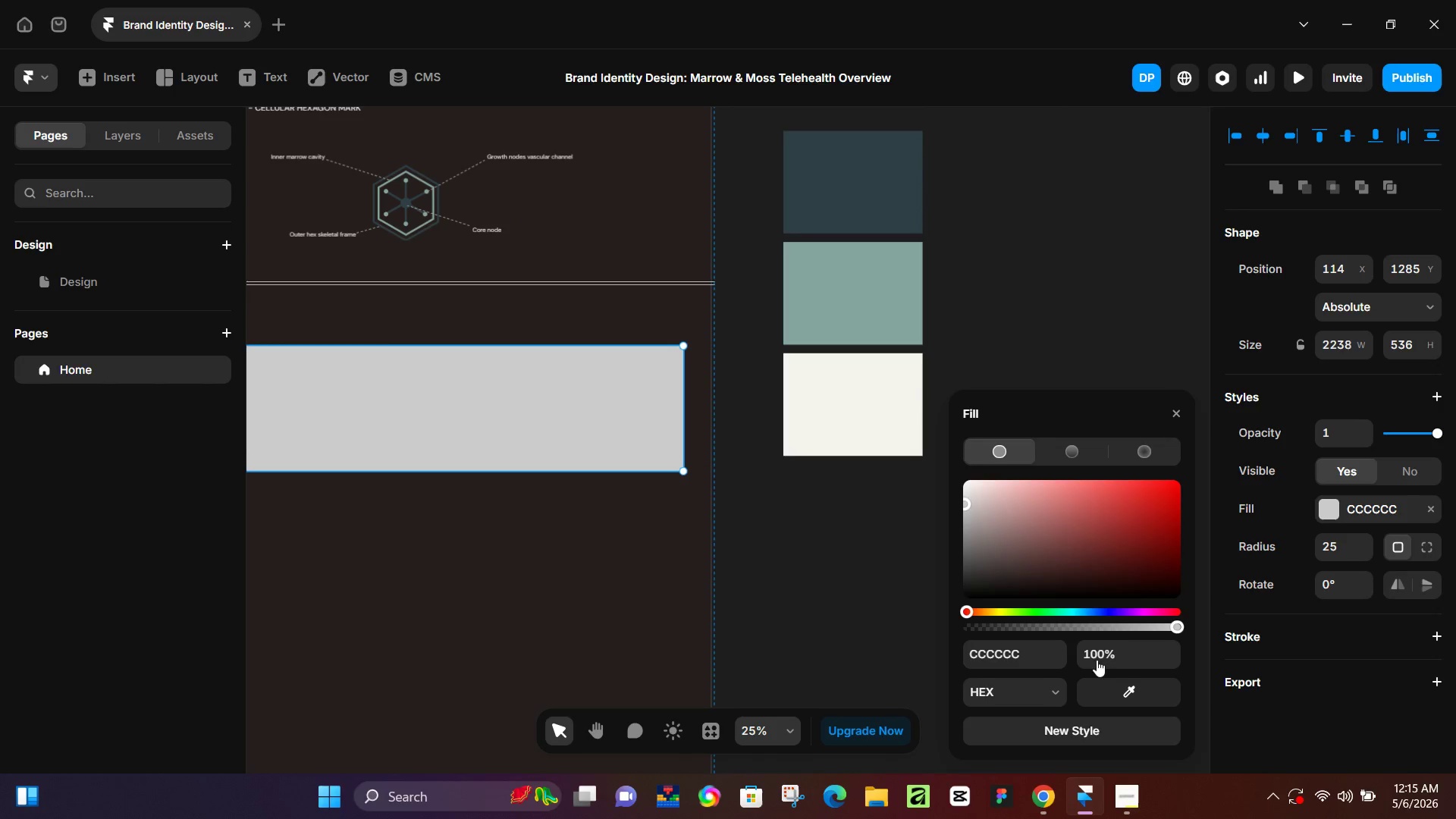 
left_click_drag(start_coordinate=[1107, 686], to_coordinate=[846, 406])
 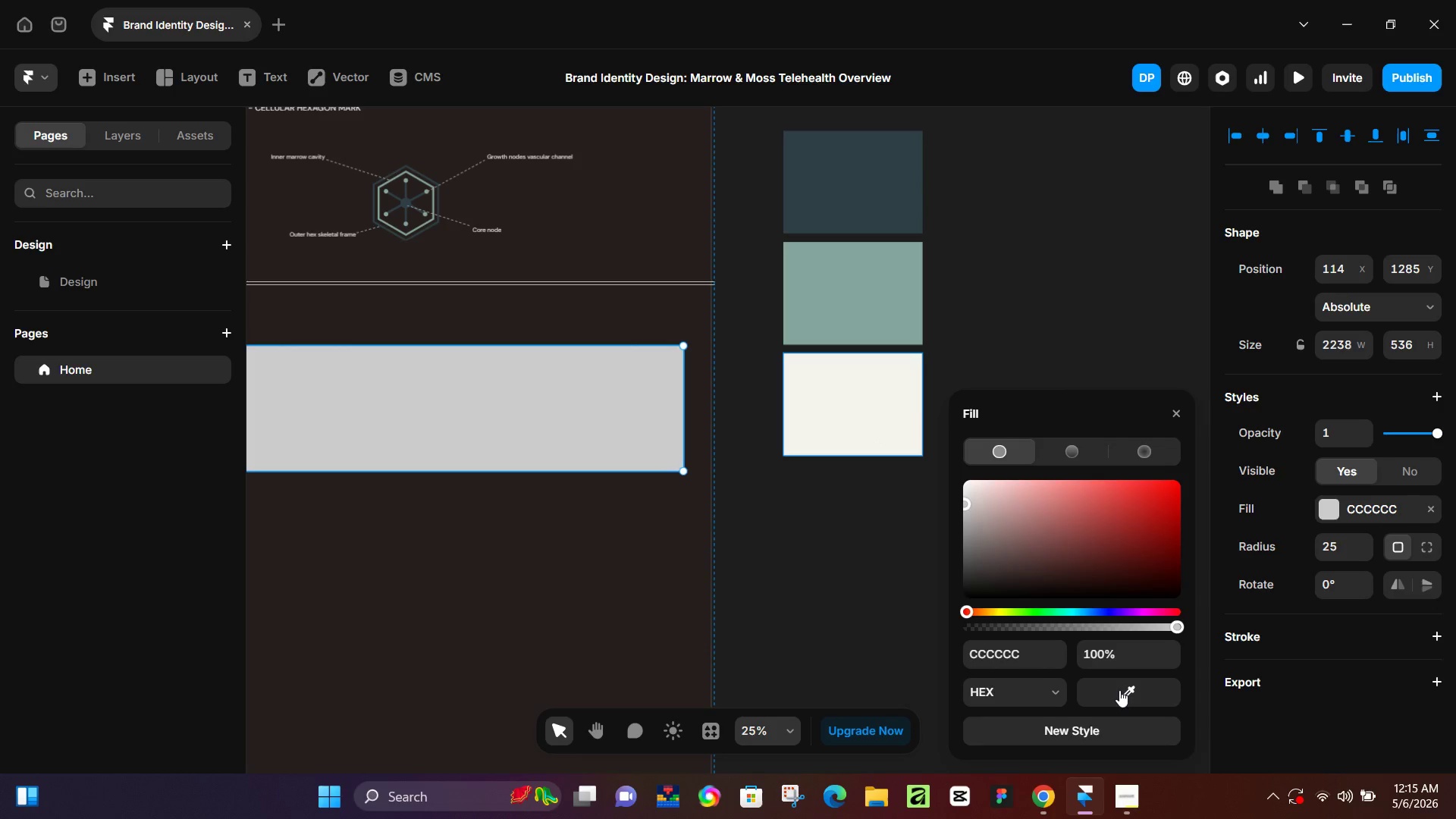 
left_click([1120, 692])
 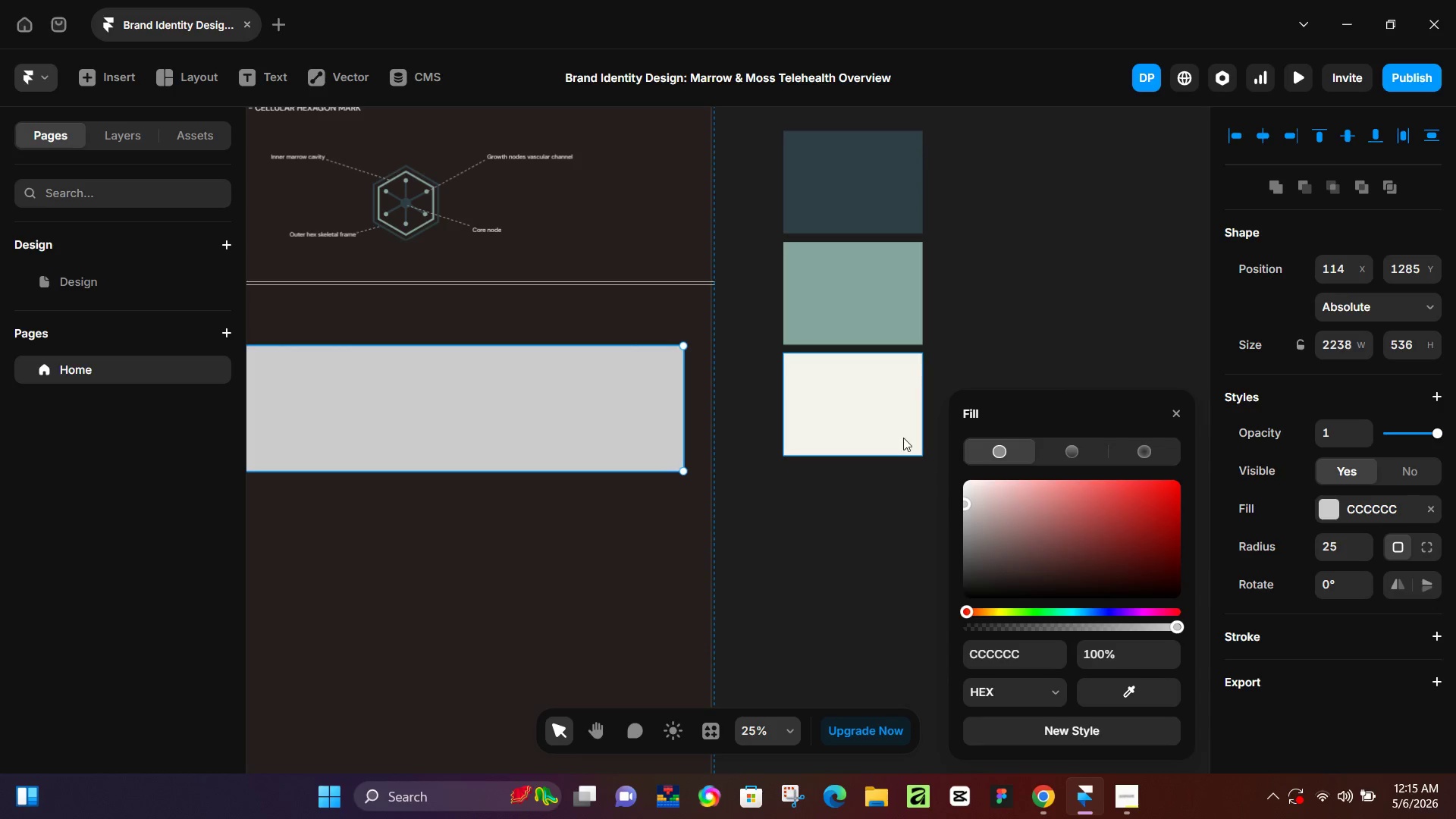 
left_click([877, 406])
 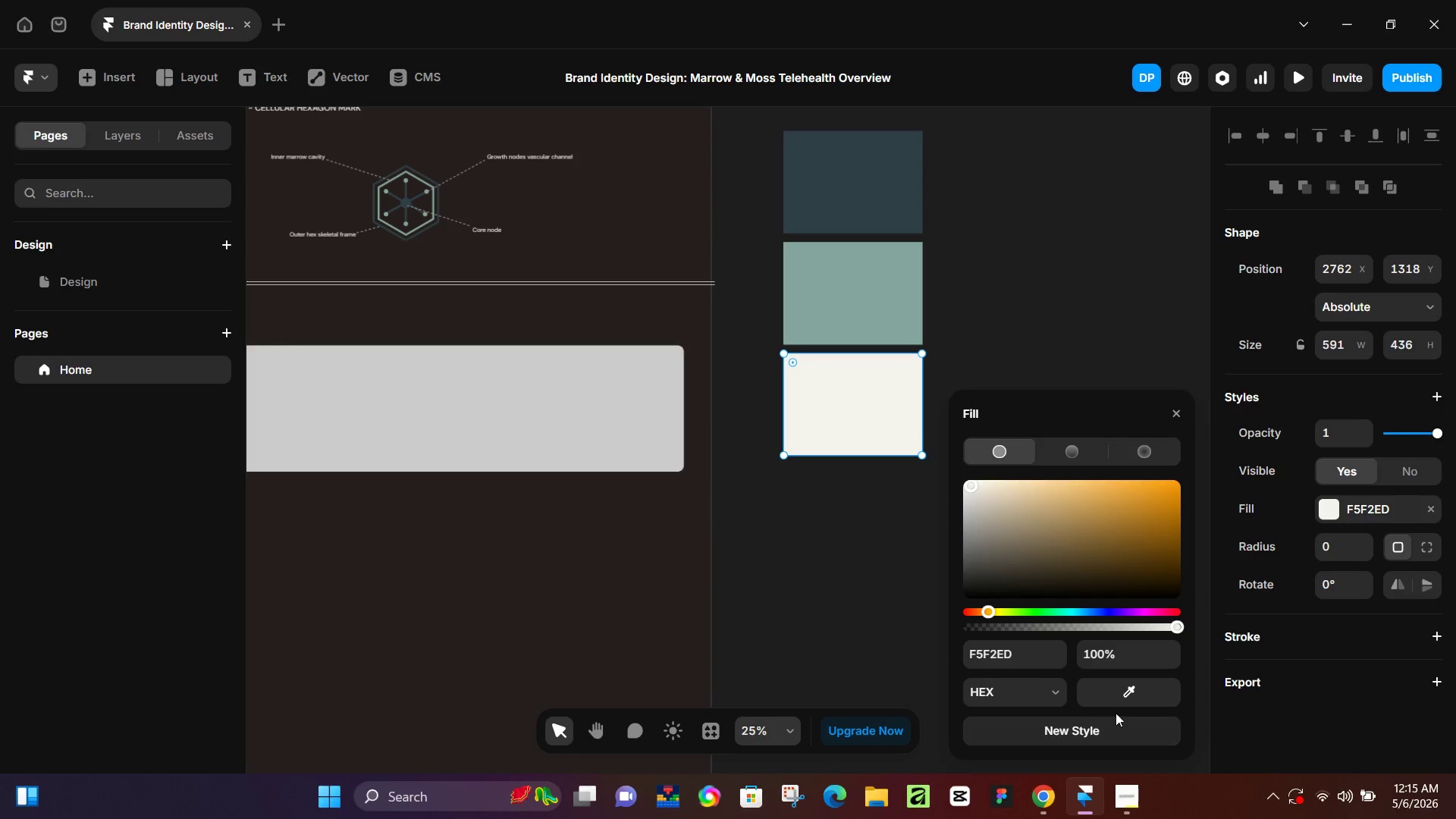 
left_click([1114, 690])
 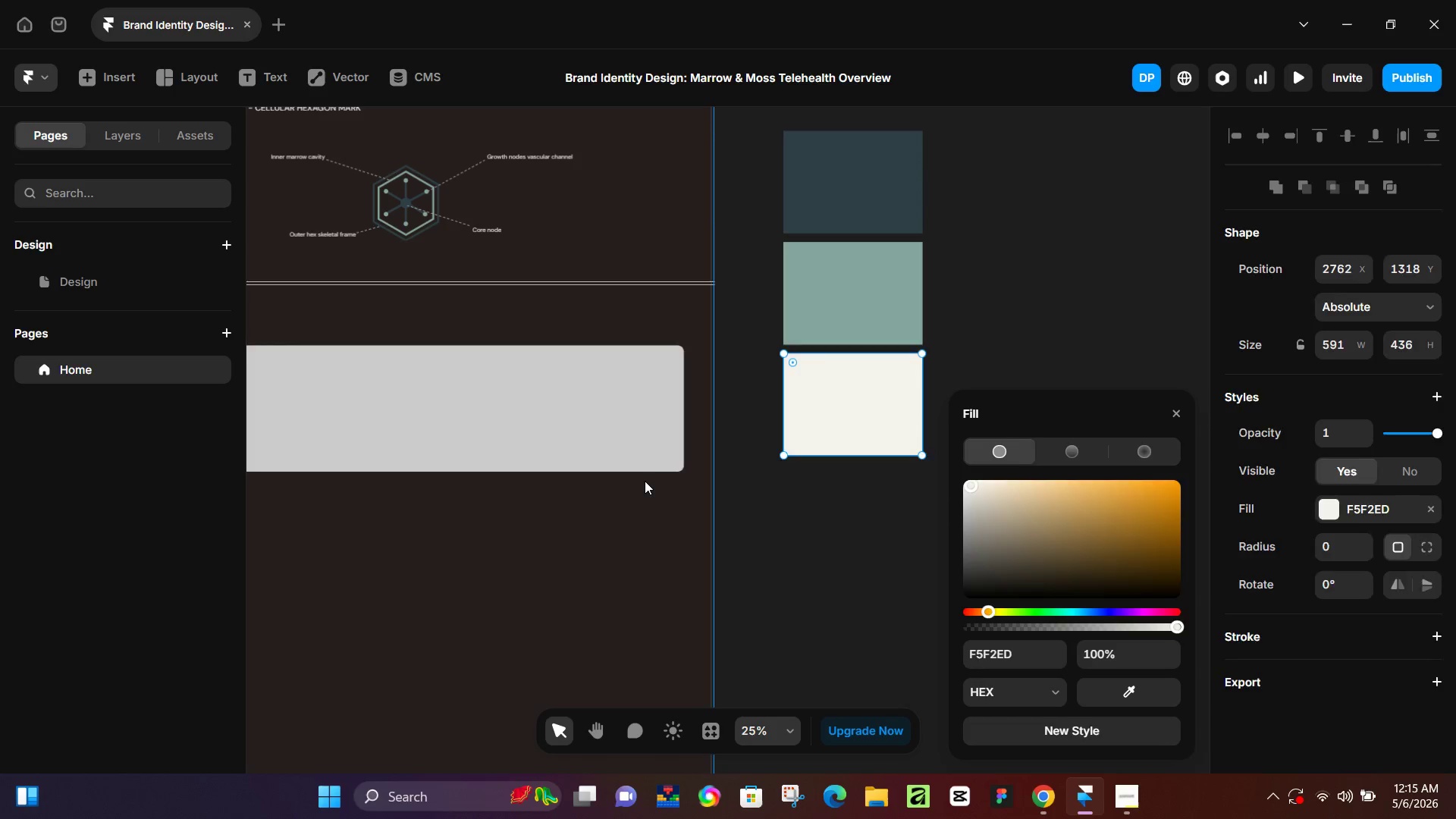 
double_click([632, 424])
 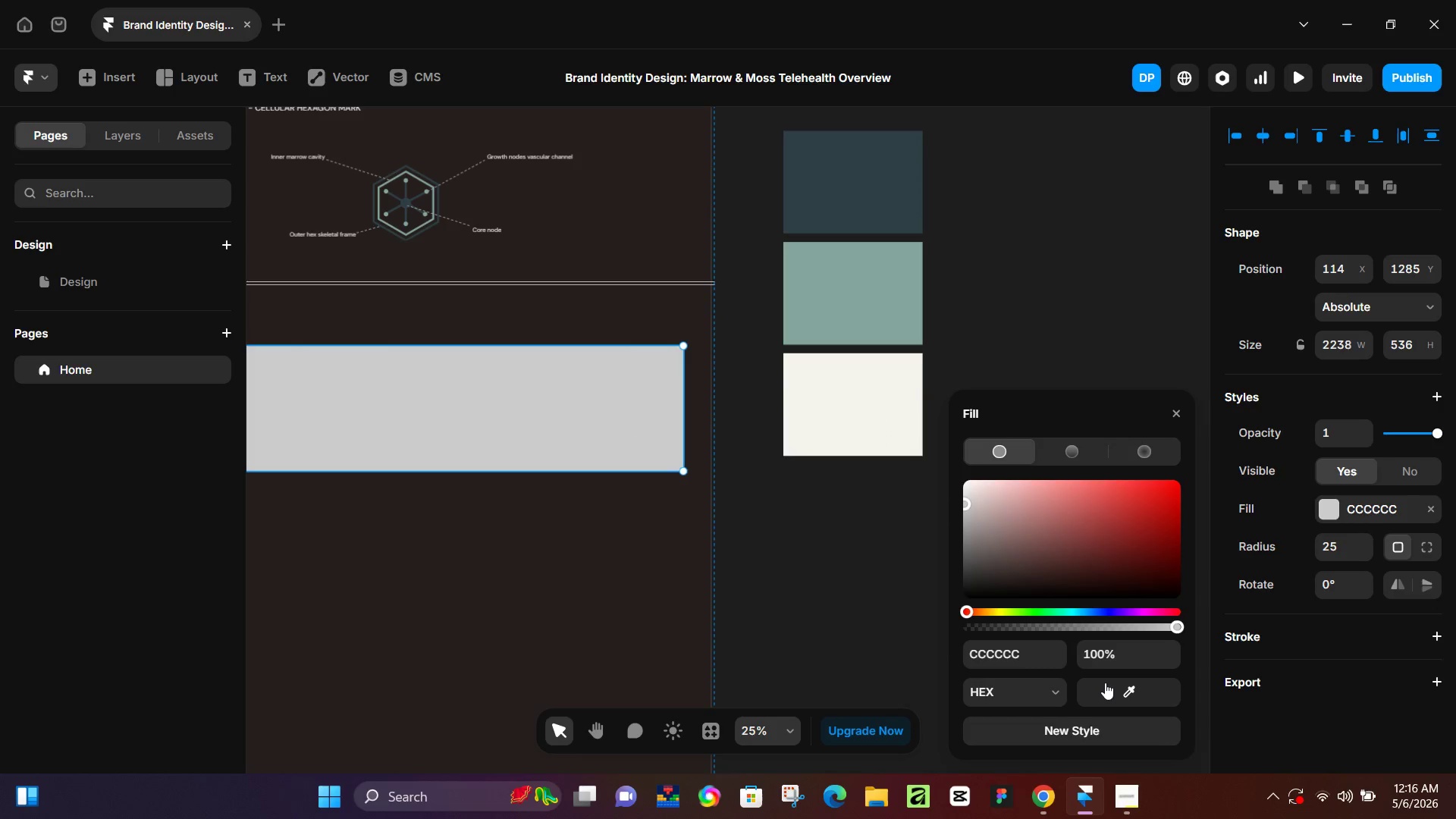 
left_click_drag(start_coordinate=[1105, 689], to_coordinate=[875, 381])
 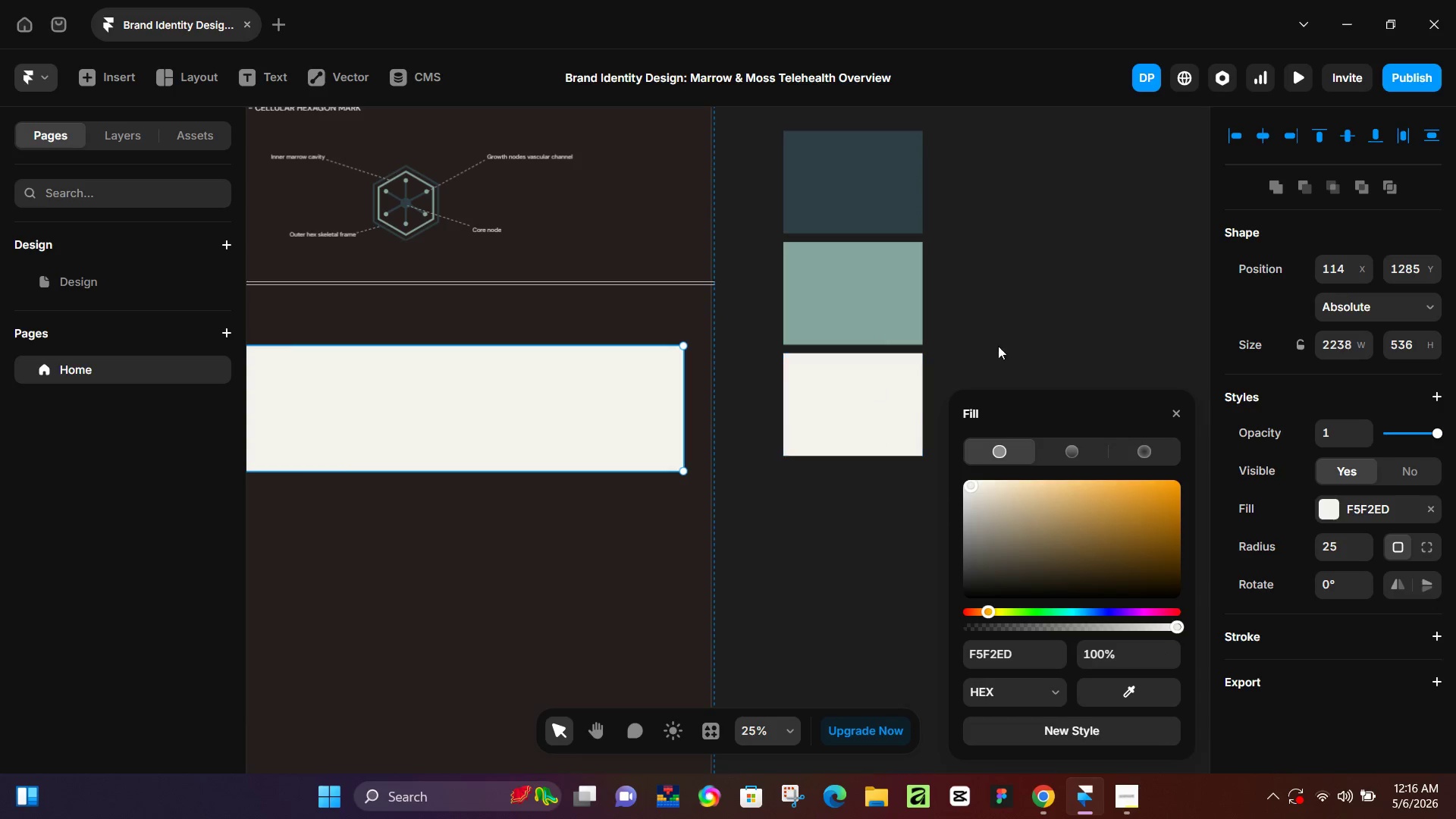 
left_click([1011, 338])
 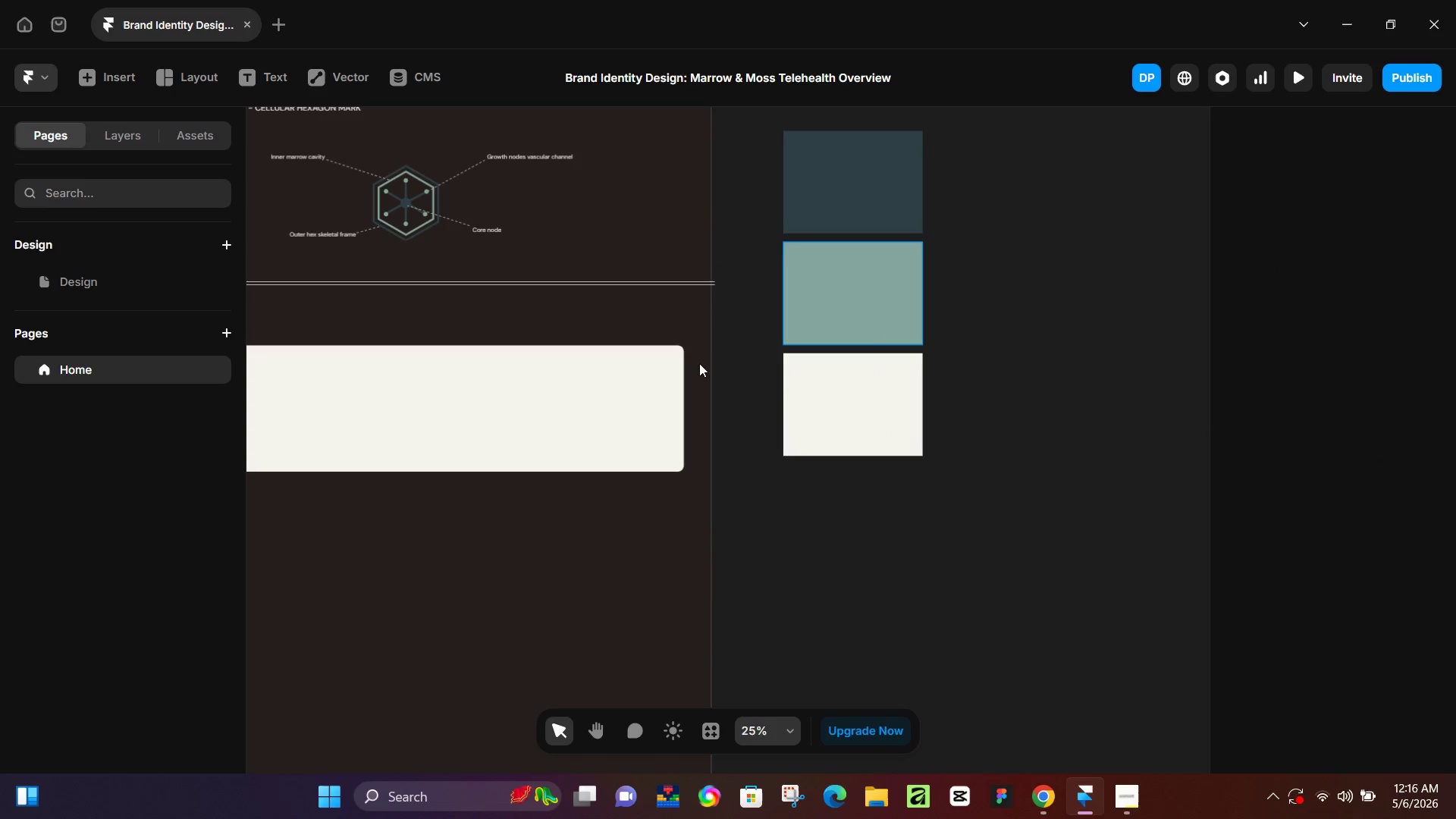 
hold_key(key=Space, duration=0.64)
 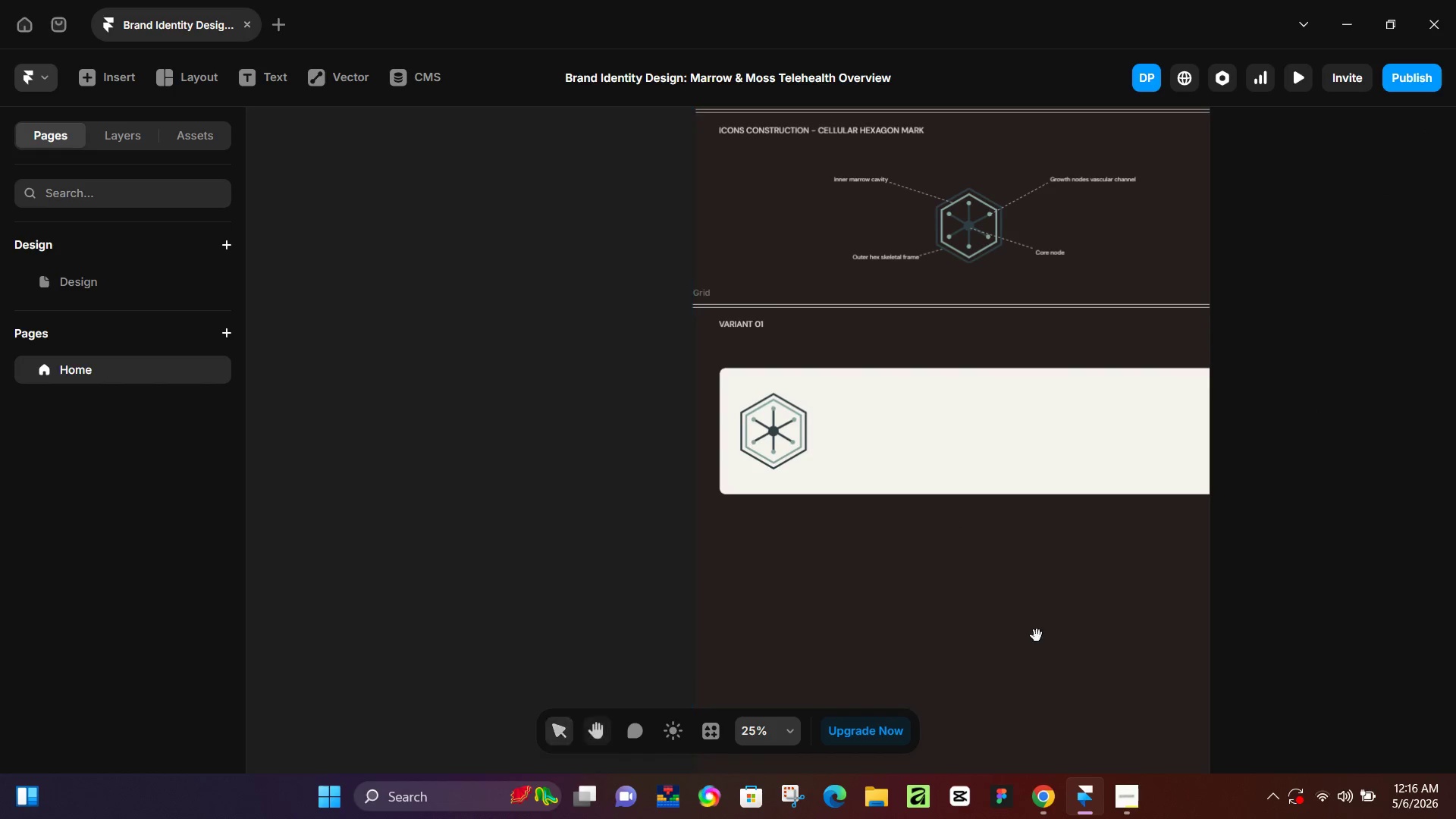 
left_click_drag(start_coordinate=[445, 475], to_coordinate=[1008, 497])
 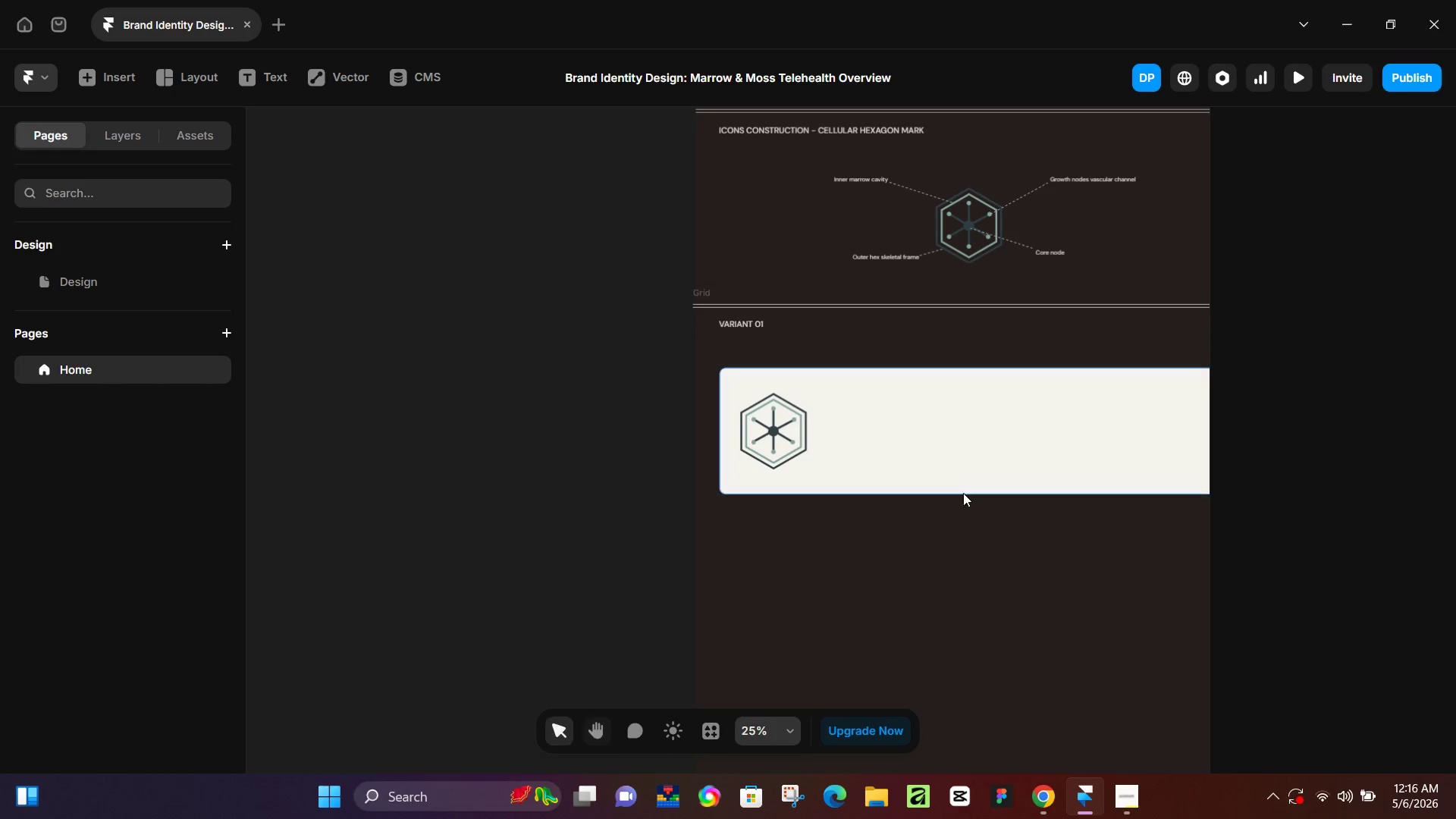 
hold_key(key=Space, duration=0.5)
 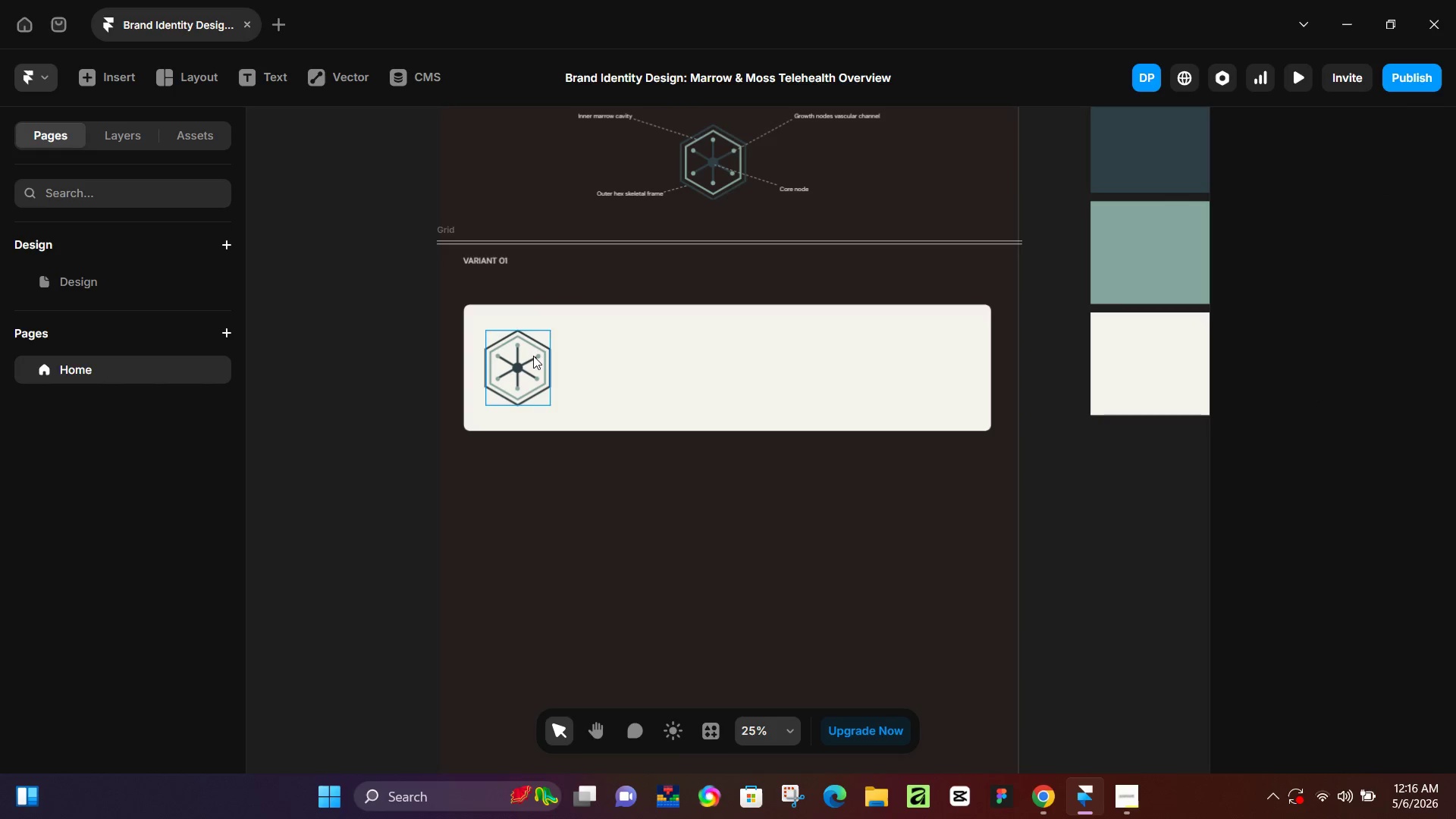 
left_click_drag(start_coordinate=[1037, 636], to_coordinate=[771, 558])
 